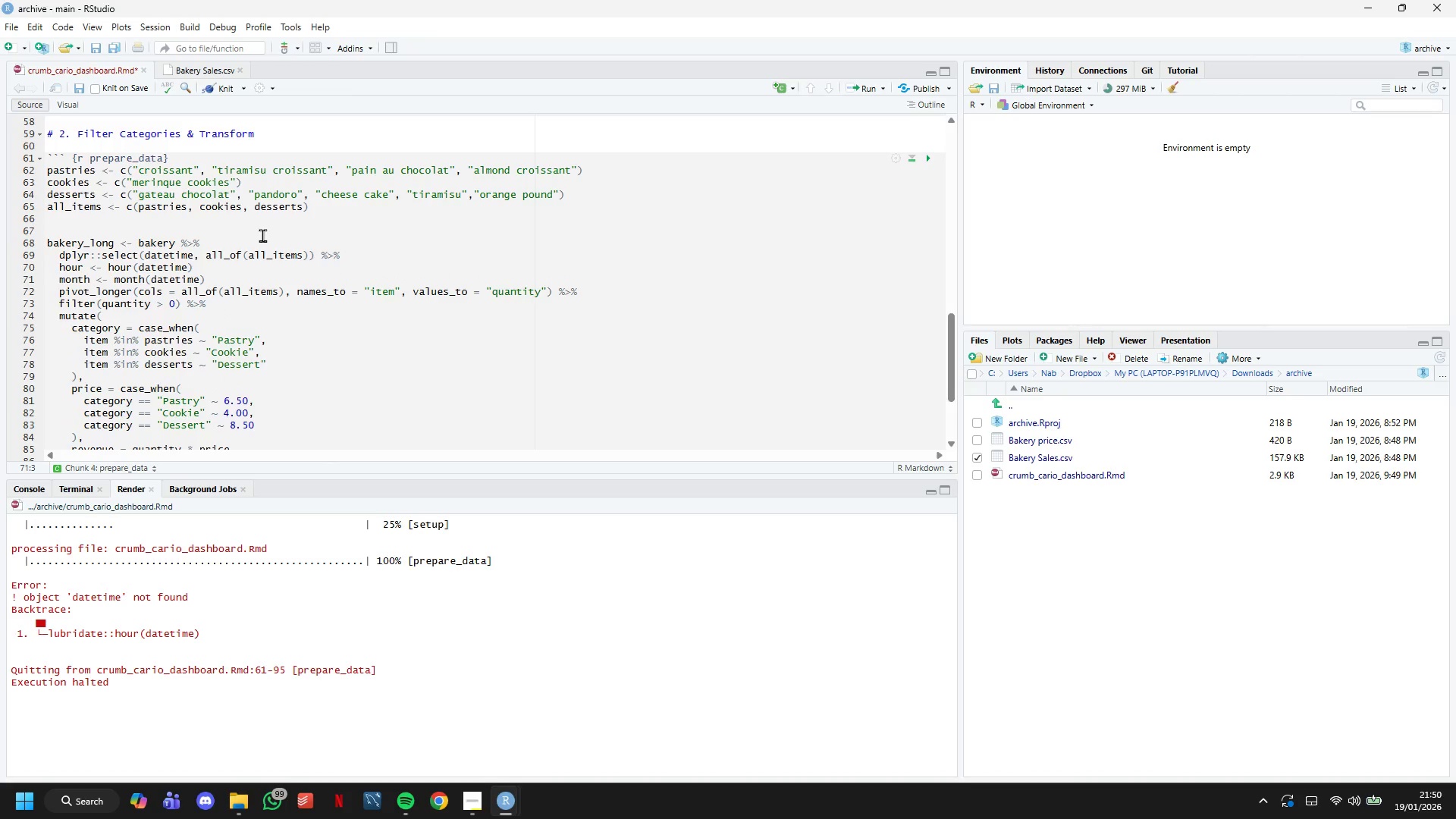 
left_click([214, 88])
 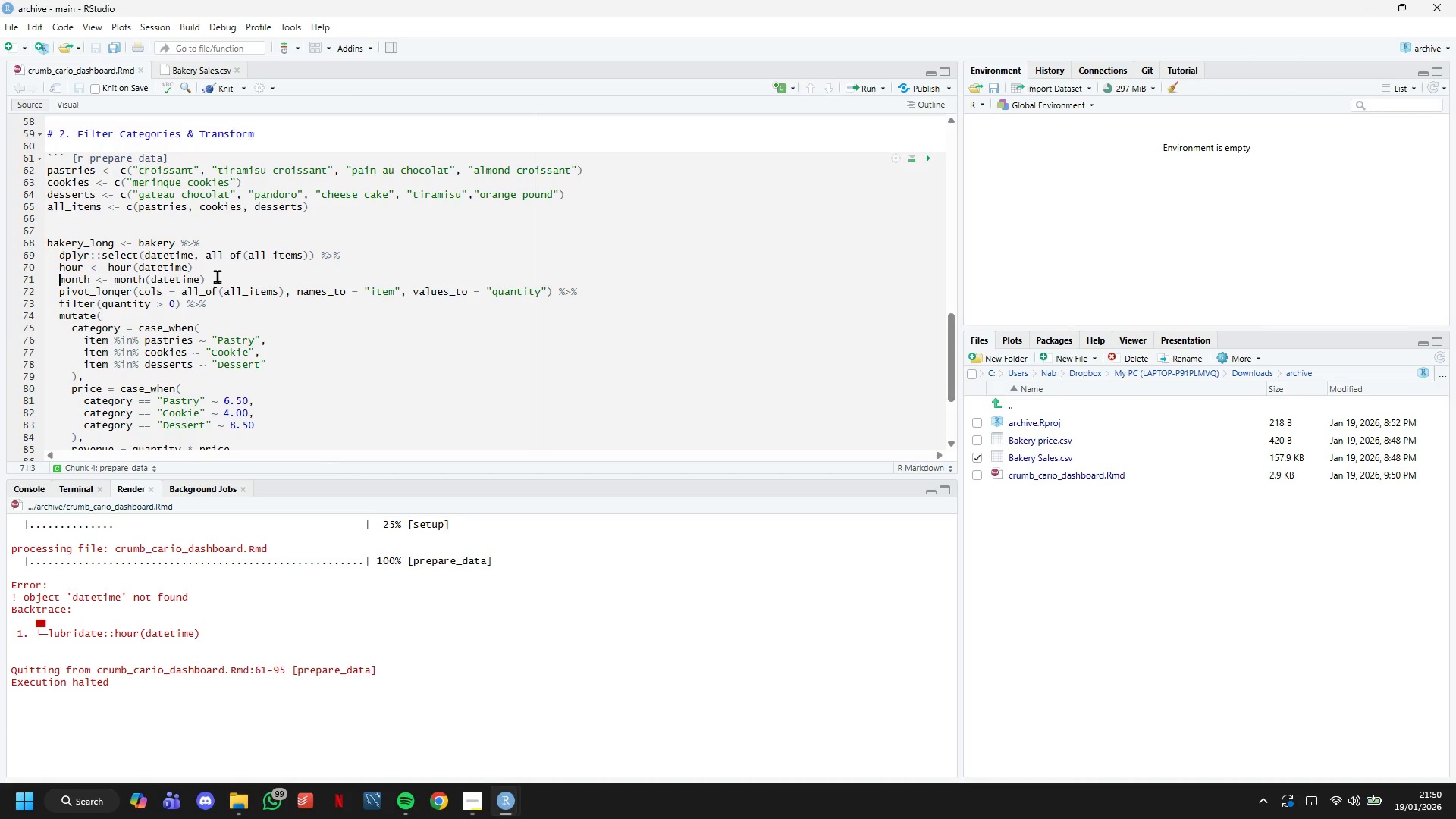 
wait(6.11)
 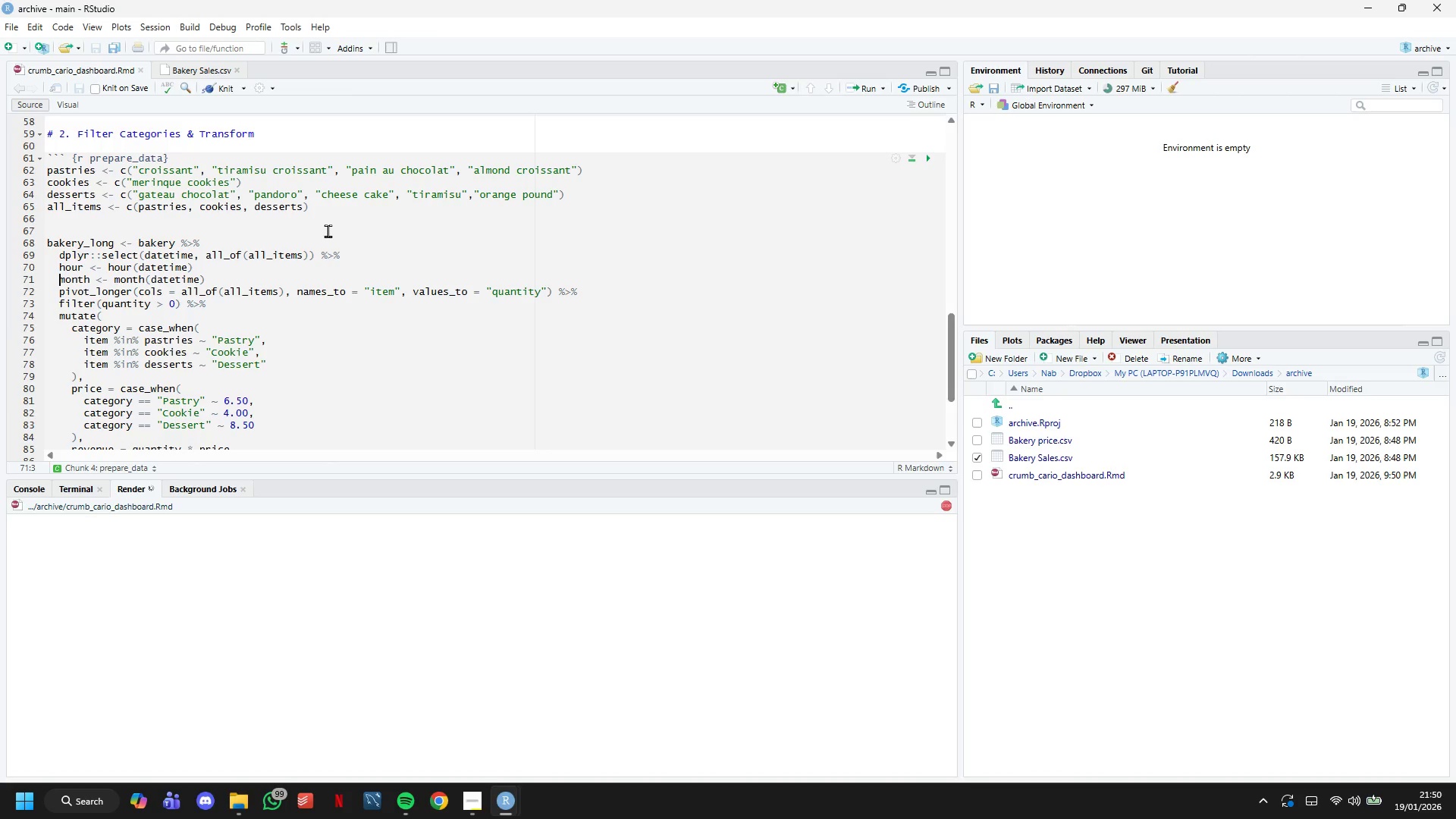 
left_click_drag(start_coordinate=[217, 275], to_coordinate=[0, 268])
 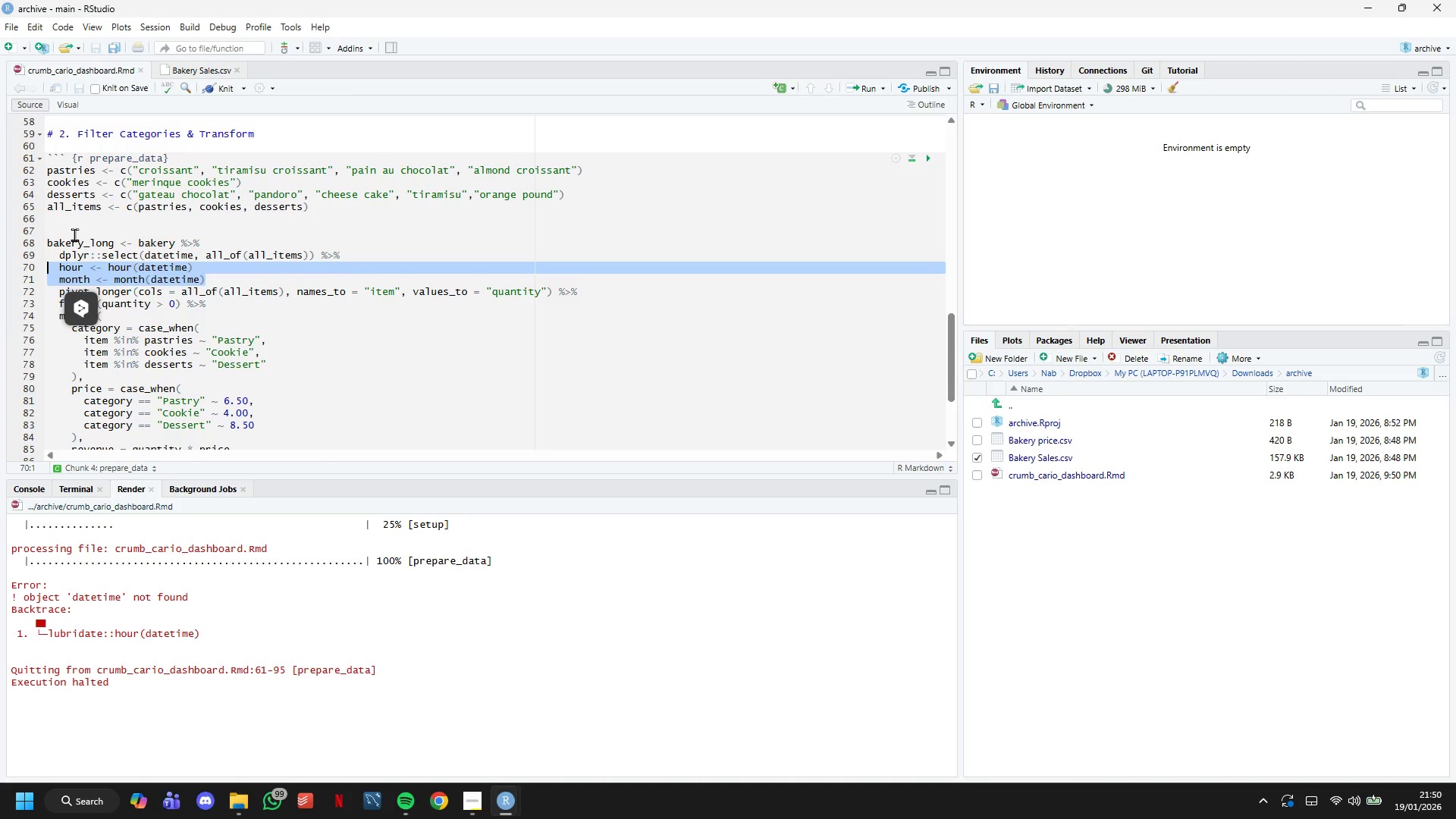 
key(Backspace)
 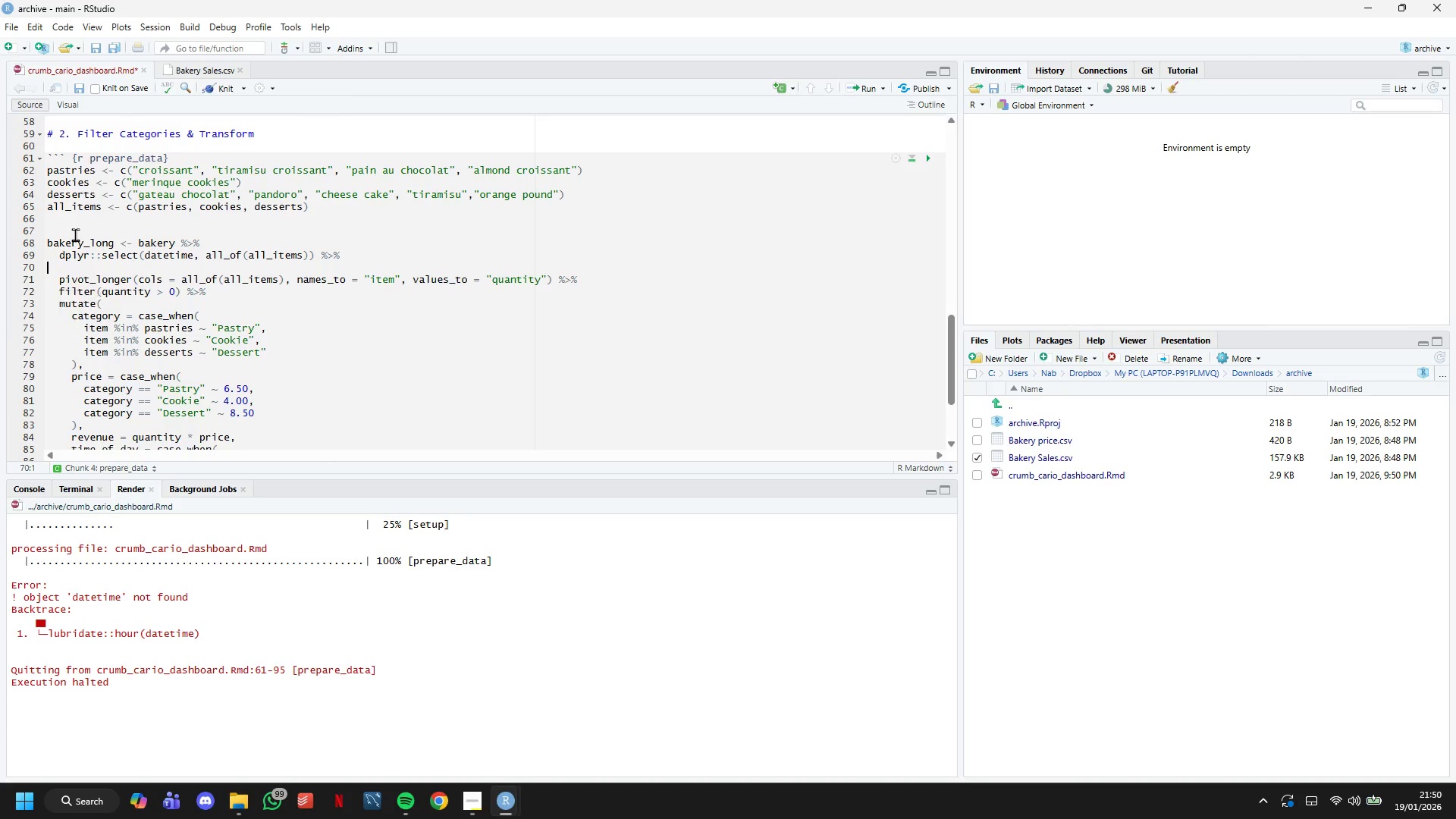 
key(Backspace)
 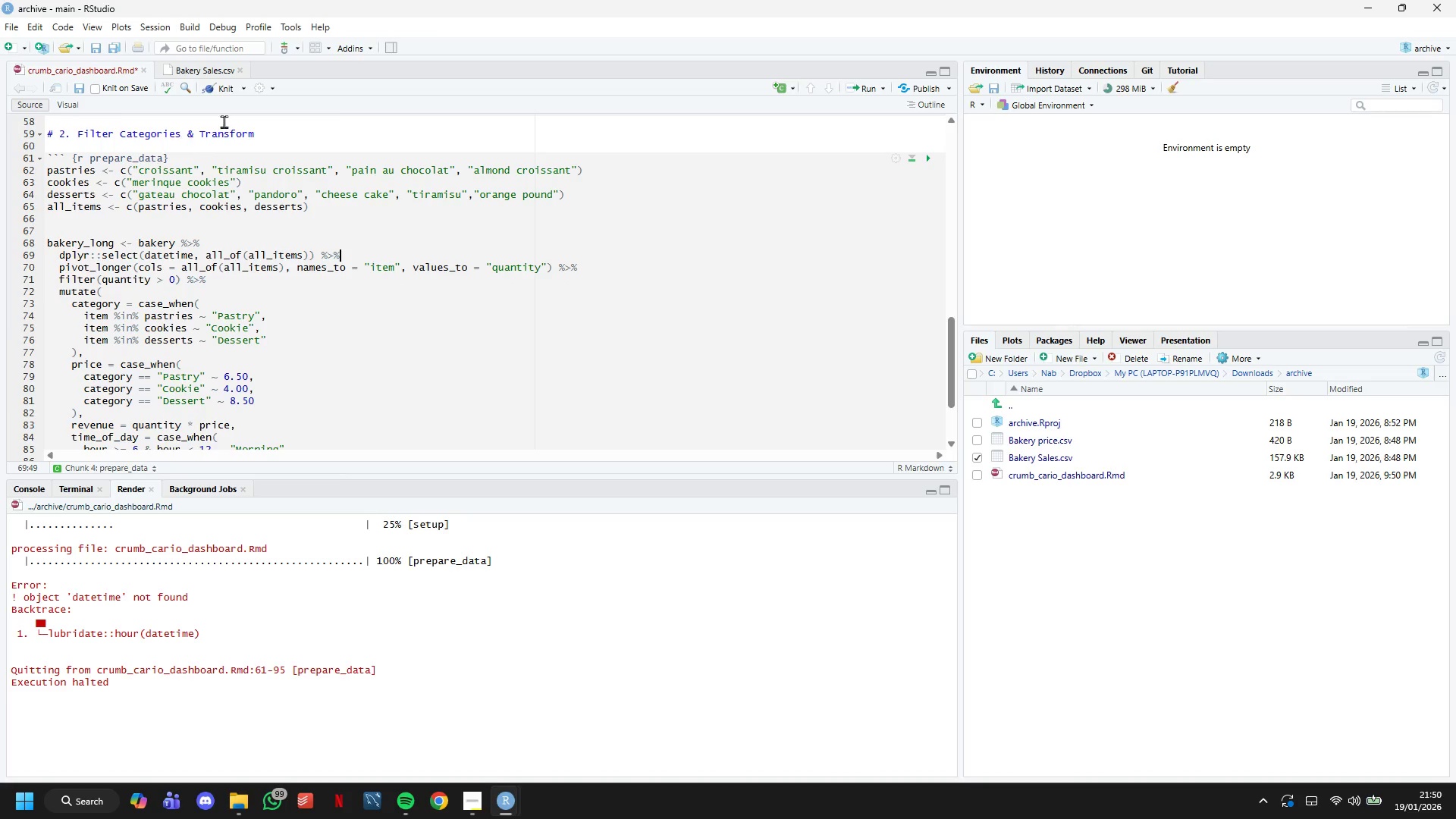 
left_click([222, 89])
 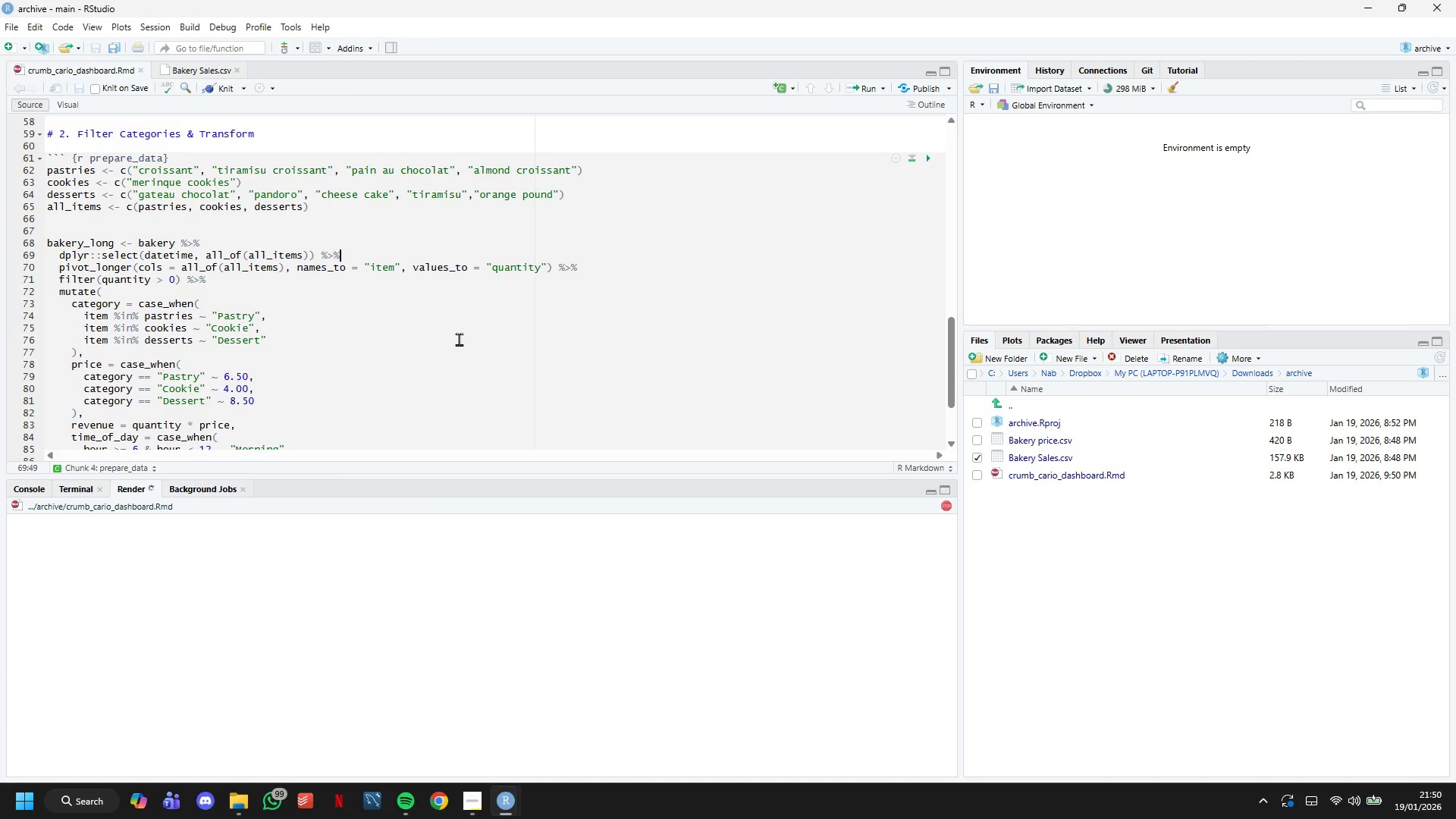 
scroll: coordinate [466, 352], scroll_direction: down, amount: 5.0
 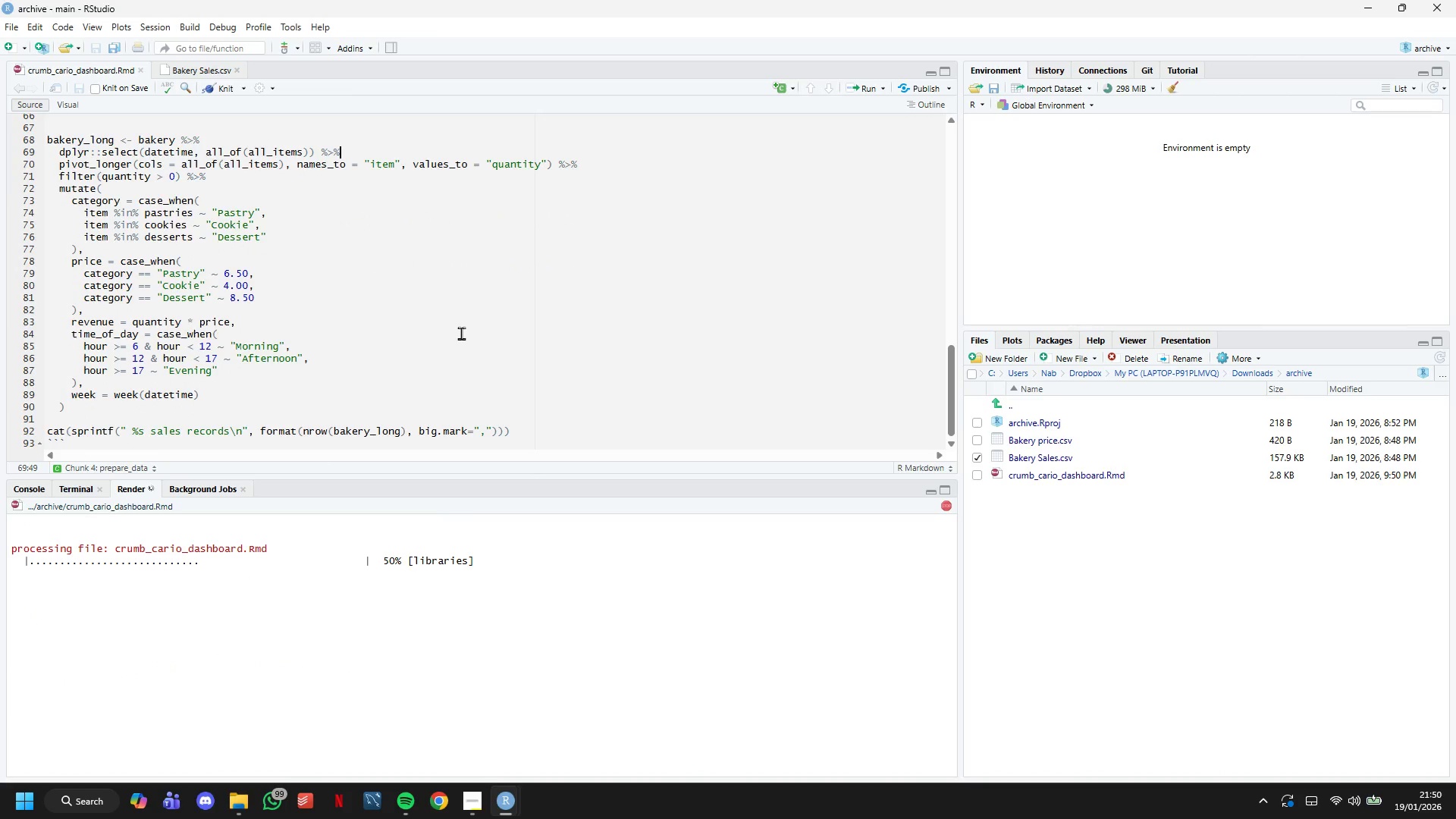 
wait(8.56)
 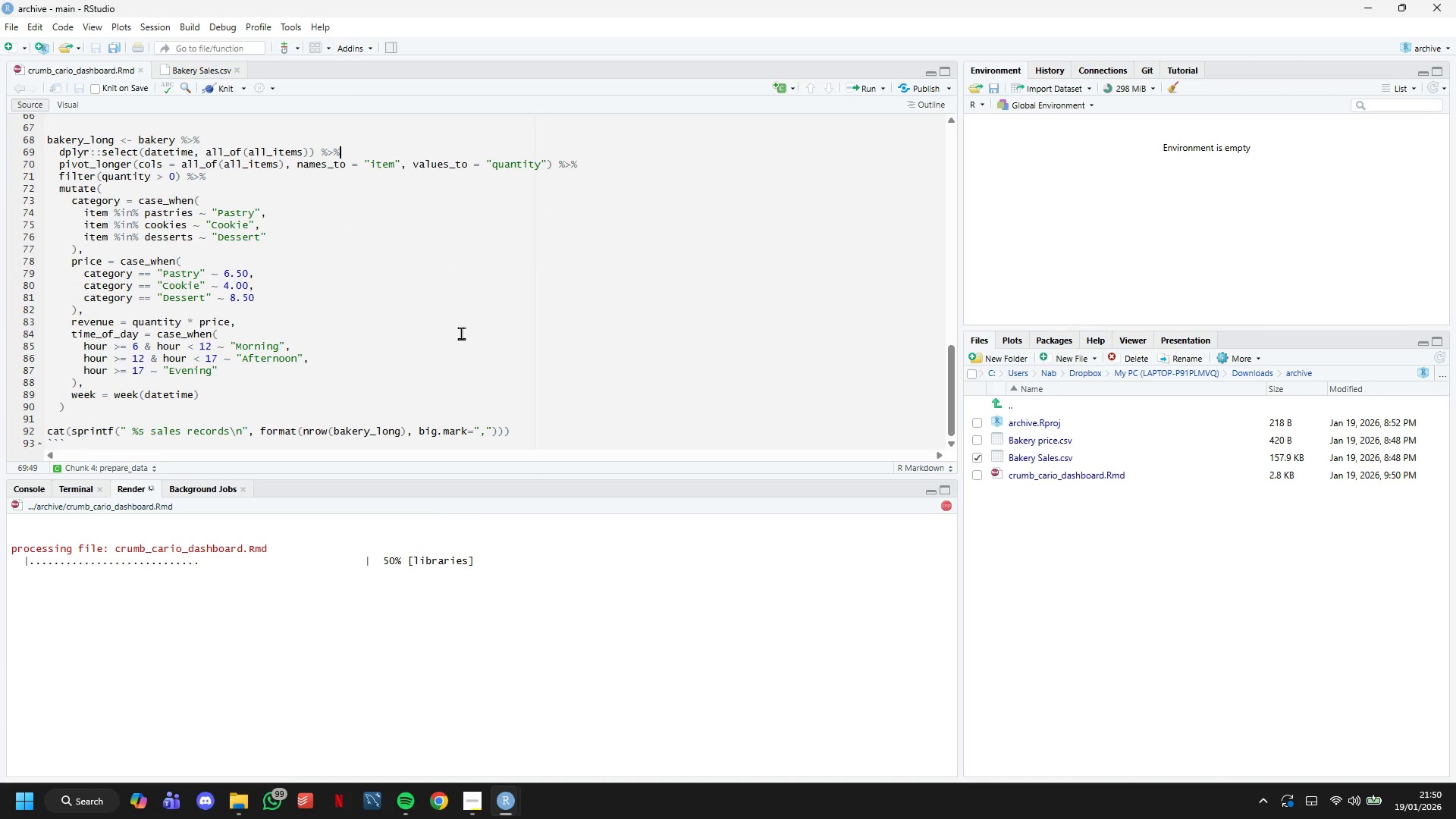 
scroll: coordinate [431, 610], scroll_direction: up, amount: 1.0
 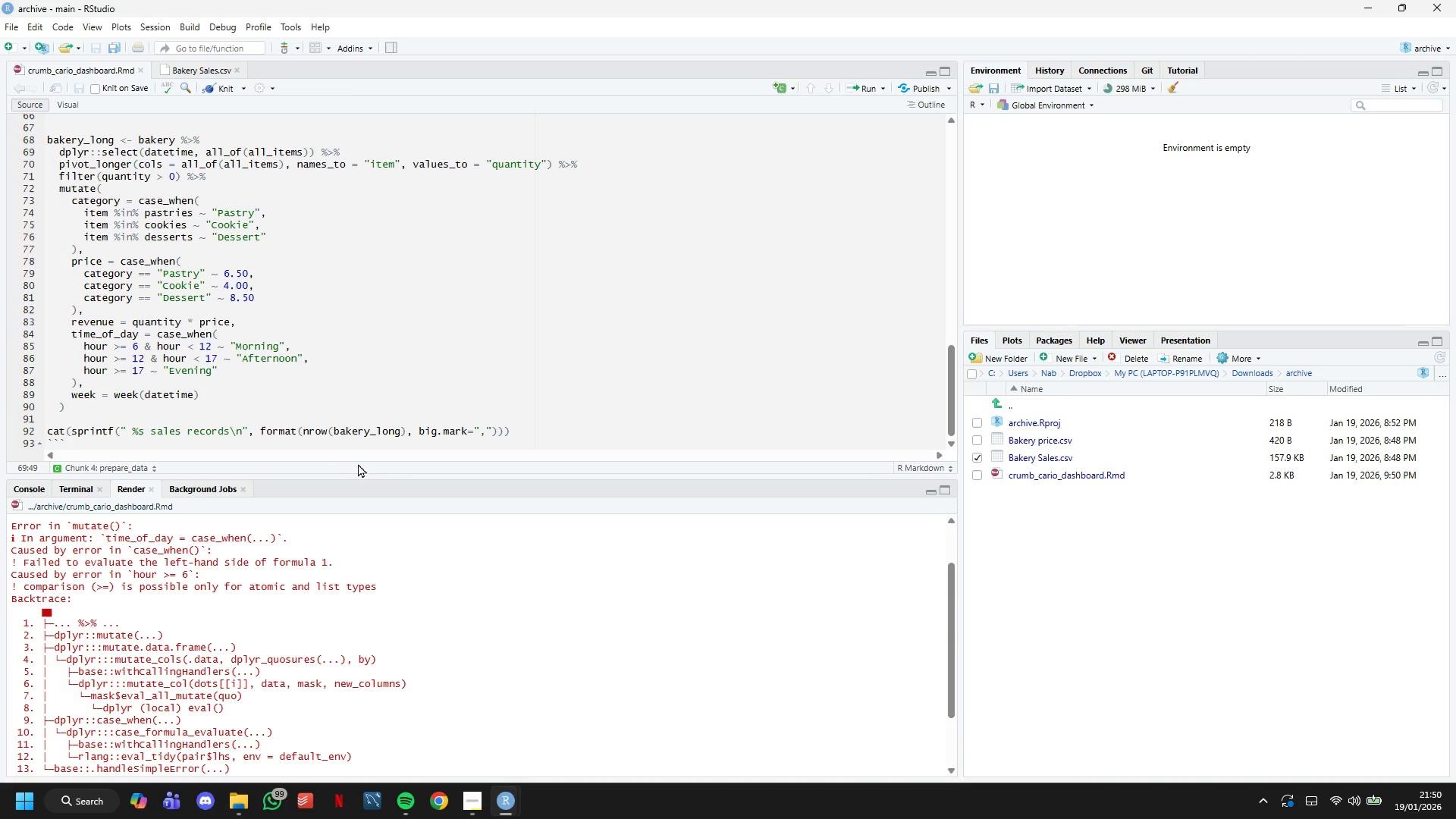 
left_click([190, 403])
 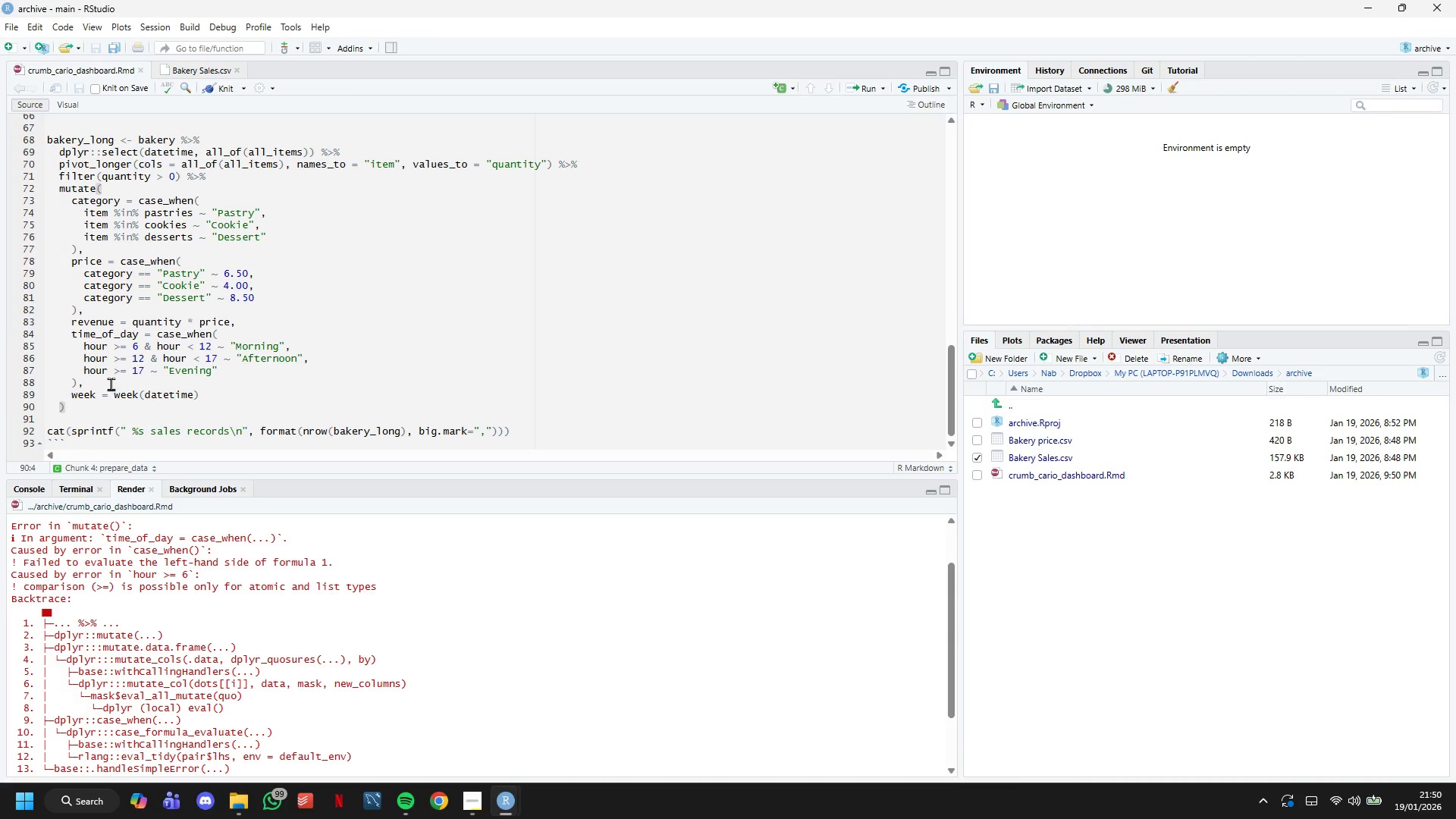 
left_click_drag(start_coordinate=[107, 377], to_coordinate=[0, 338])
 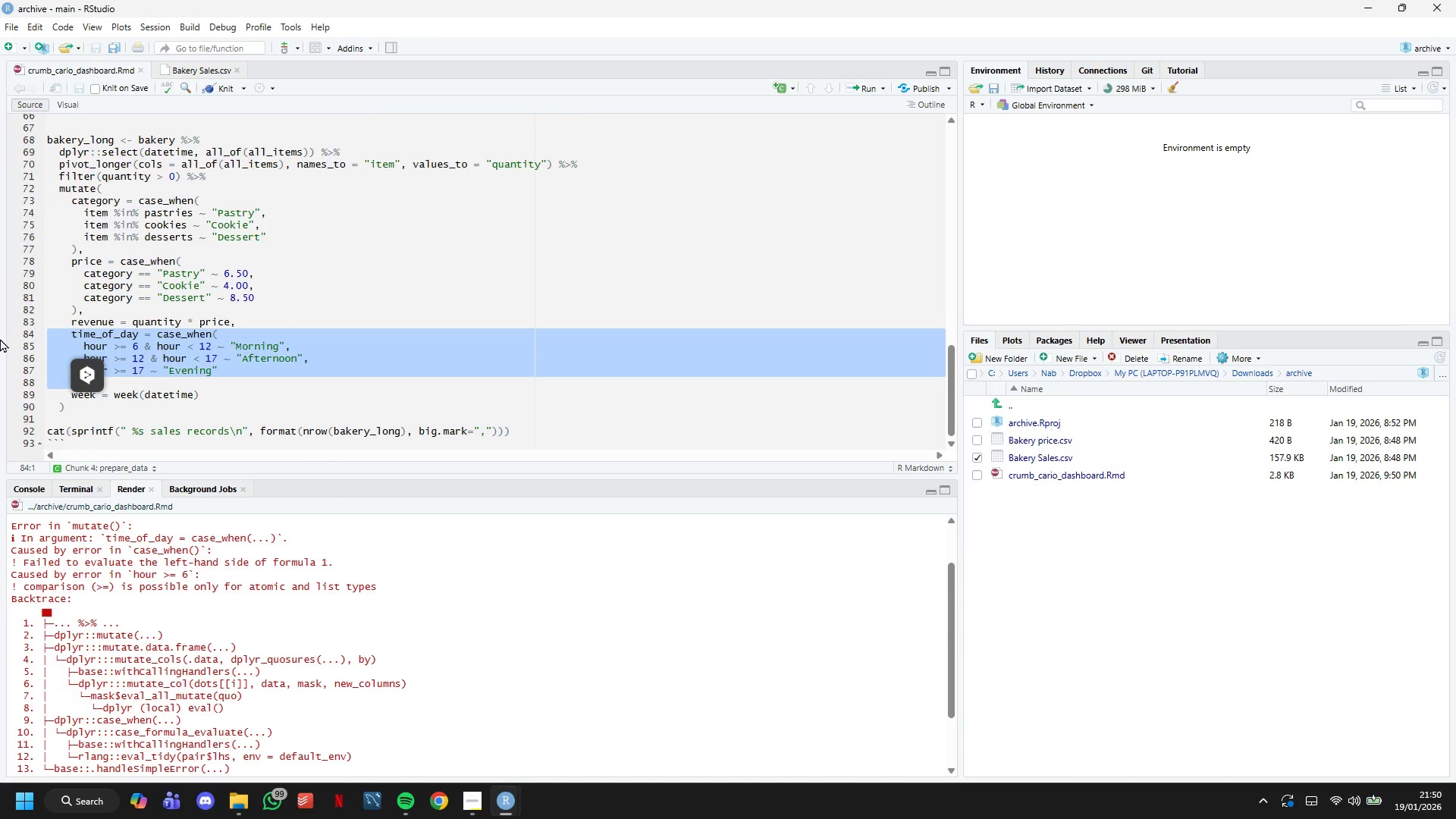 
key(Backspace)
 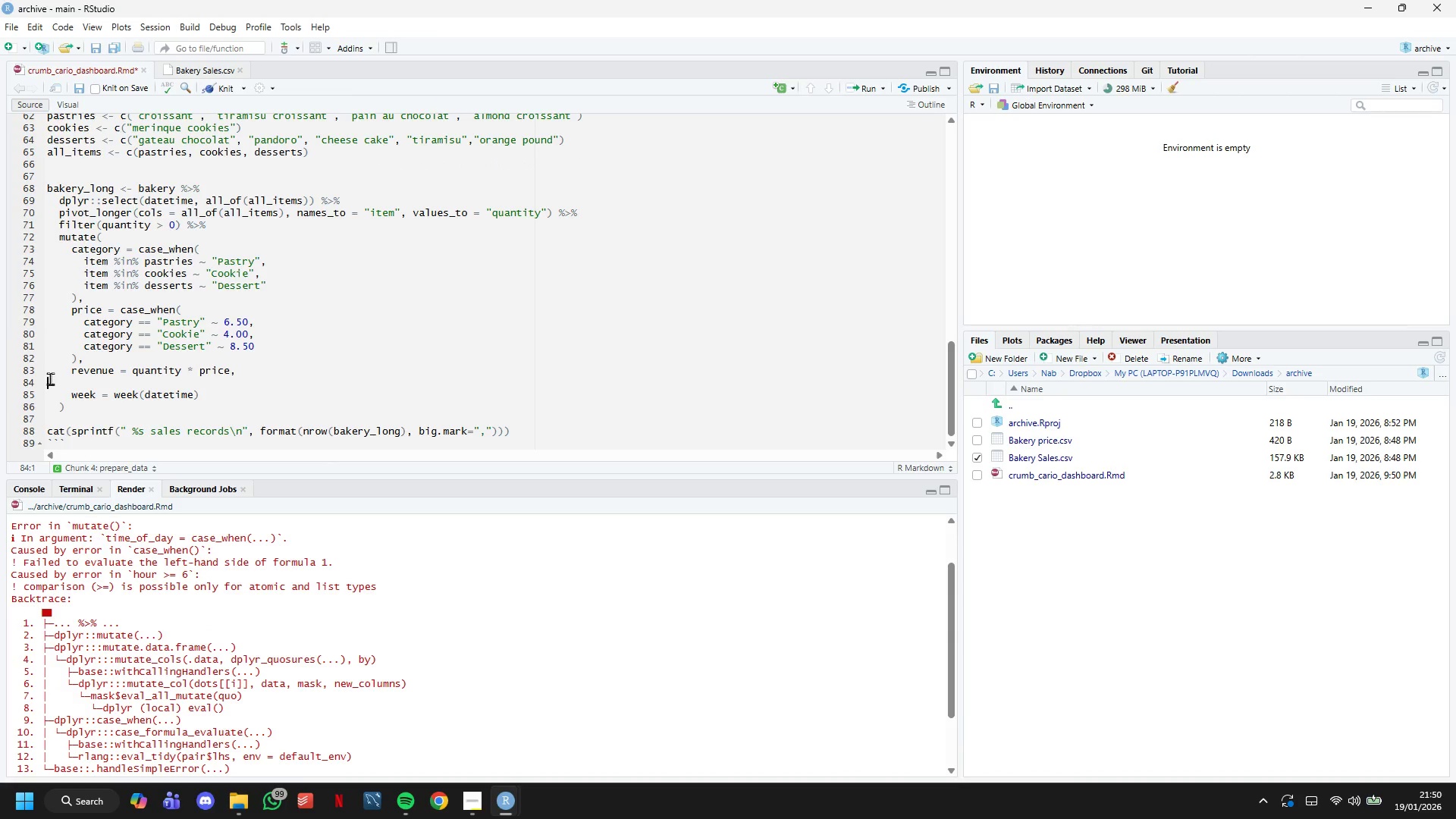 
key(Backspace)
 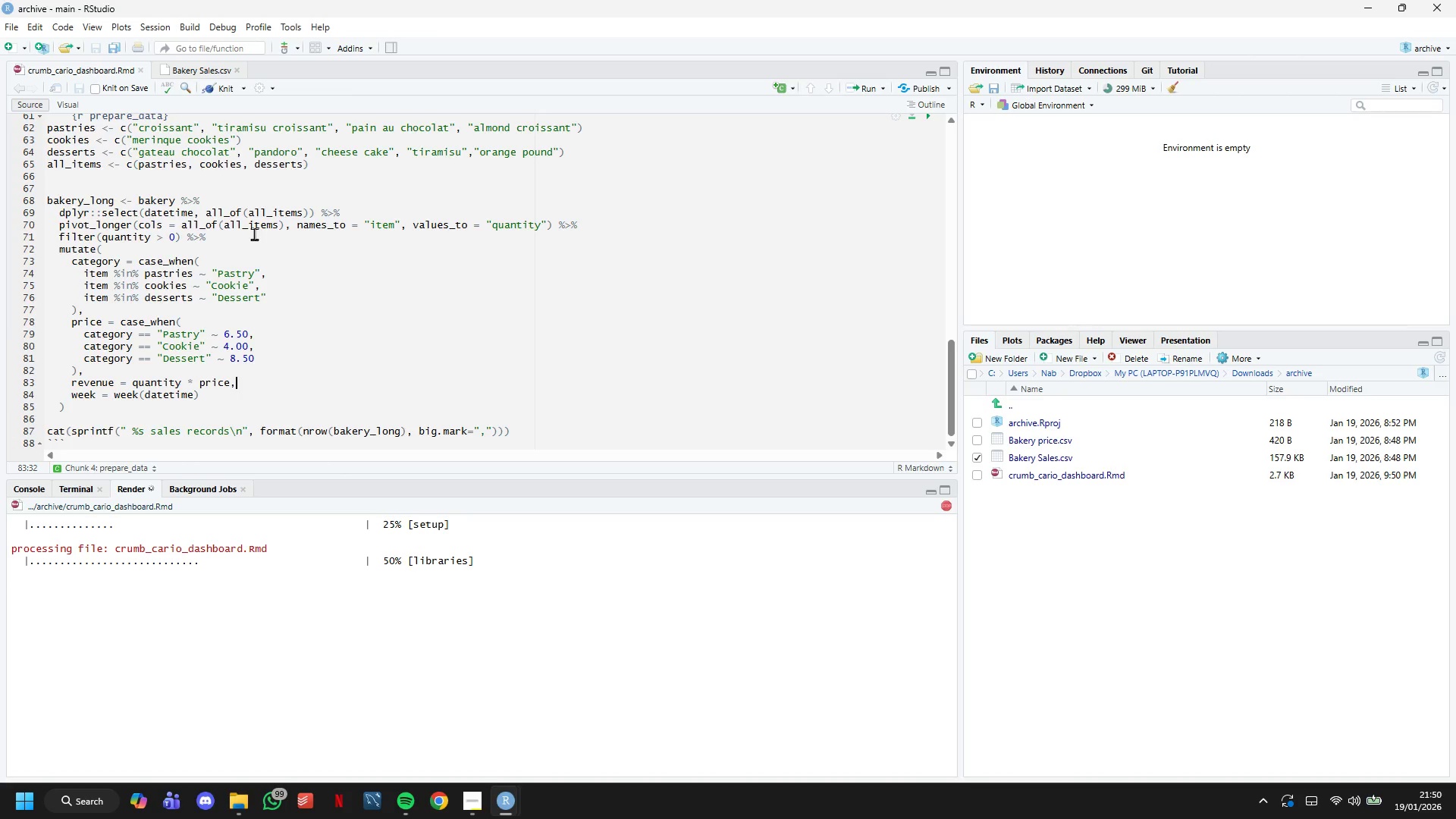 
wait(8.55)
 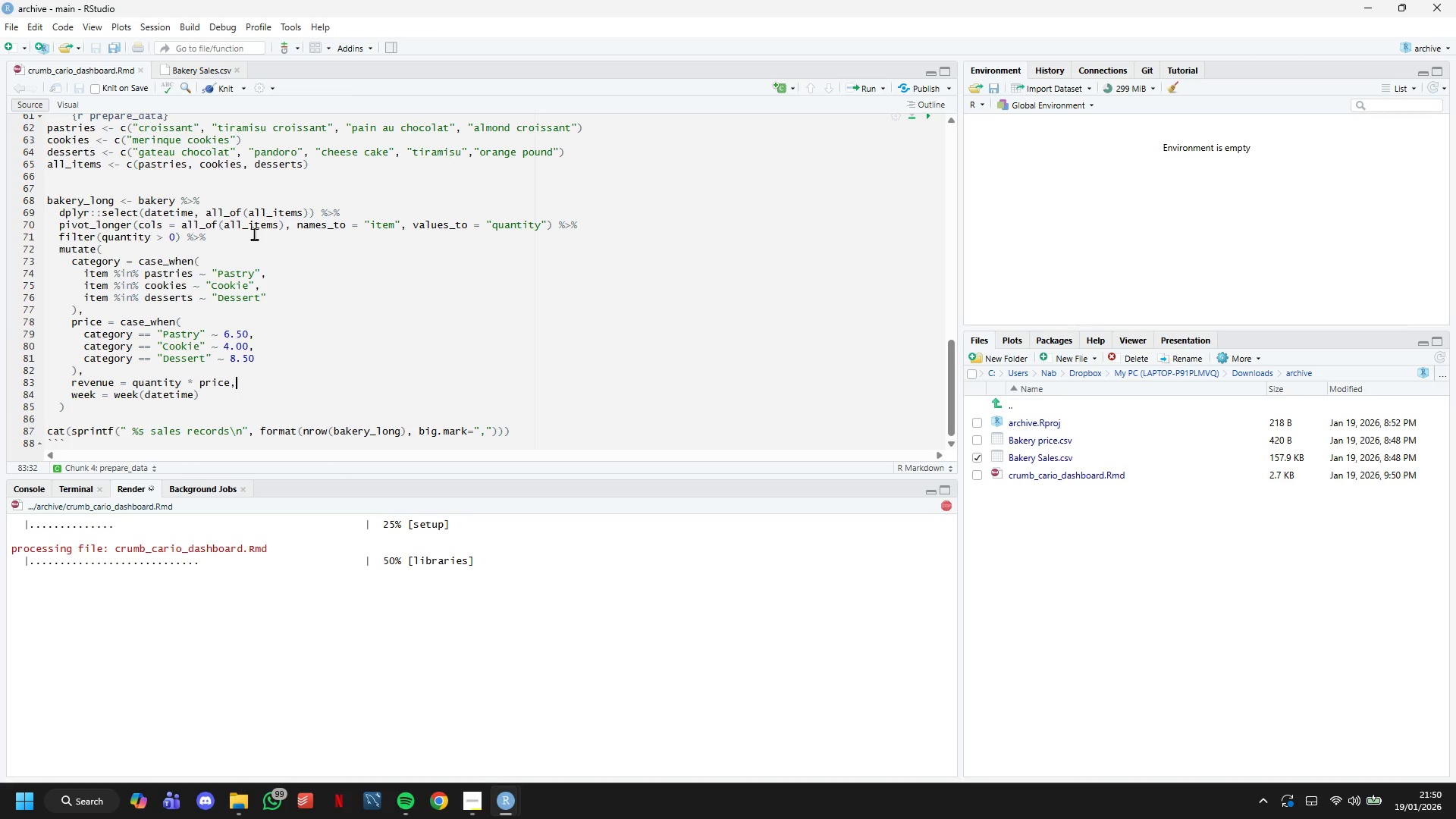 
scroll: coordinate [816, 344], scroll_direction: down, amount: 4.0
 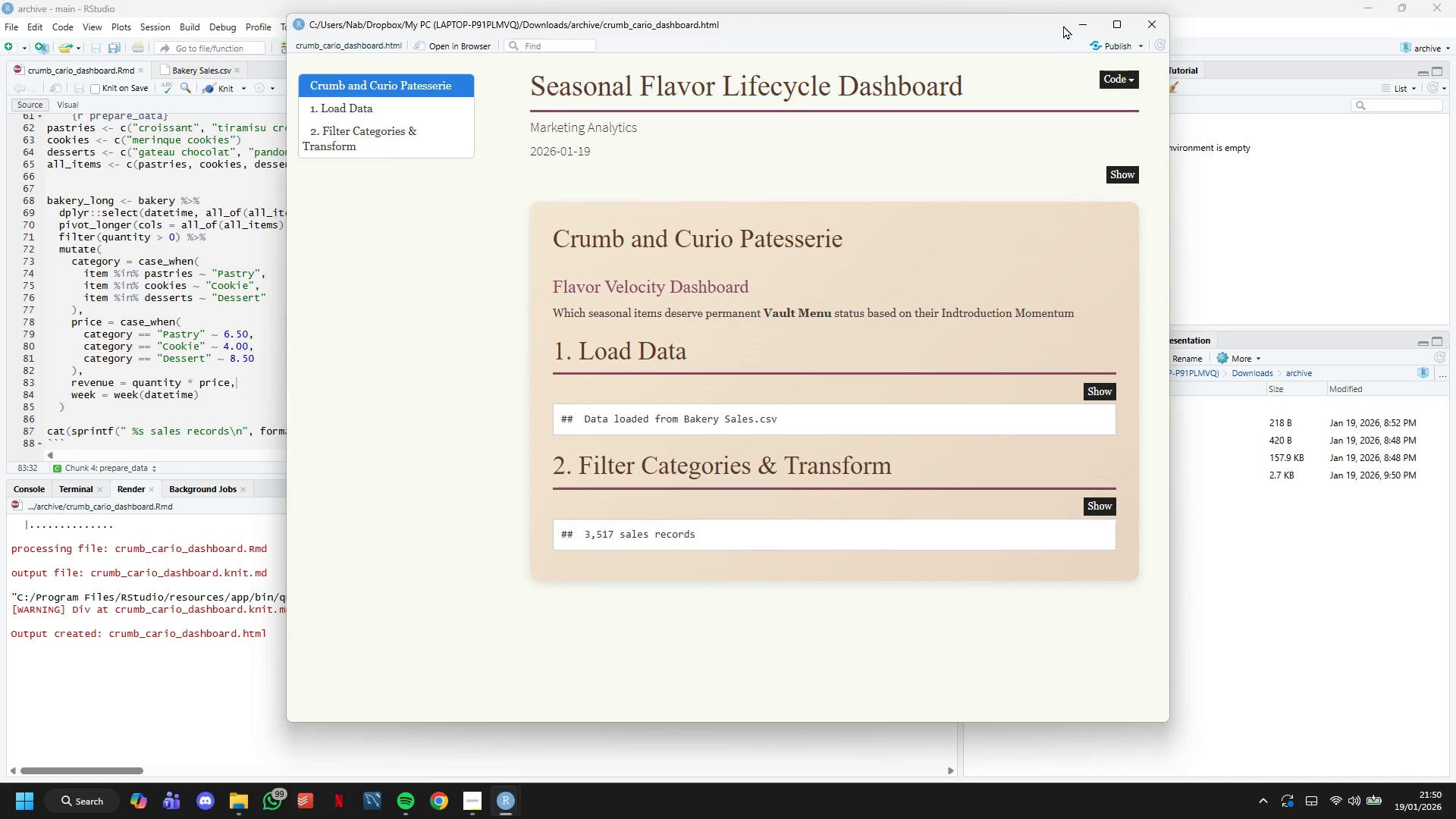 
left_click([1070, 23])
 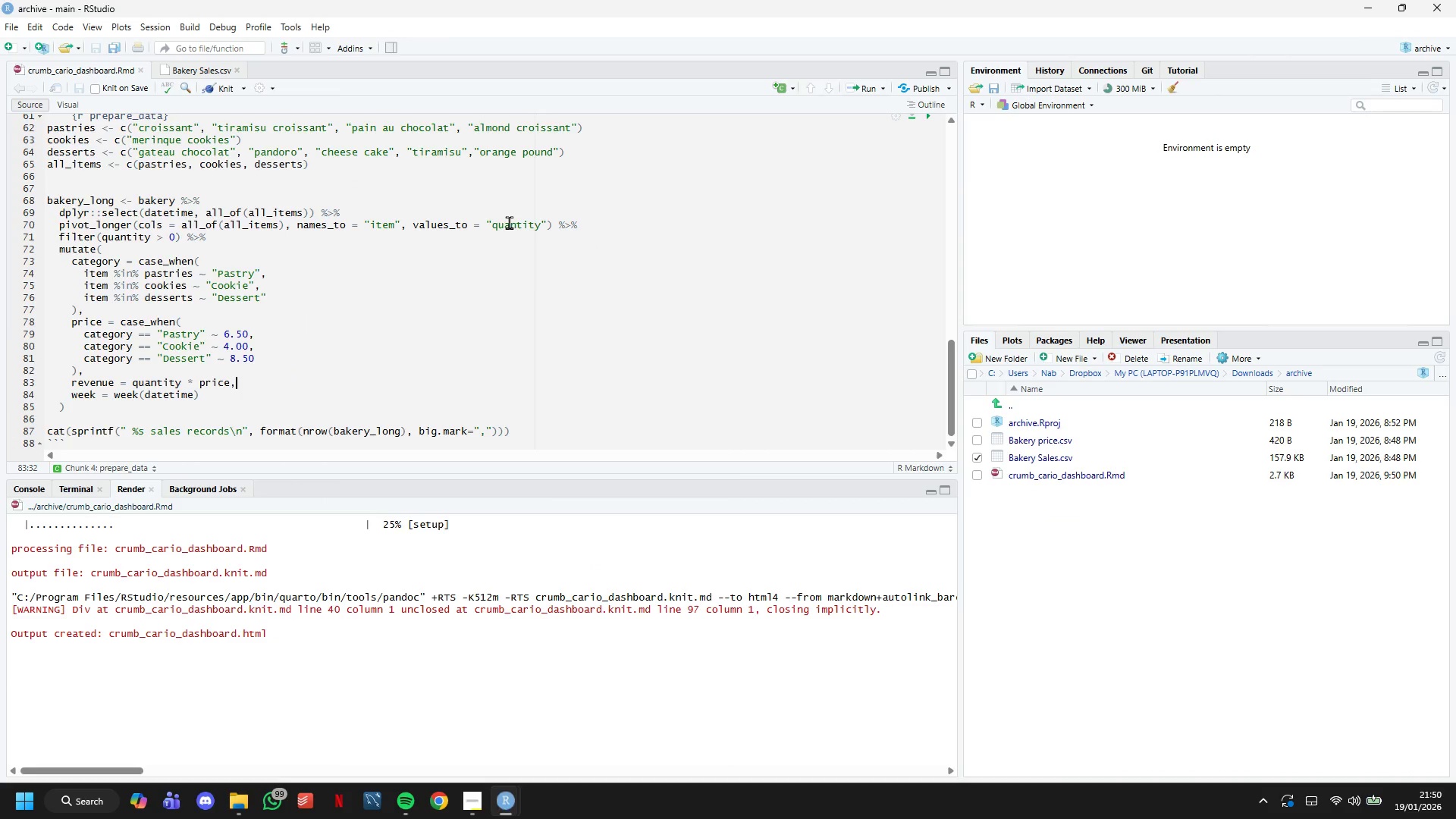 
scroll: coordinate [509, 222], scroll_direction: down, amount: 4.0
 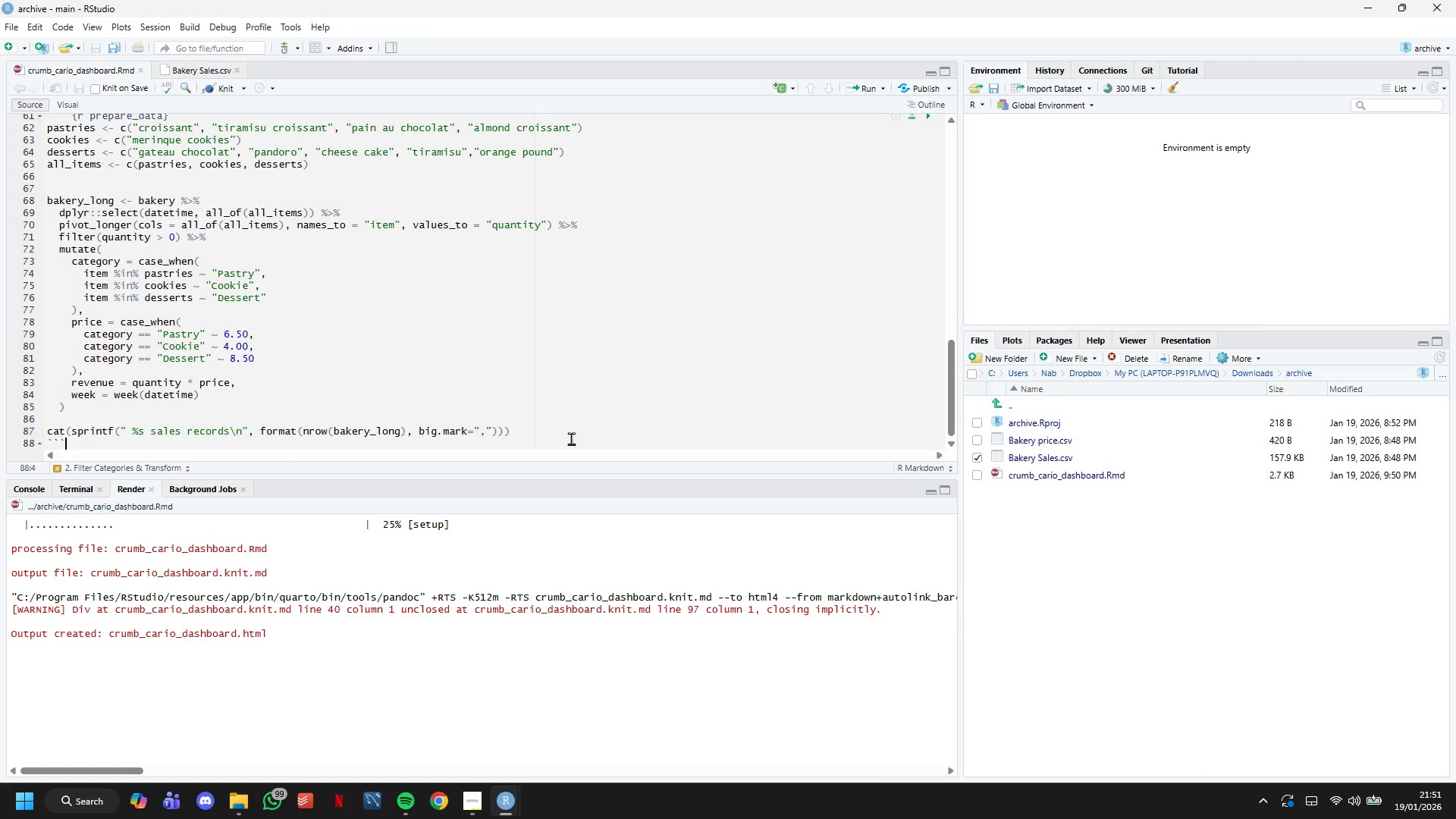 
wait(18.19)
 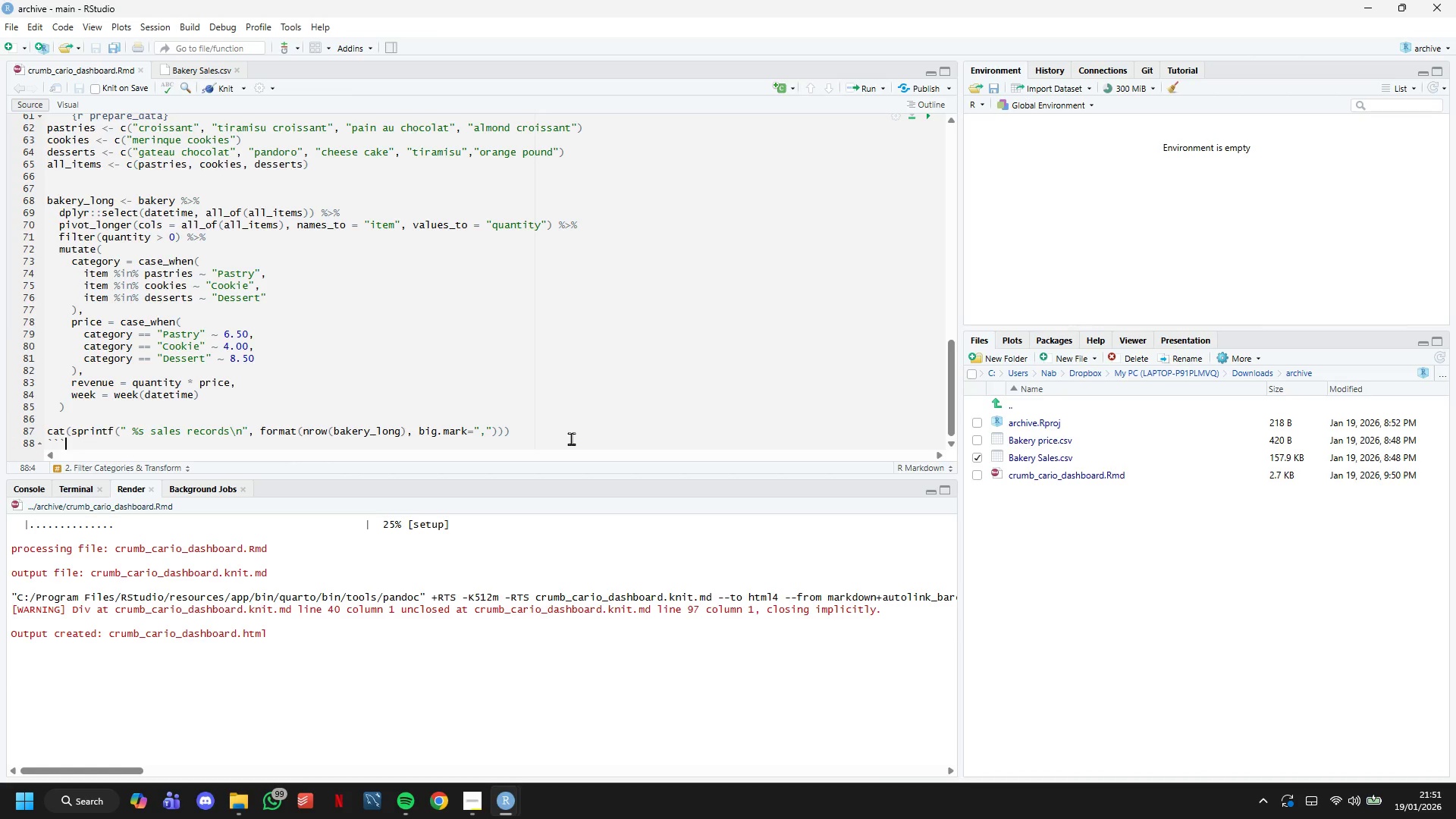 
key(Enter)
 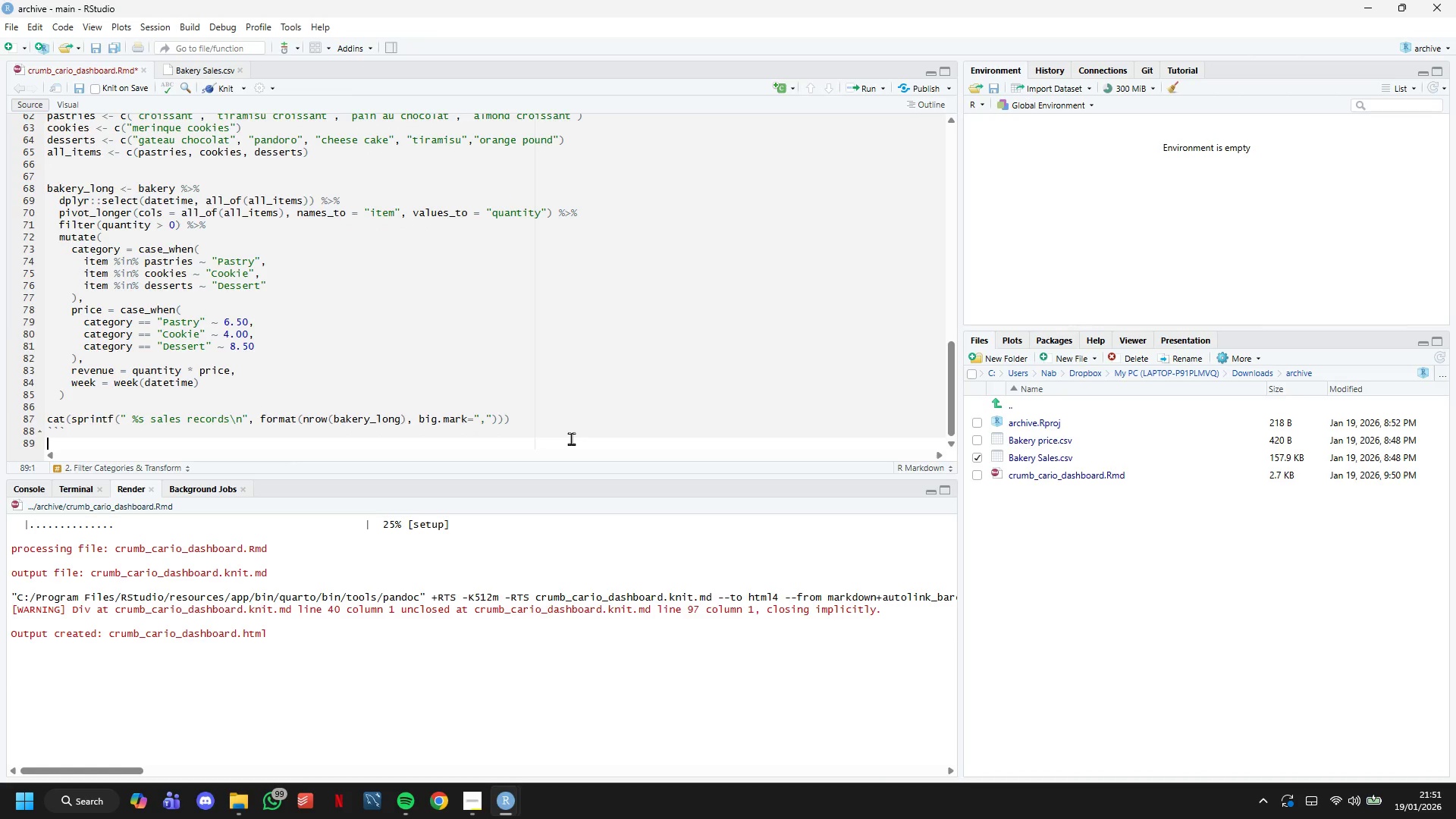 
key(Enter)
 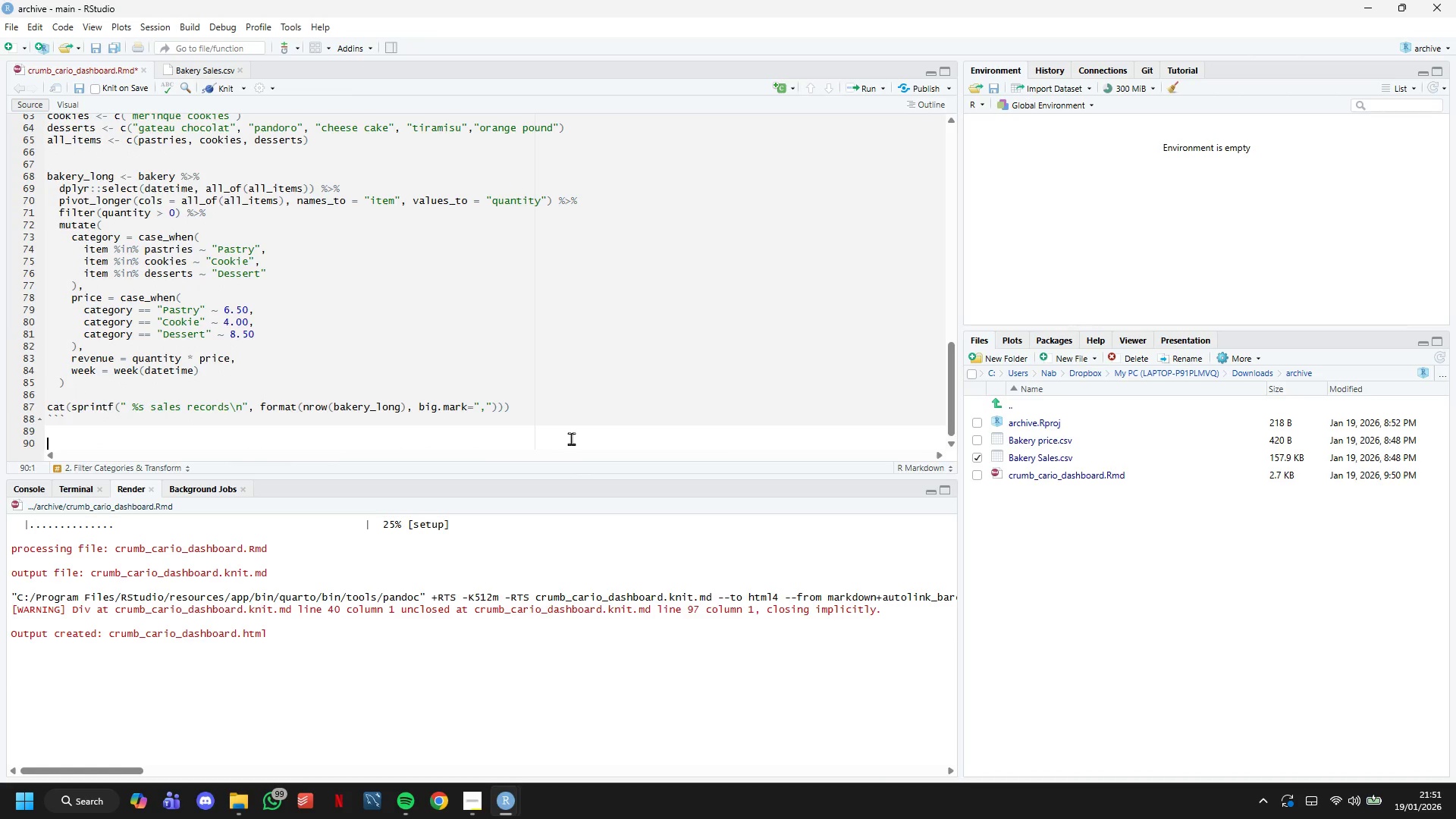 
key(Shift+ShiftLeft)
 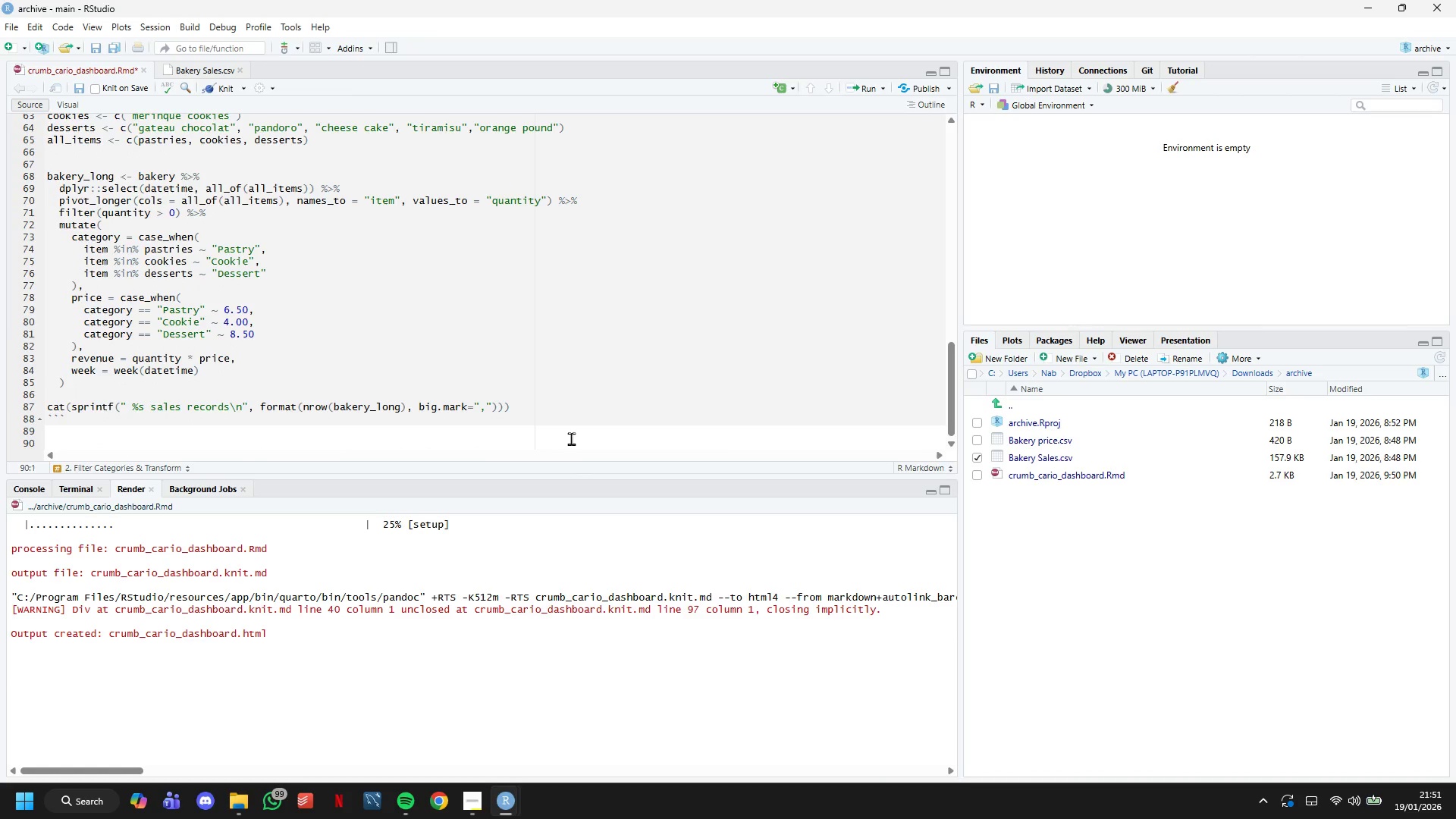 
key(Shift+3)
 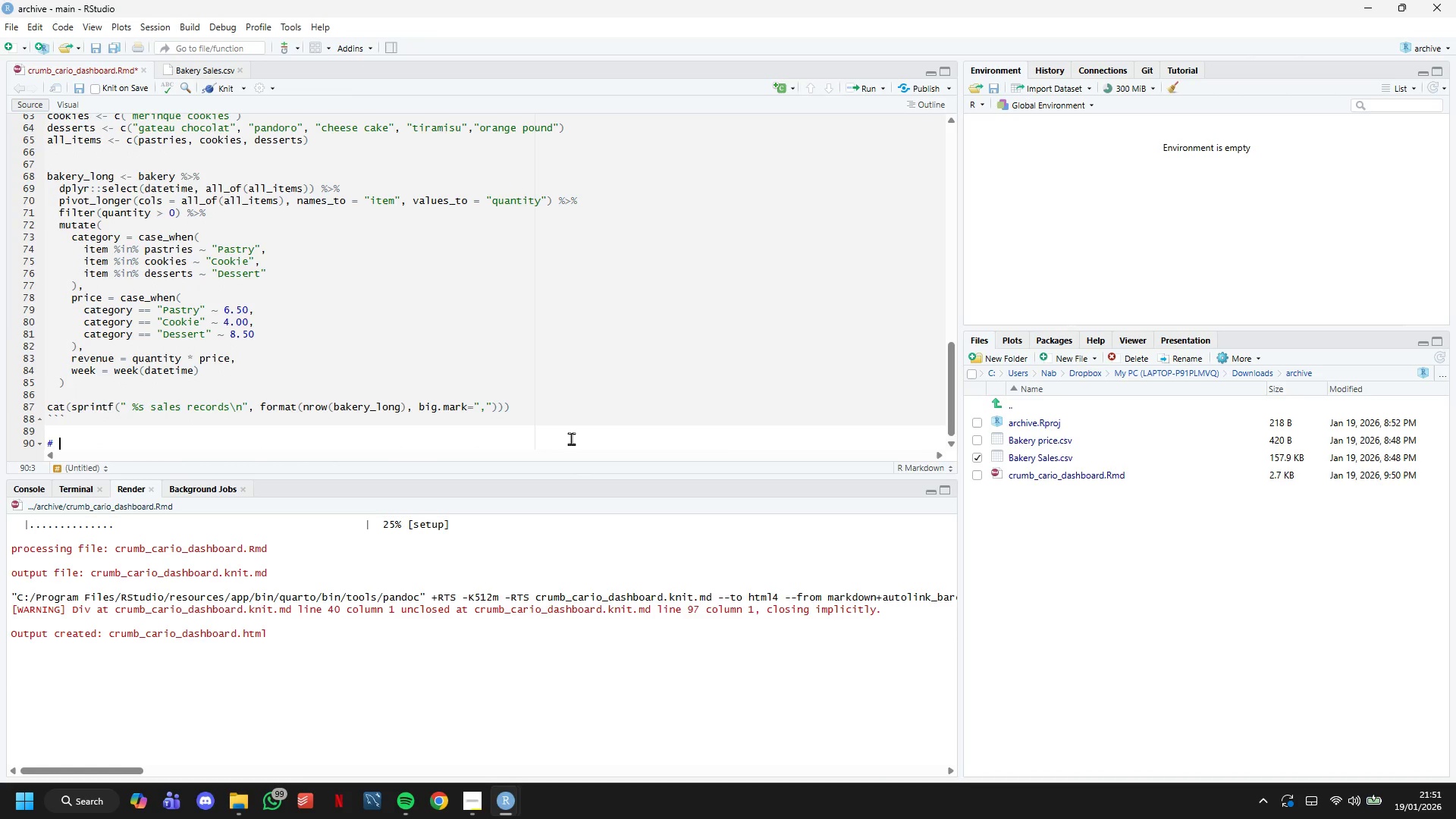 
key(Space)
 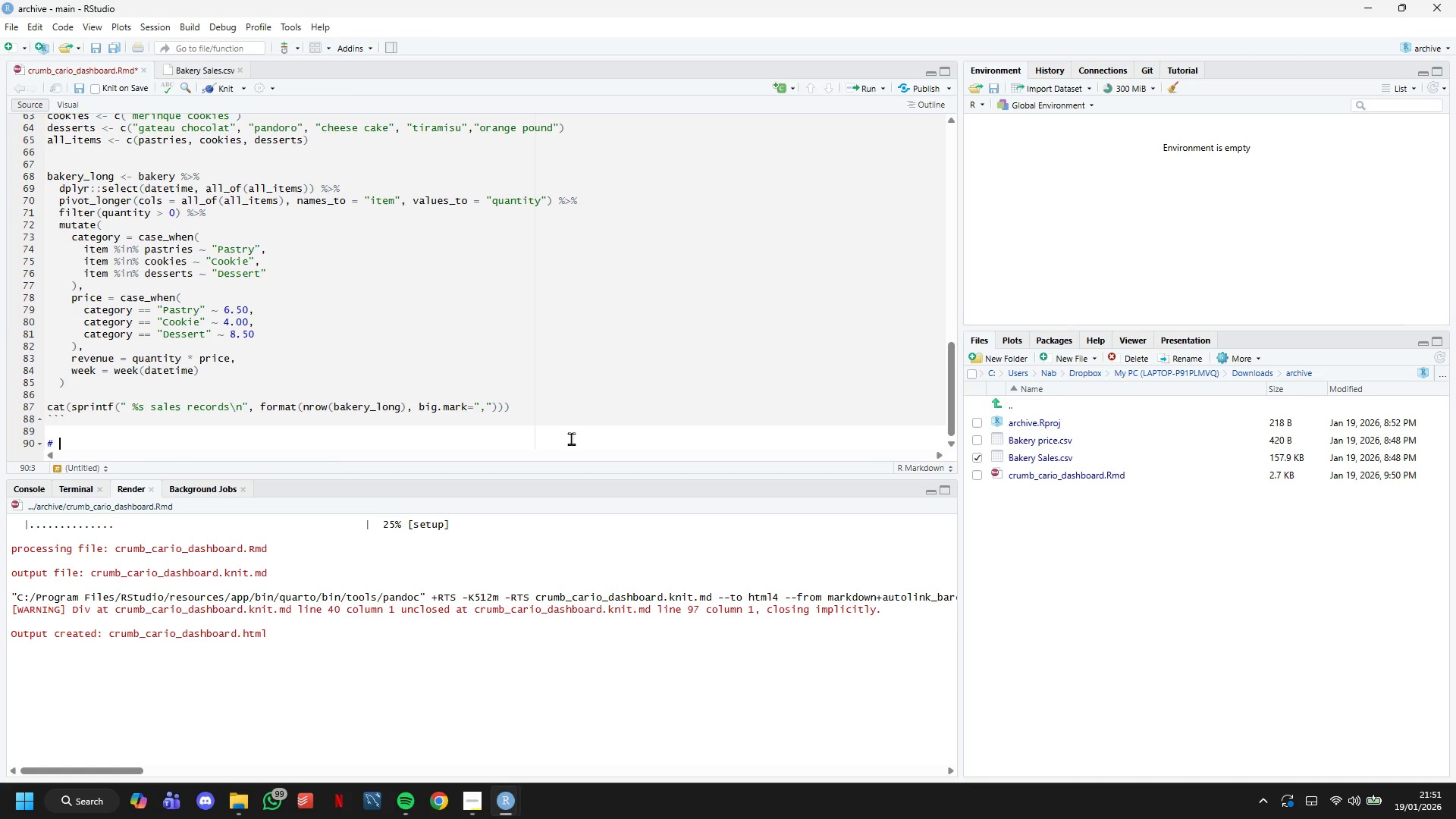 
wait(8.33)
 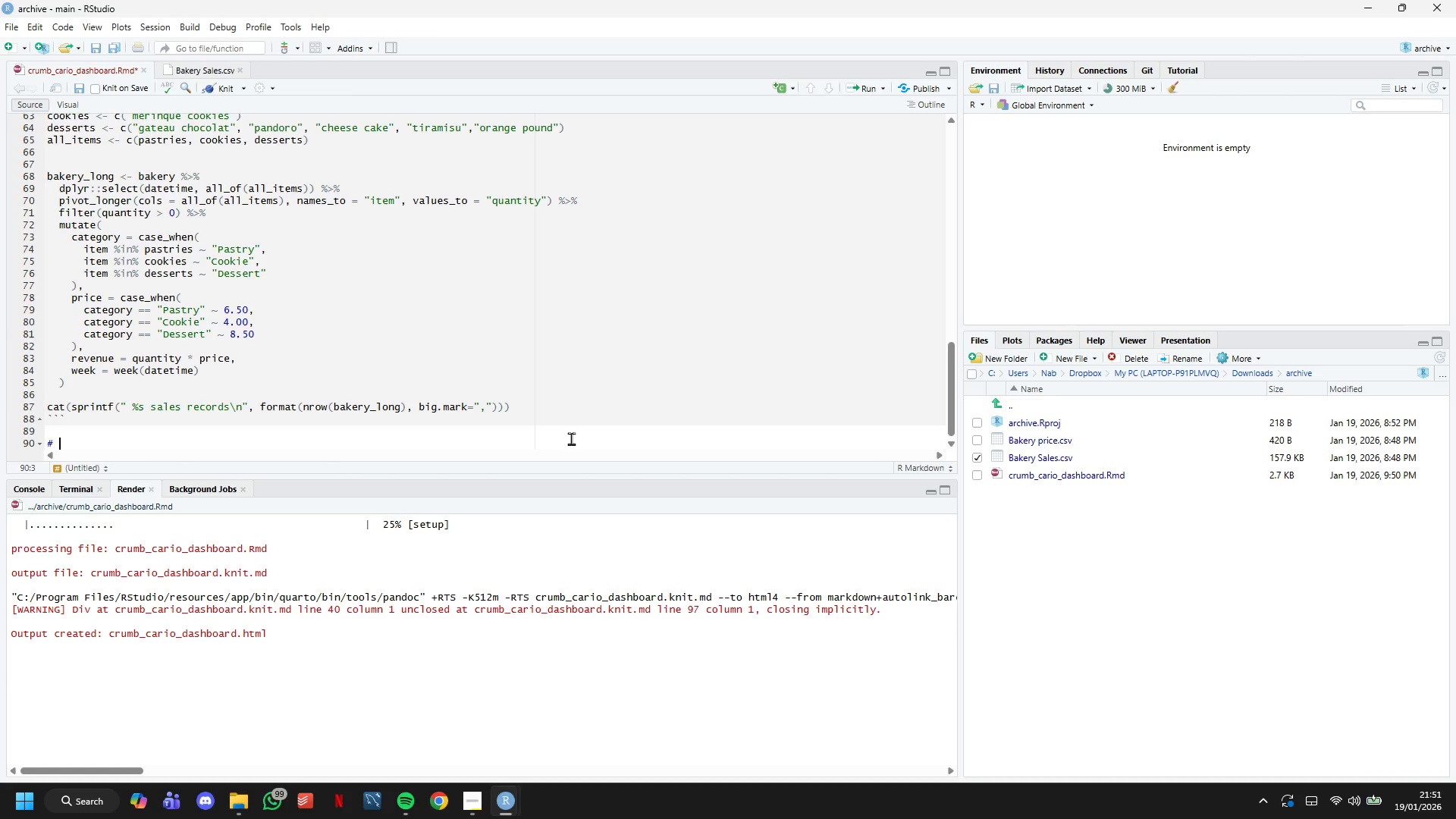 
type(3. Calculate Introduction Momentum)
 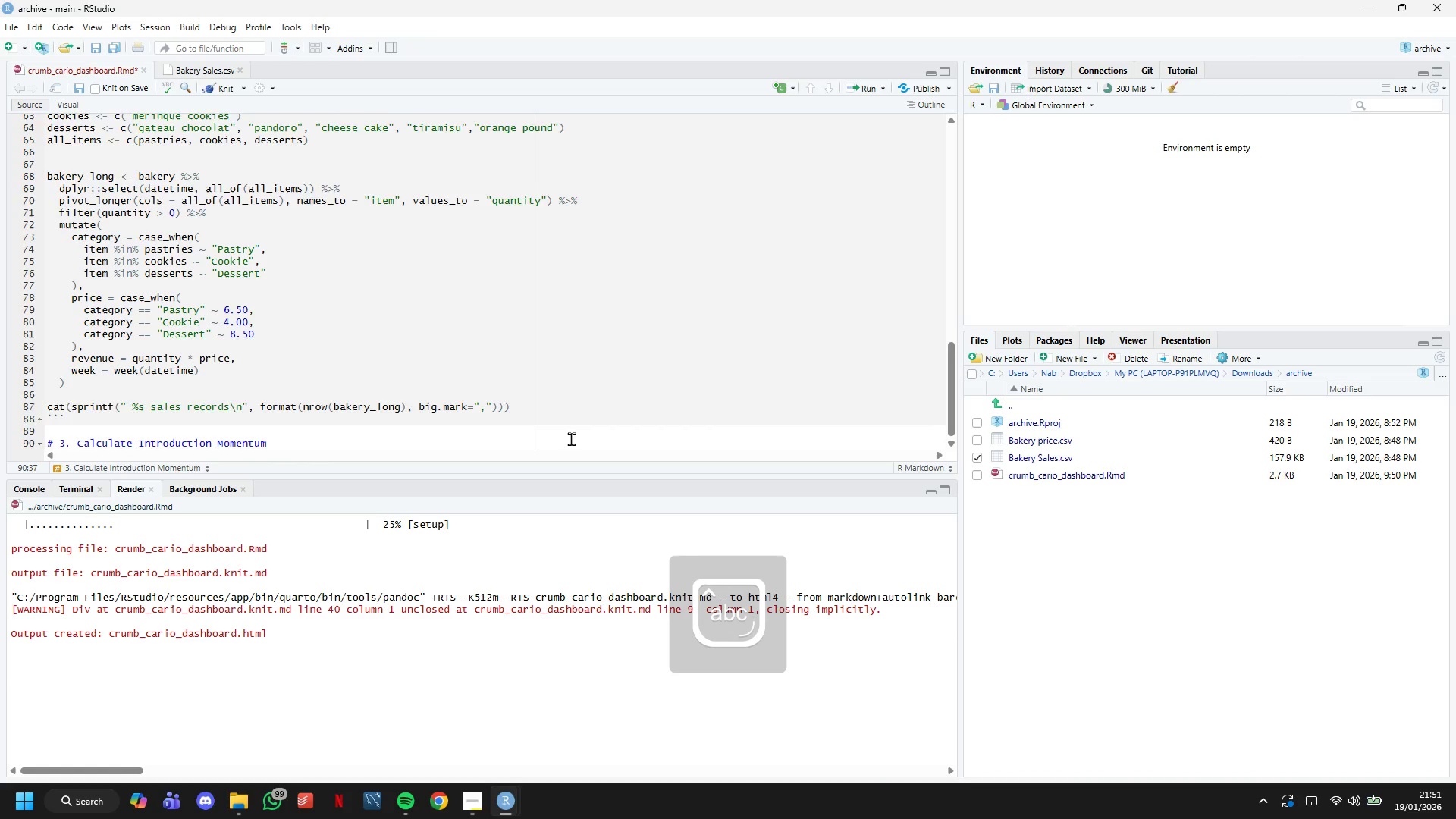 
key(Enter)
 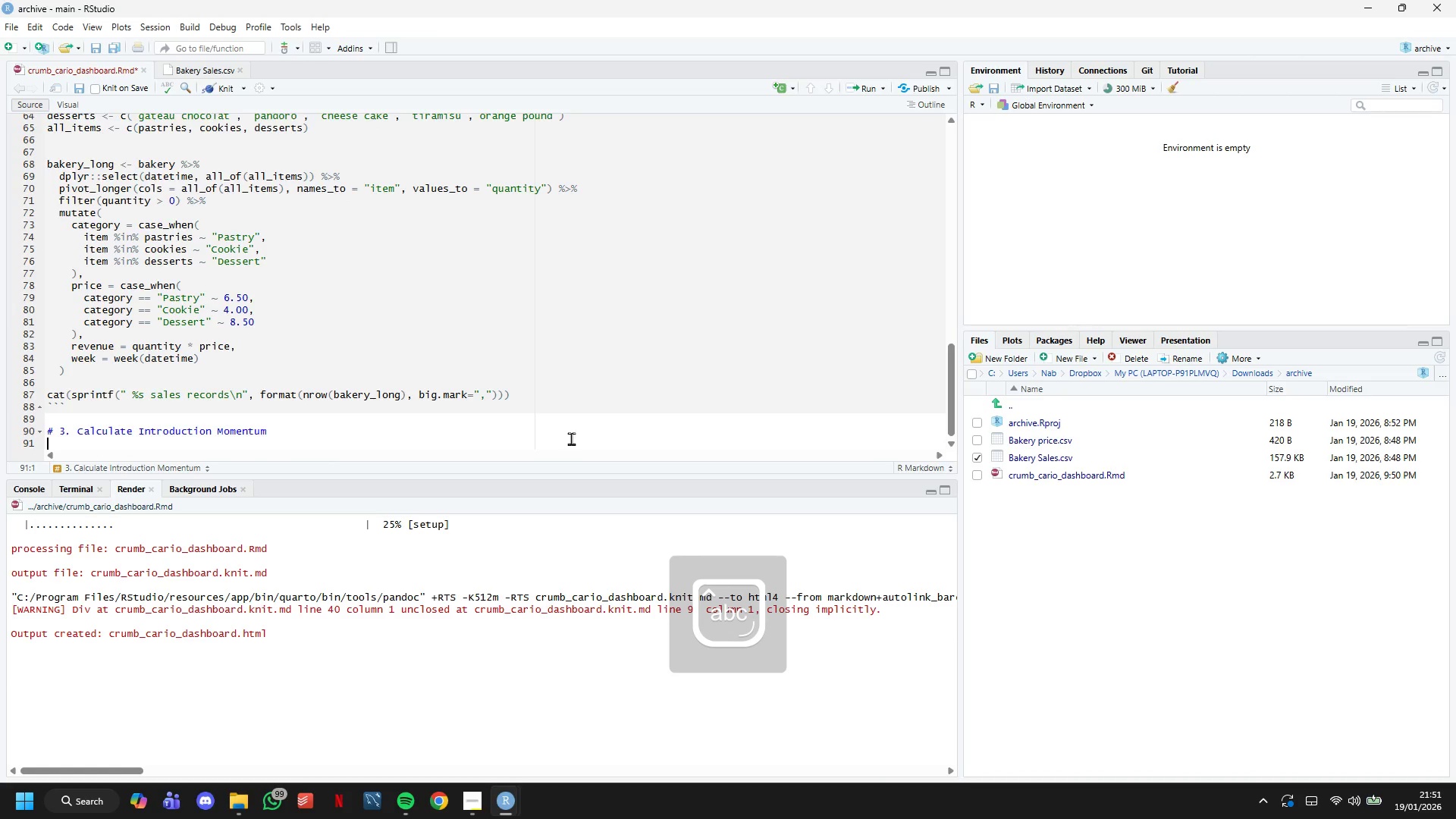 
key(Enter)
 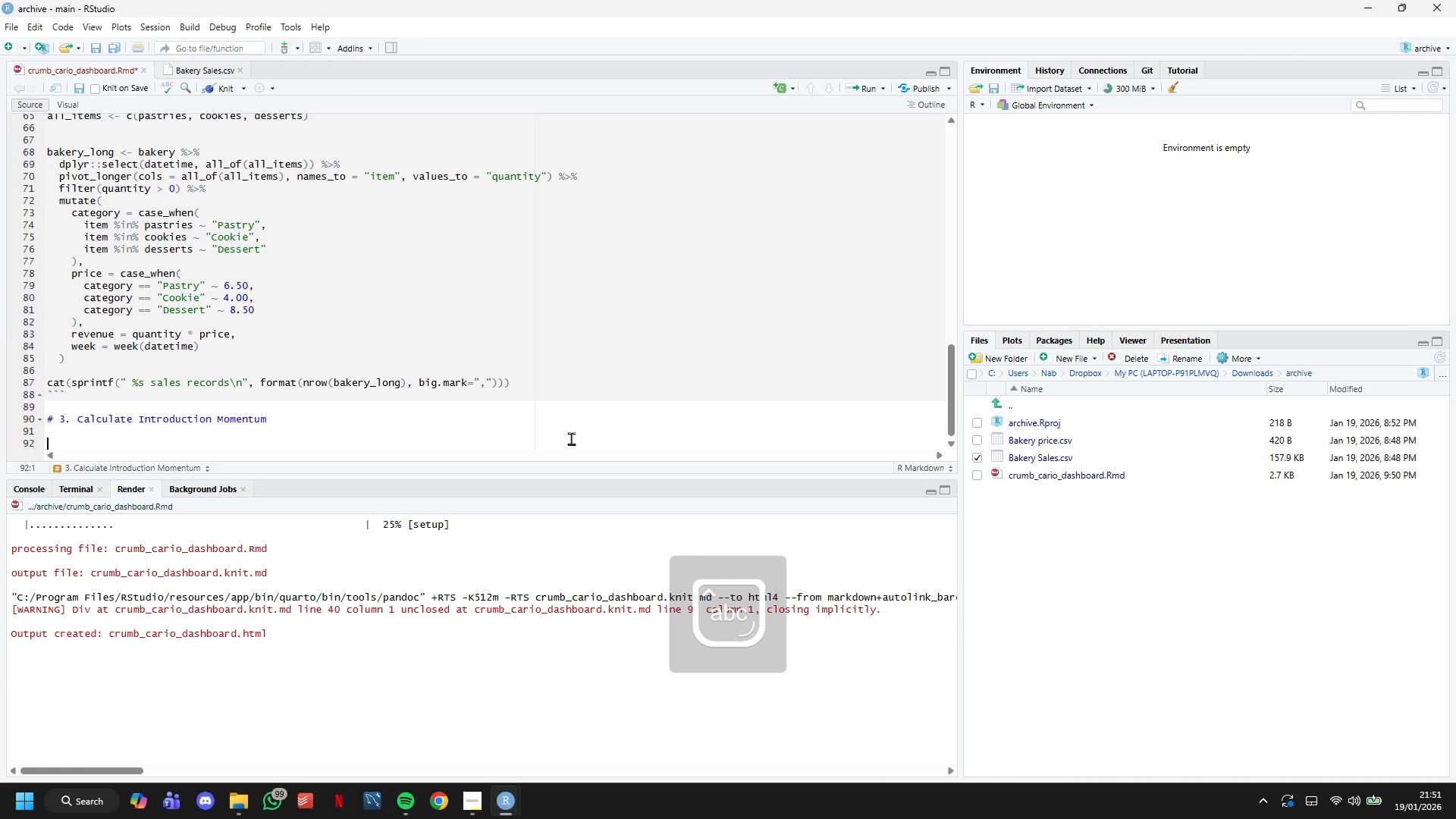 
key(Backquote)
 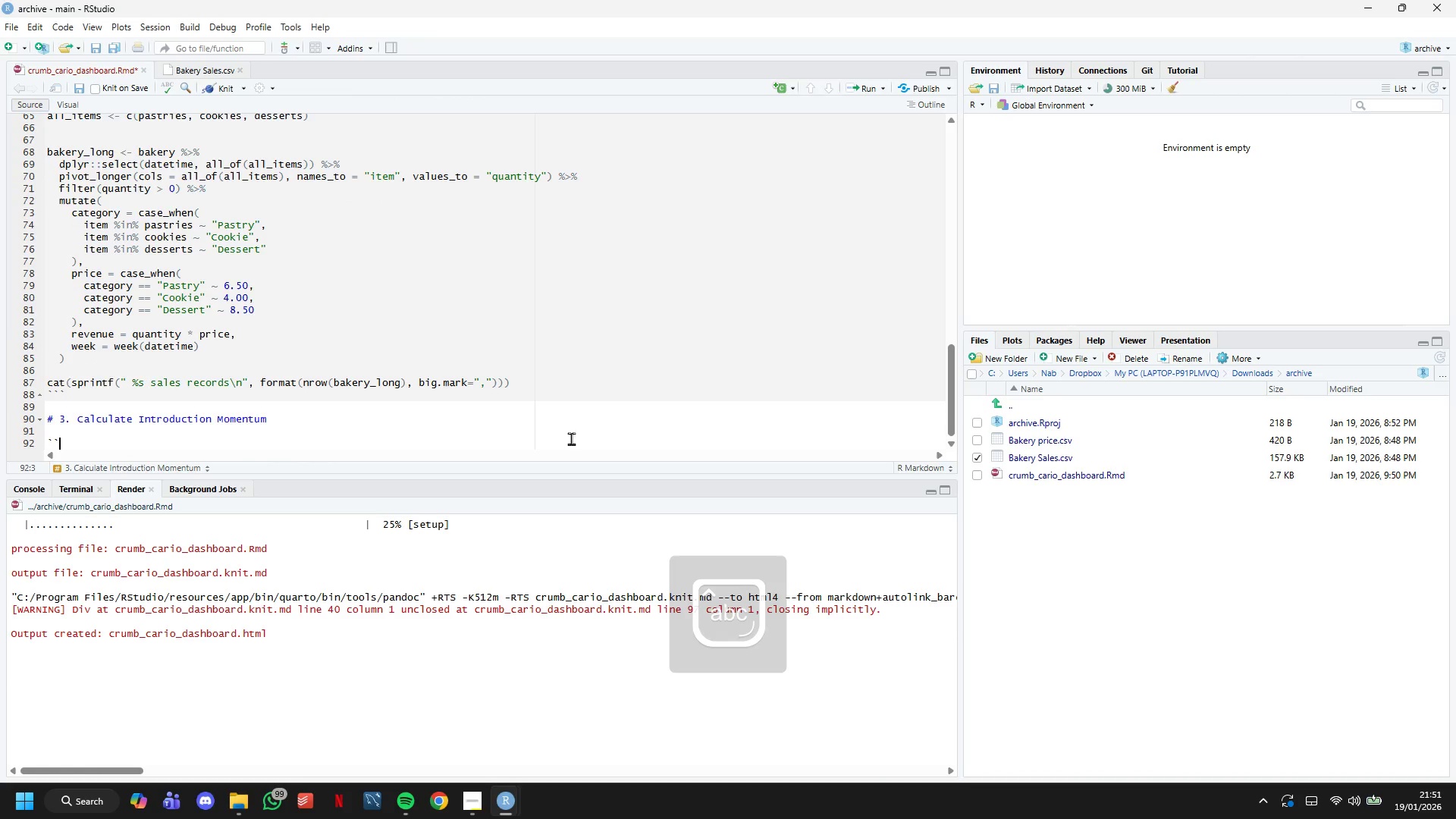 
key(Backquote)
 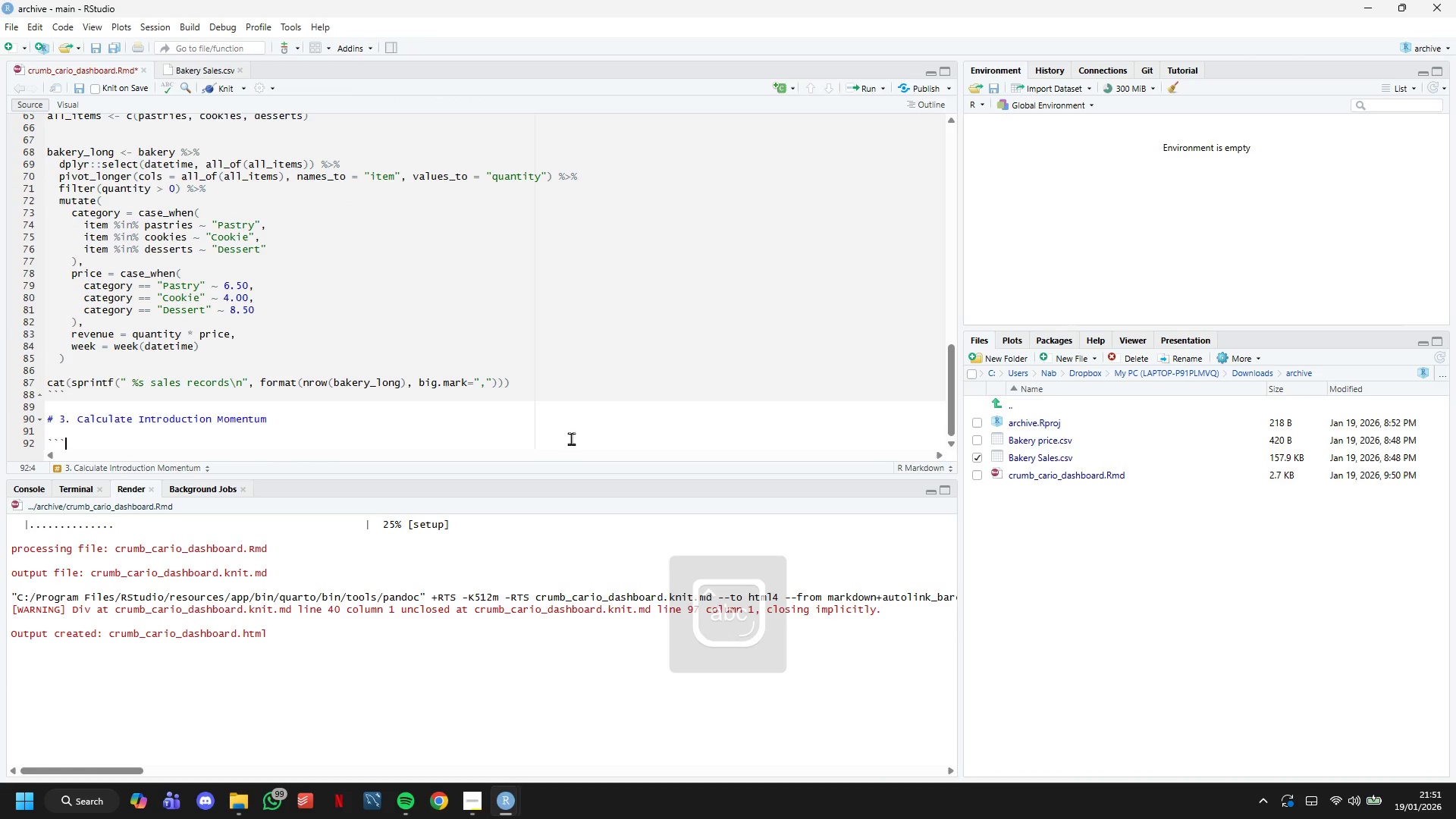 
key(Backquote)
 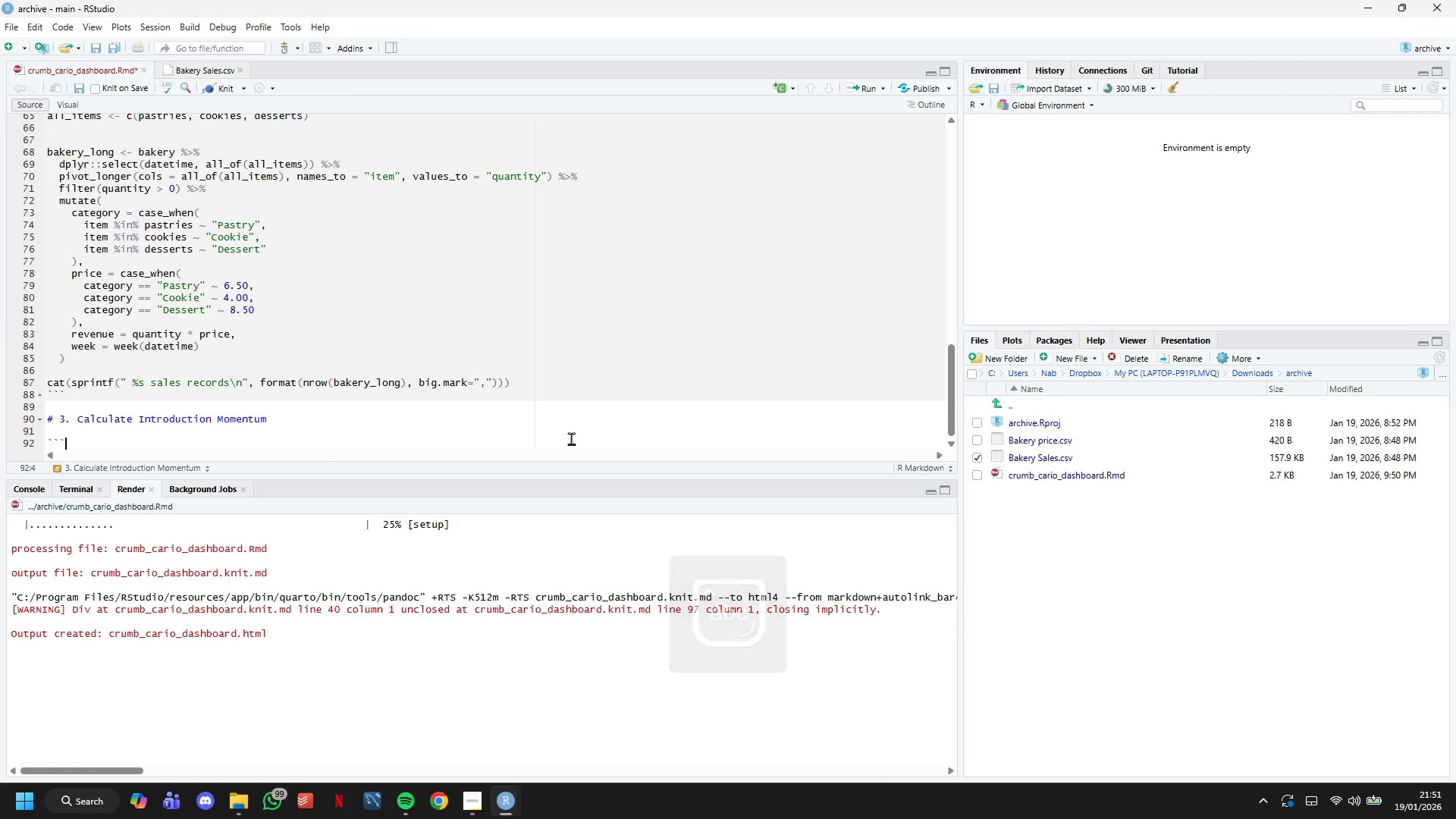 
key(Enter)
 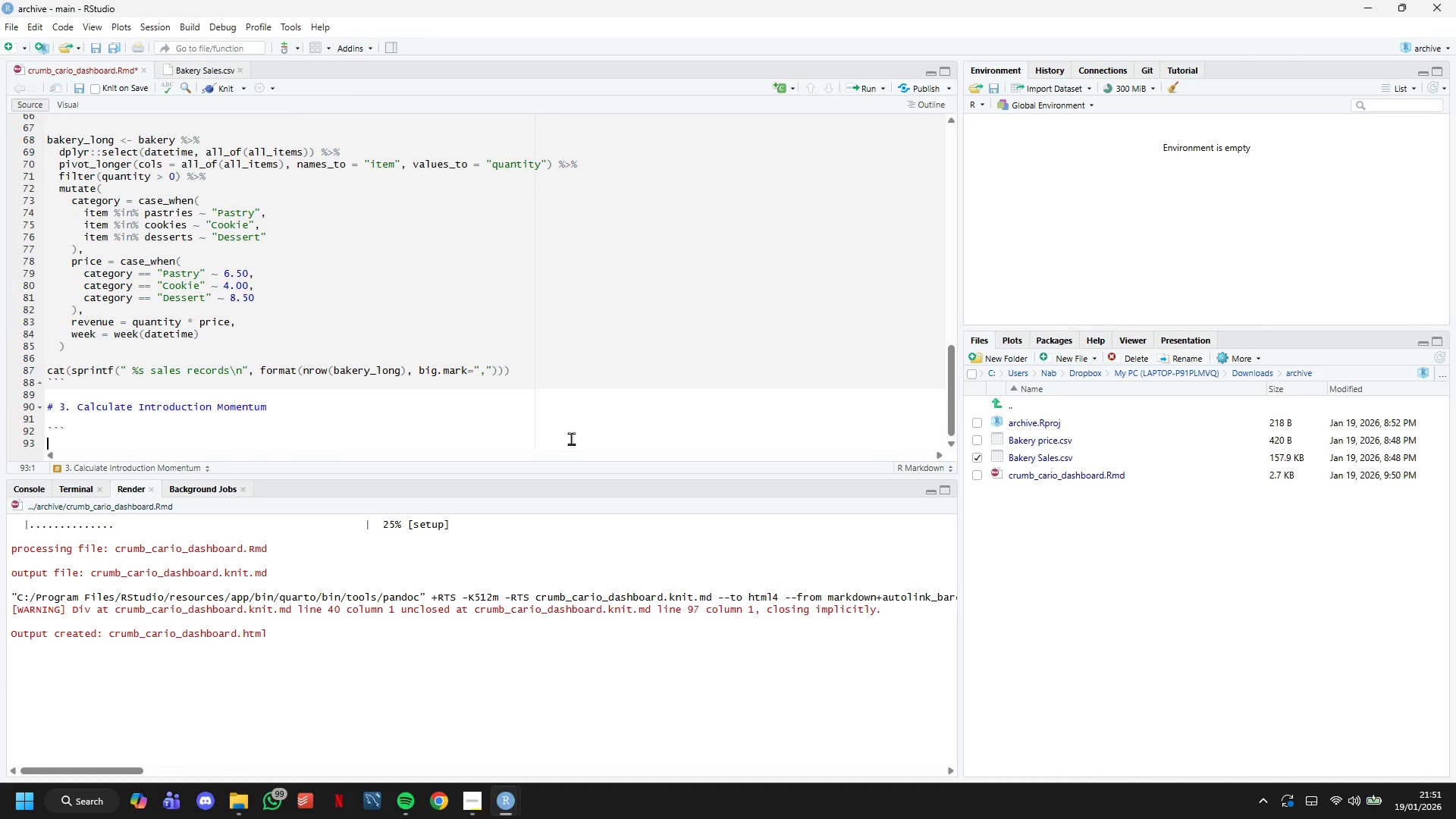 
key(Backquote)
 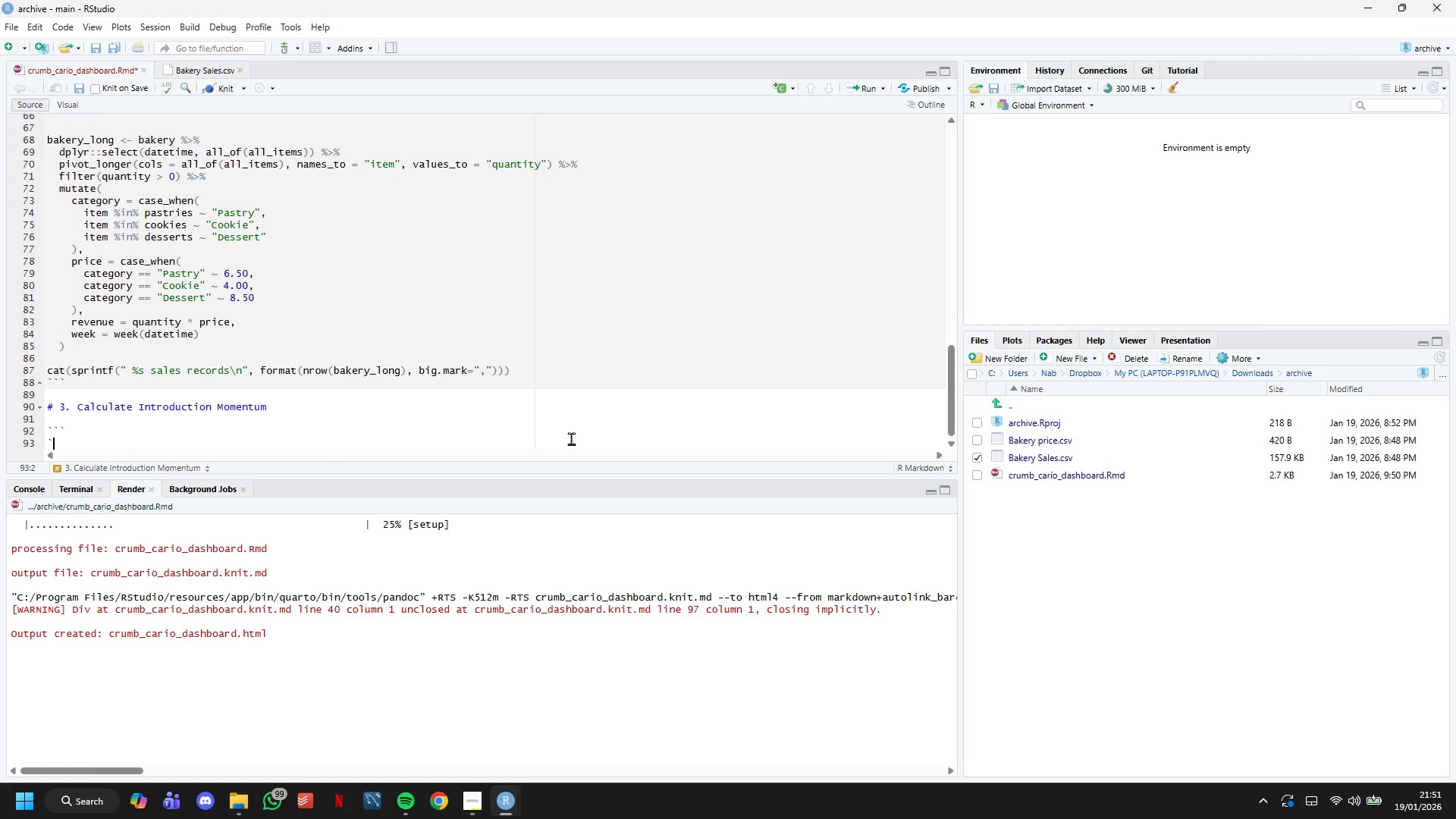 
key(Backquote)
 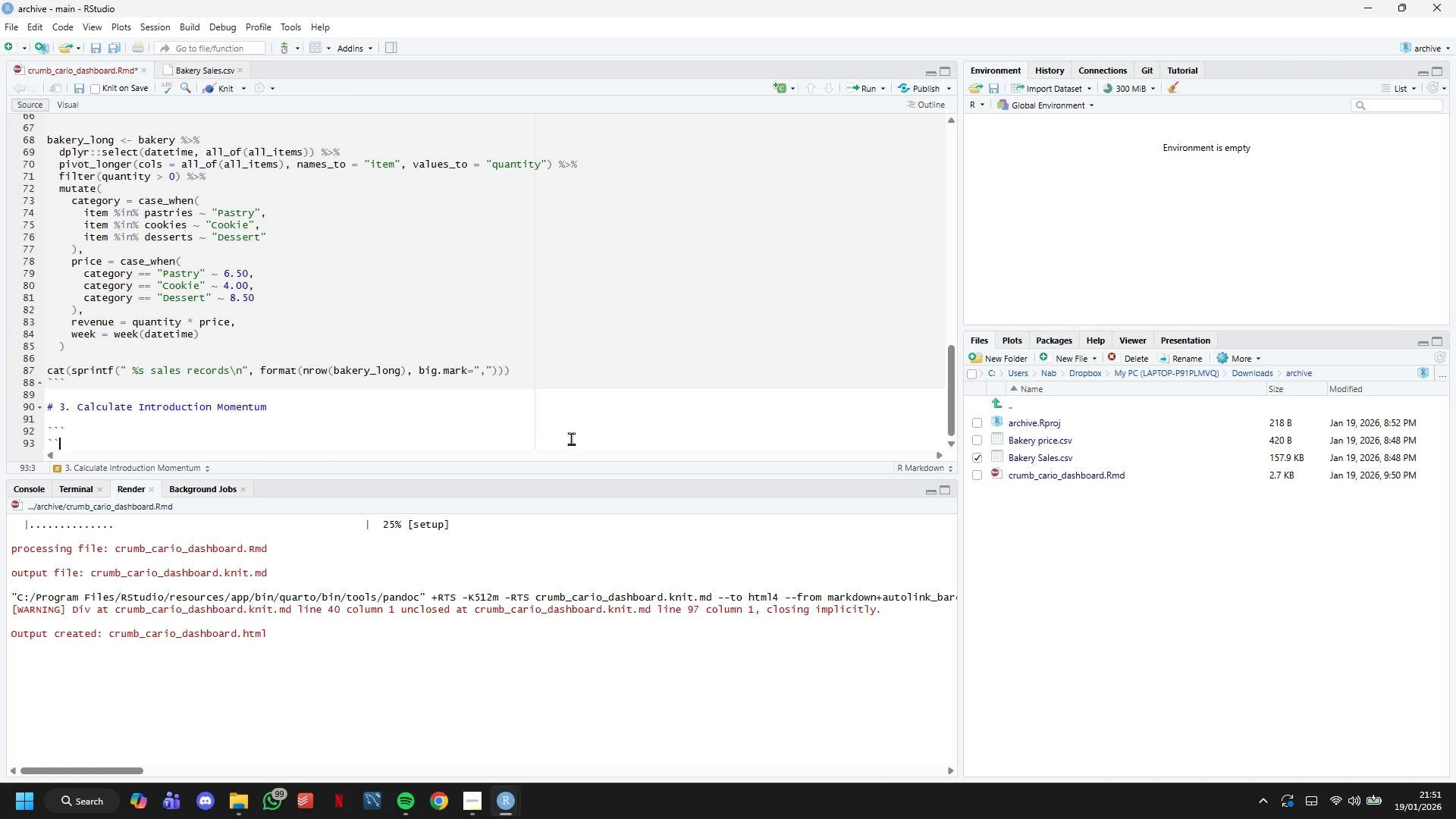 
key(Backquote)
 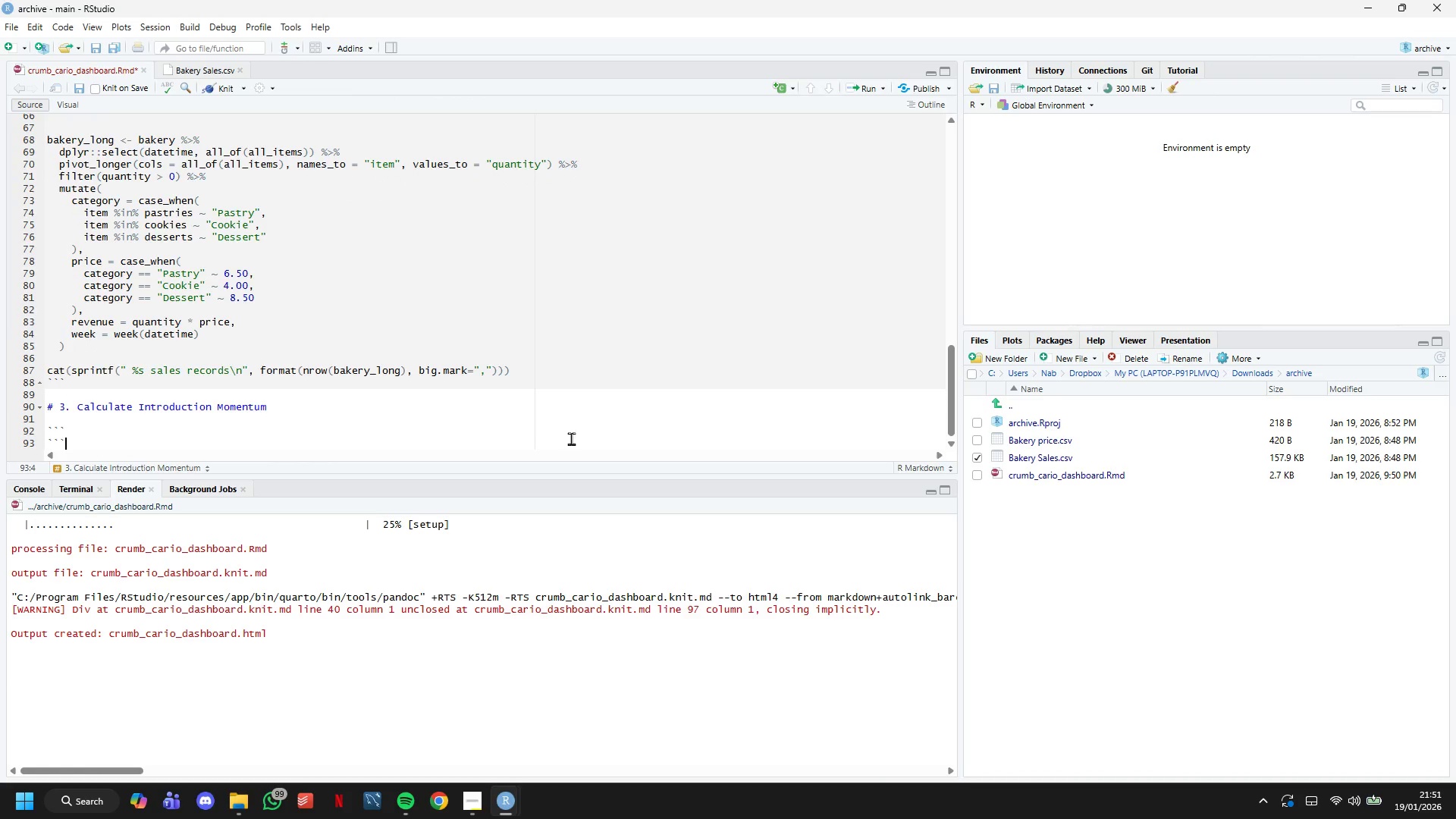 
key(ArrowUp)
 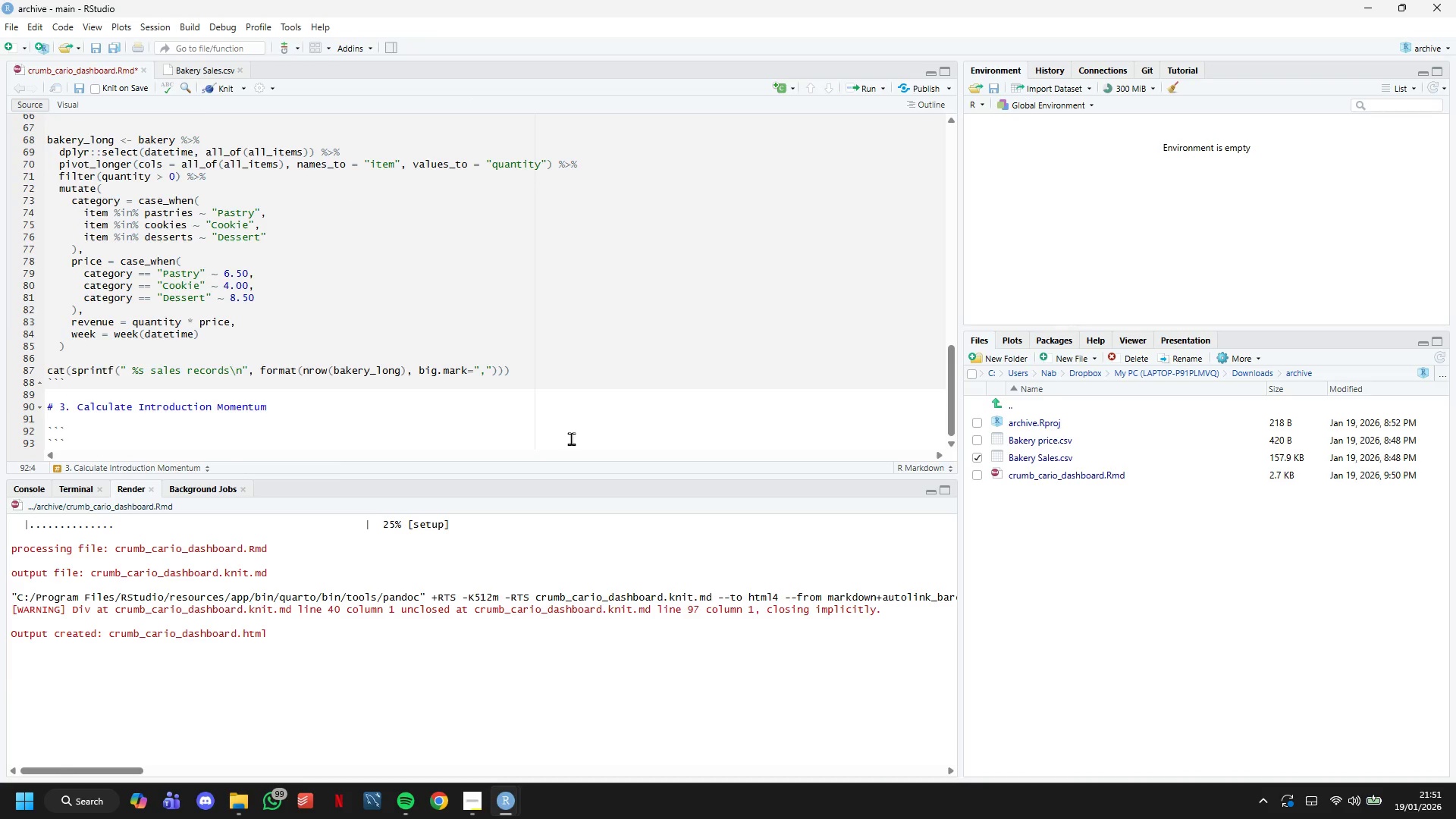 
type({r momentum)
 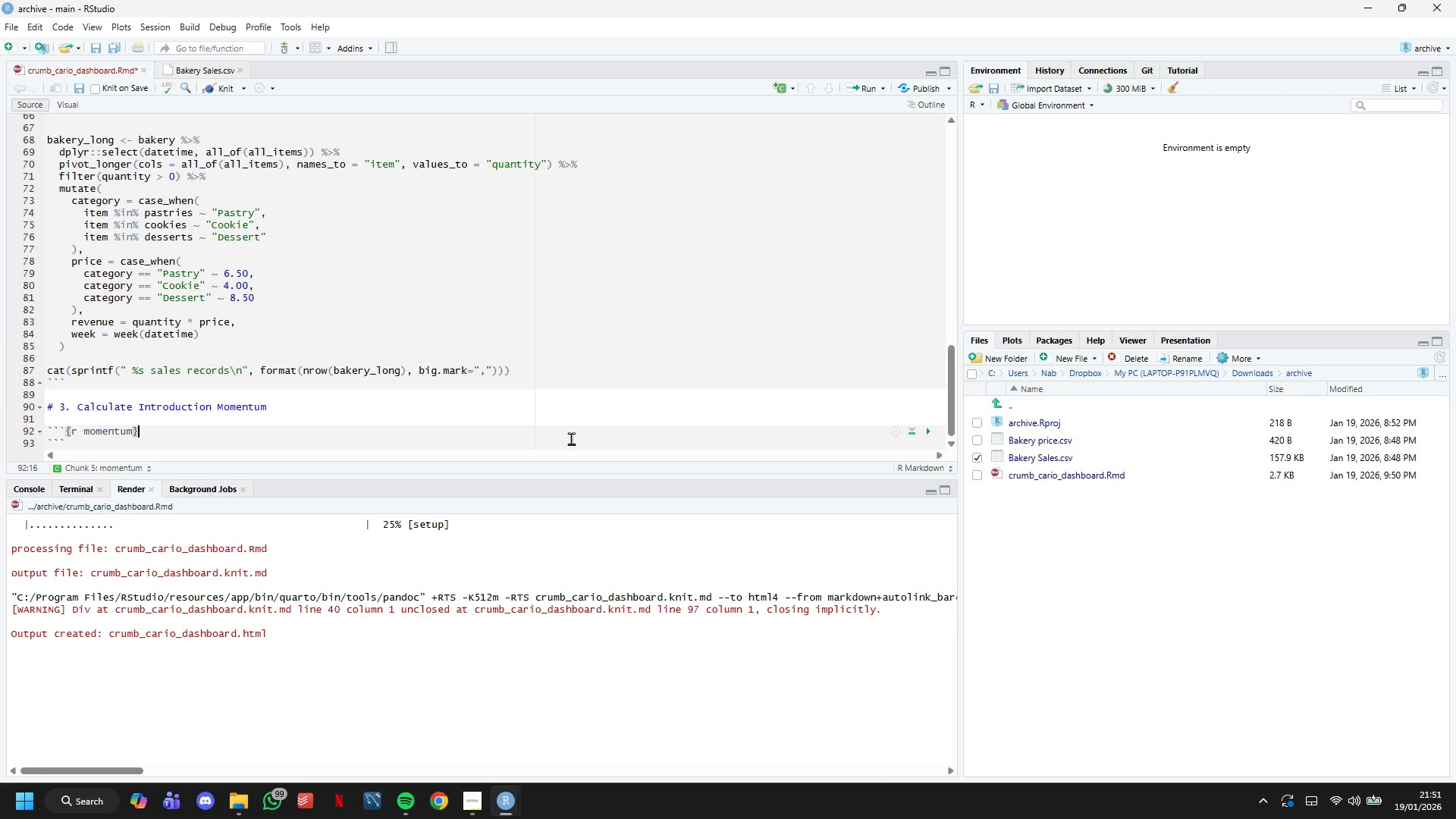 
key(ArrowRight)
 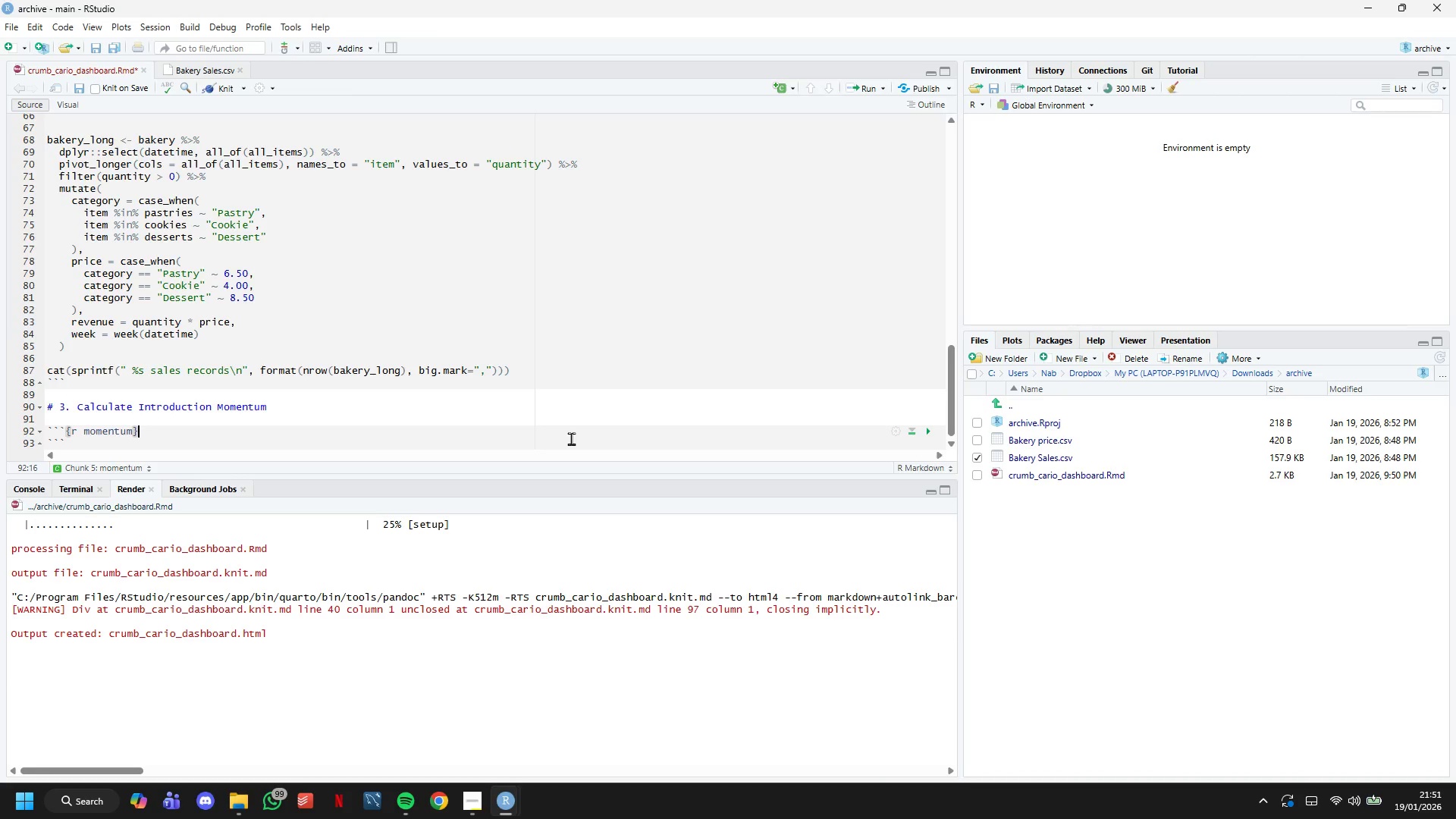 
key(Enter)
 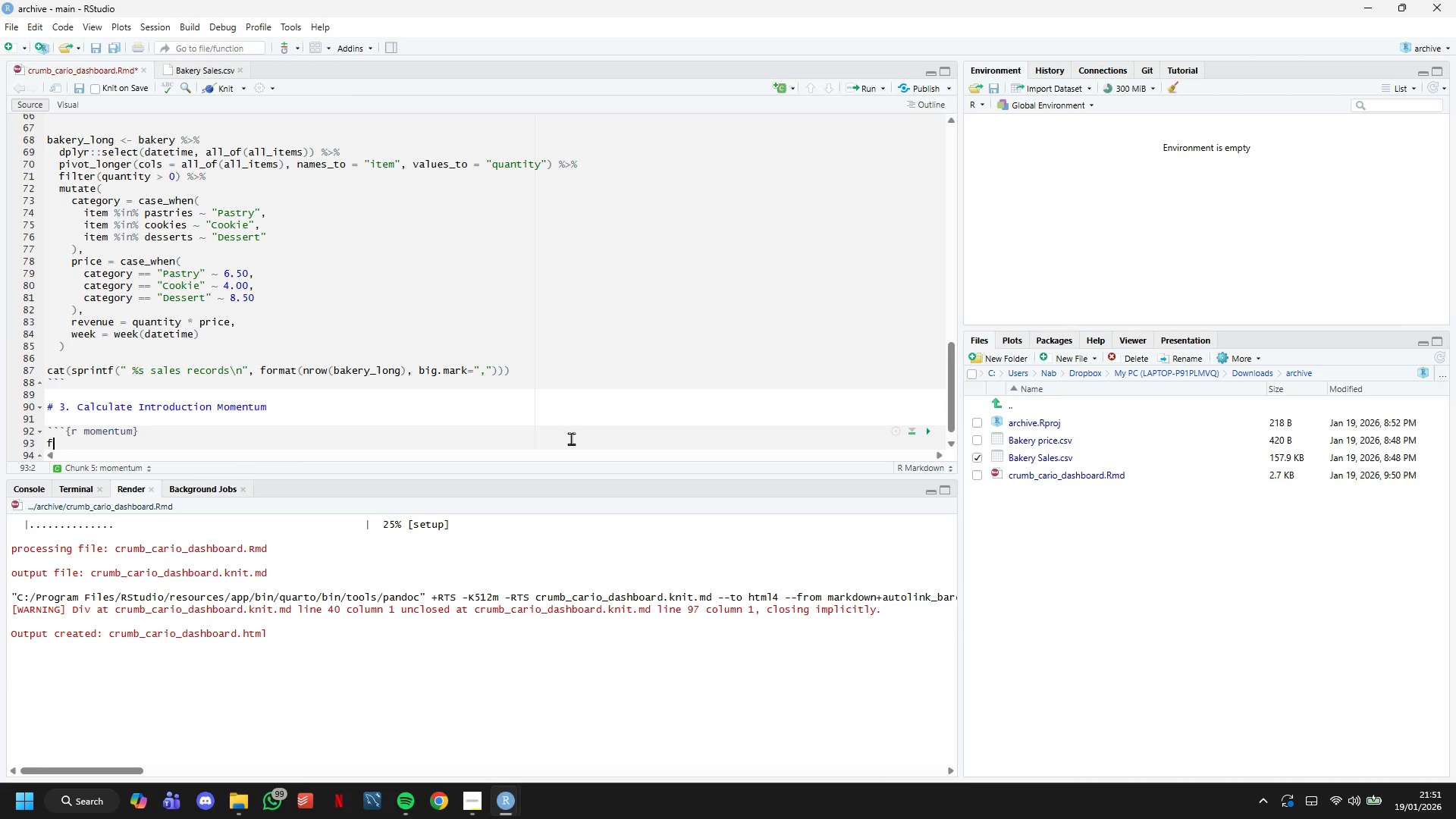 
type(first_weeks <- bakery_long %>%)
 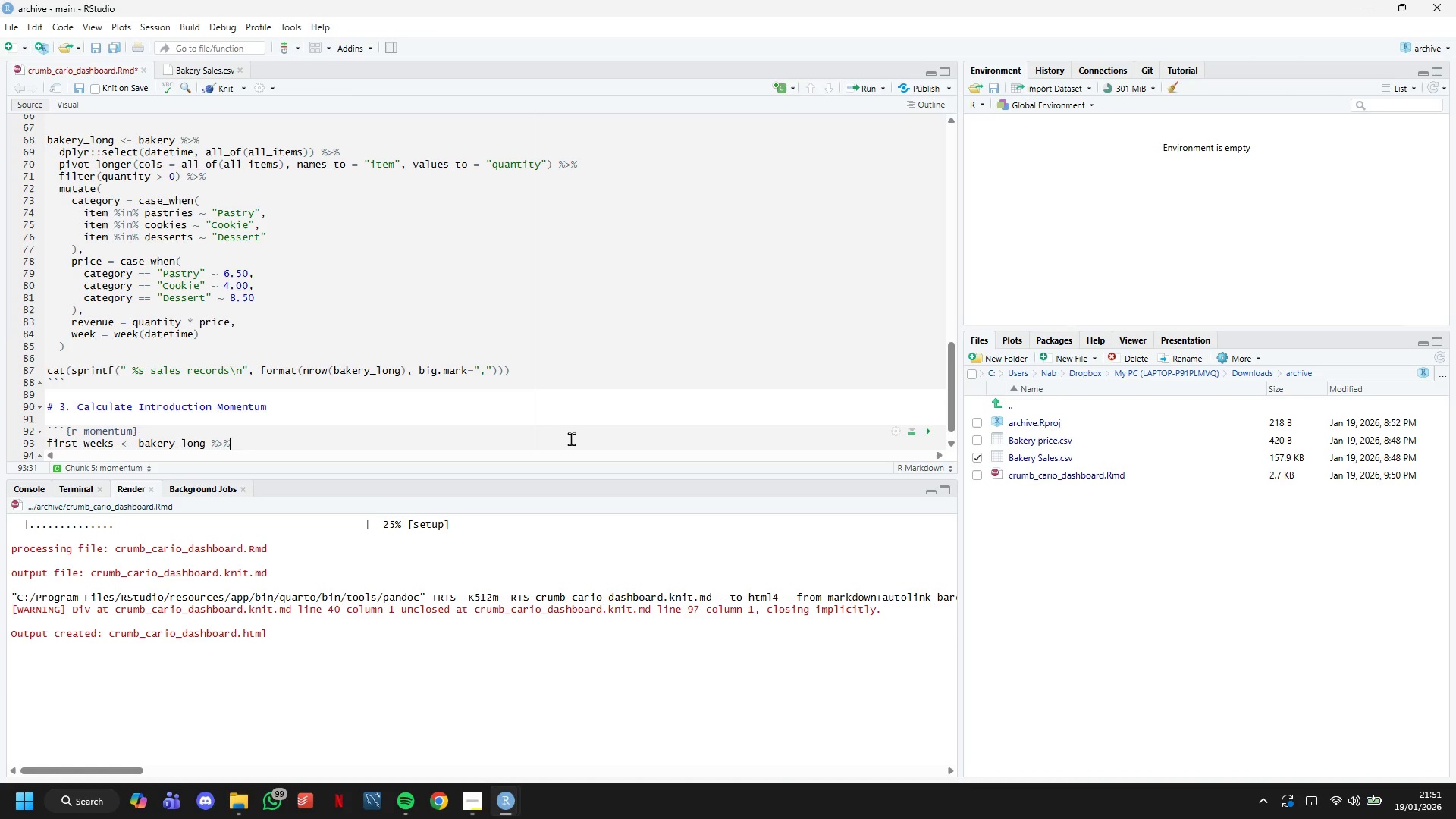 
key(Enter)
 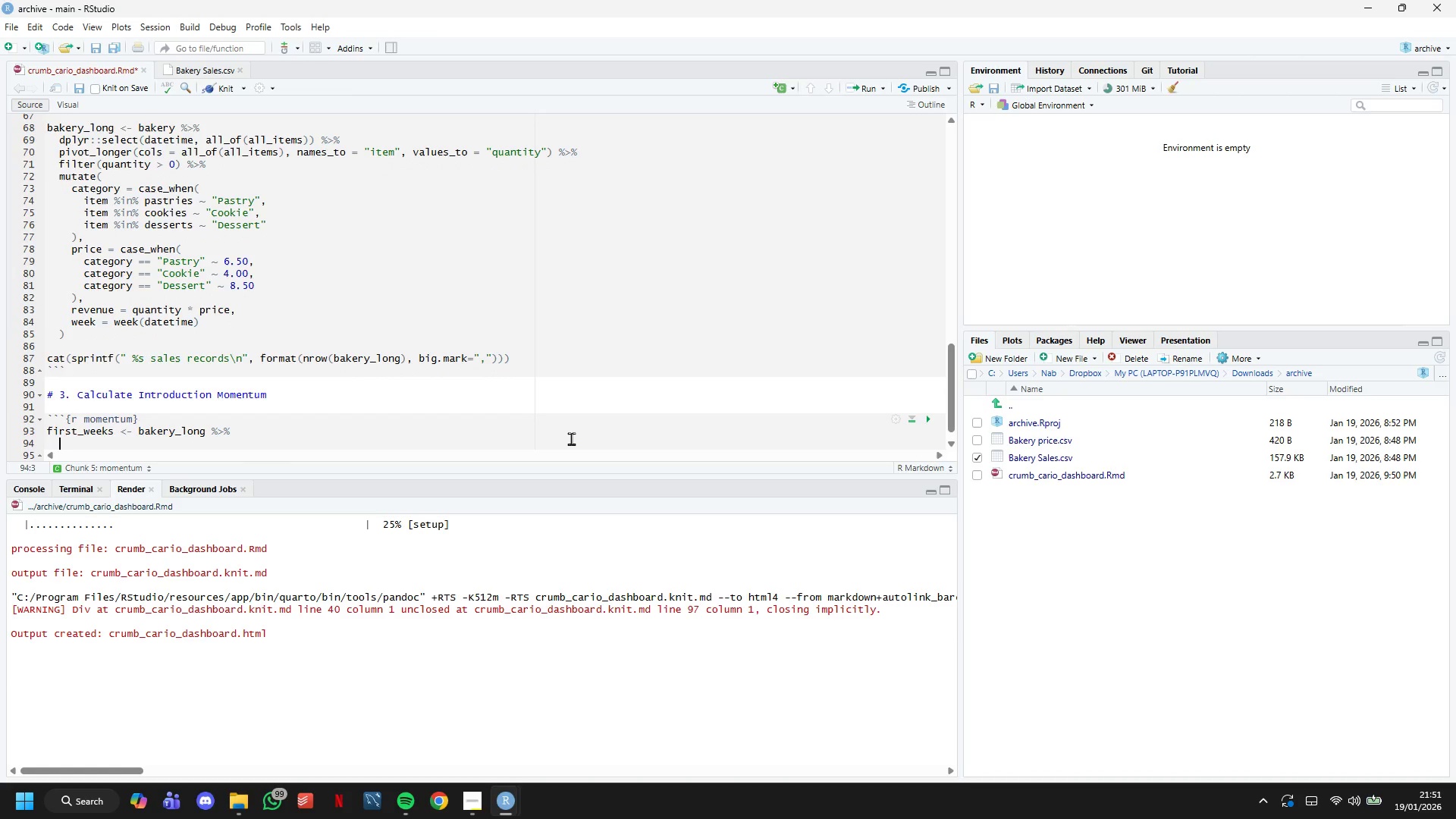 
type(group_by(item)
 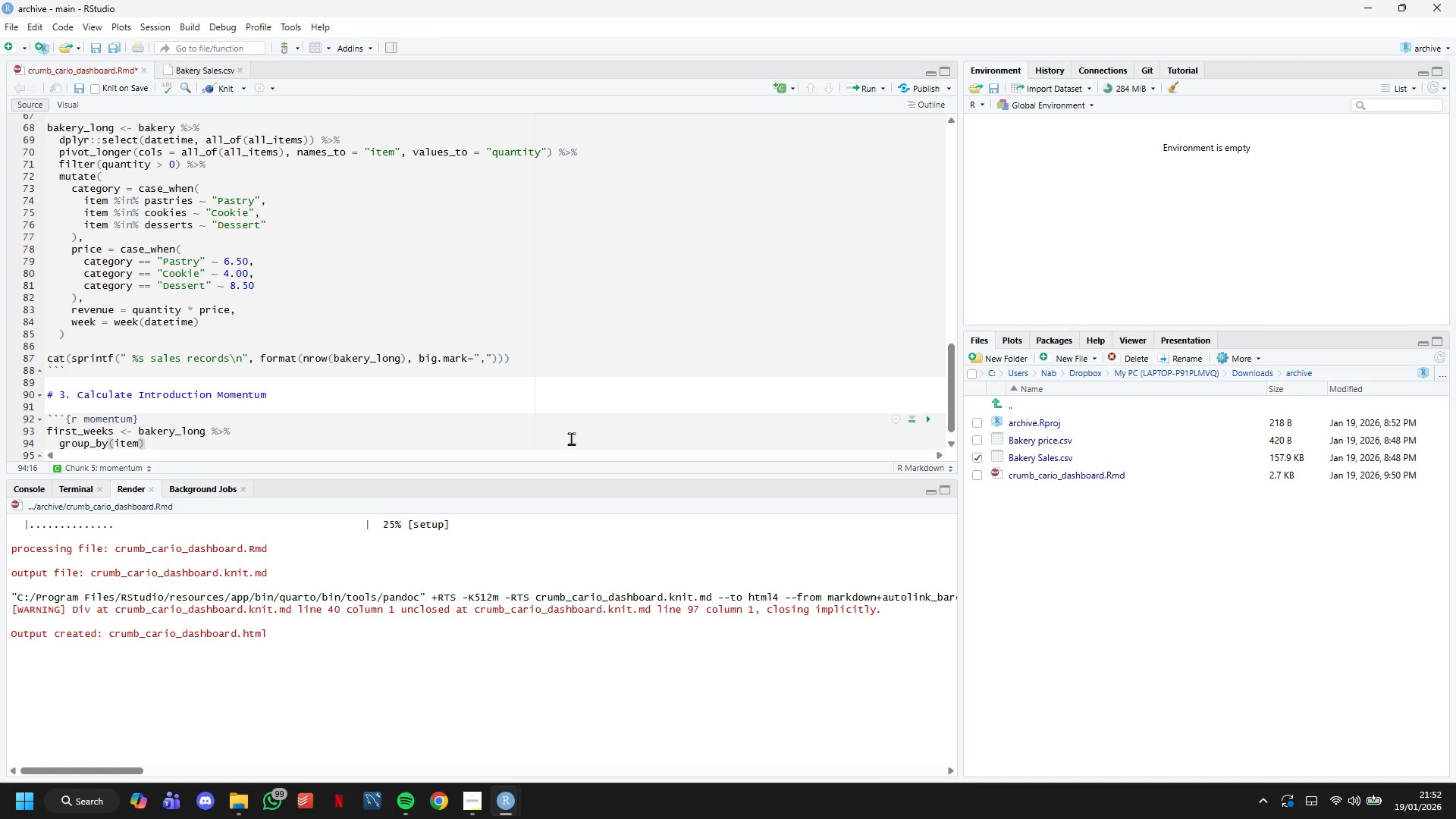 
key(ArrowRight)
 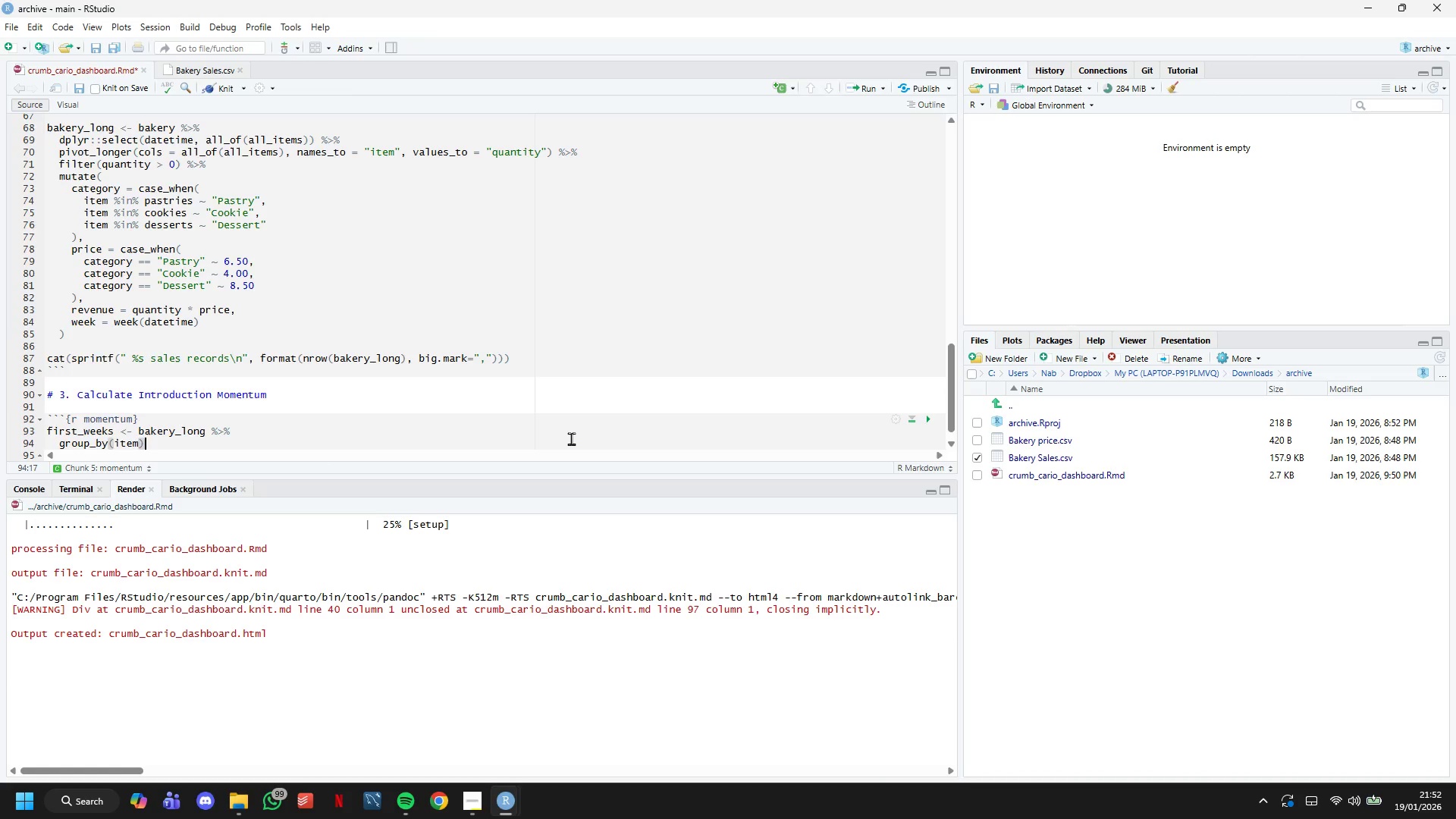 
key(Space)
 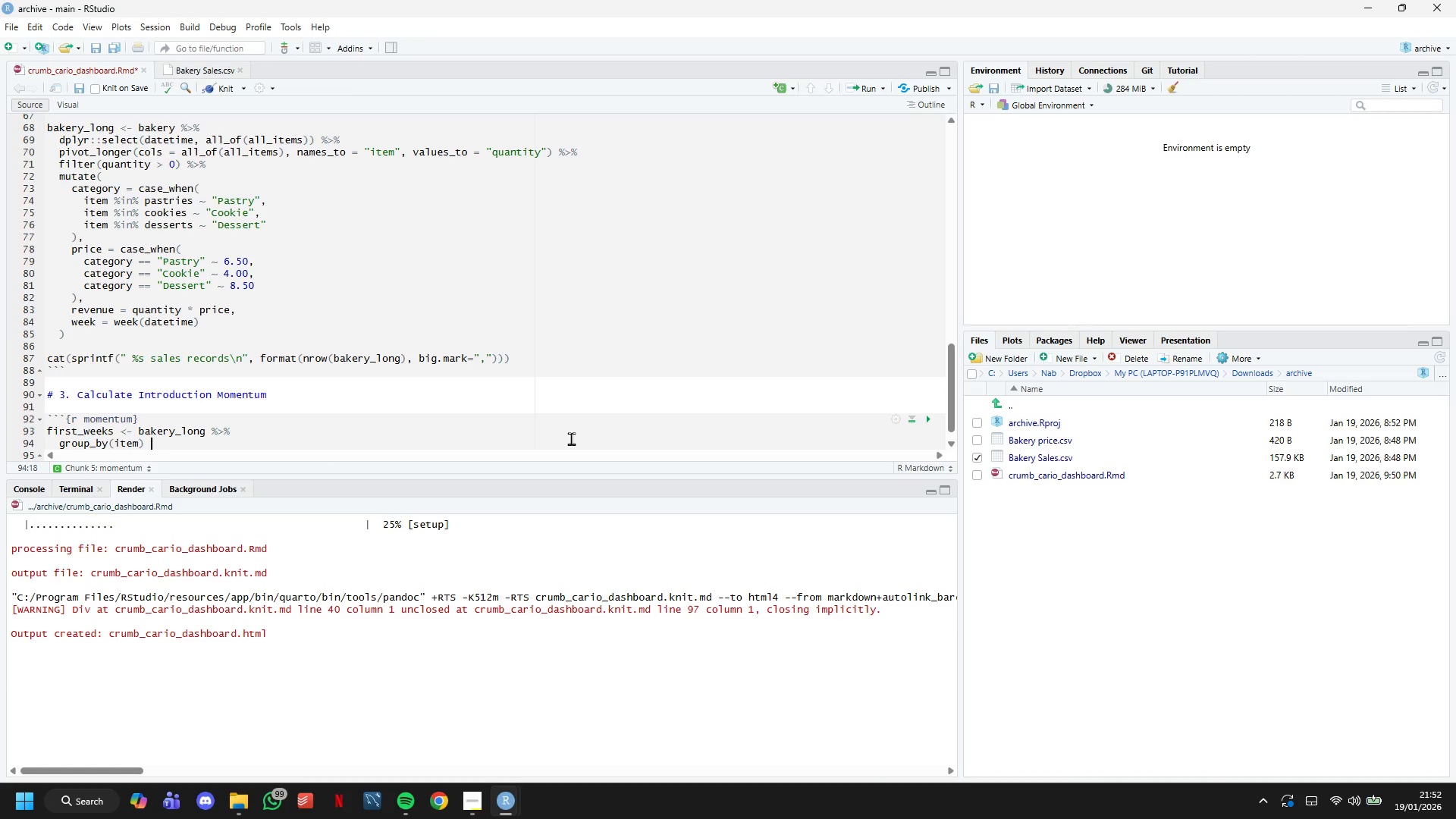 
key(Shift+5)
 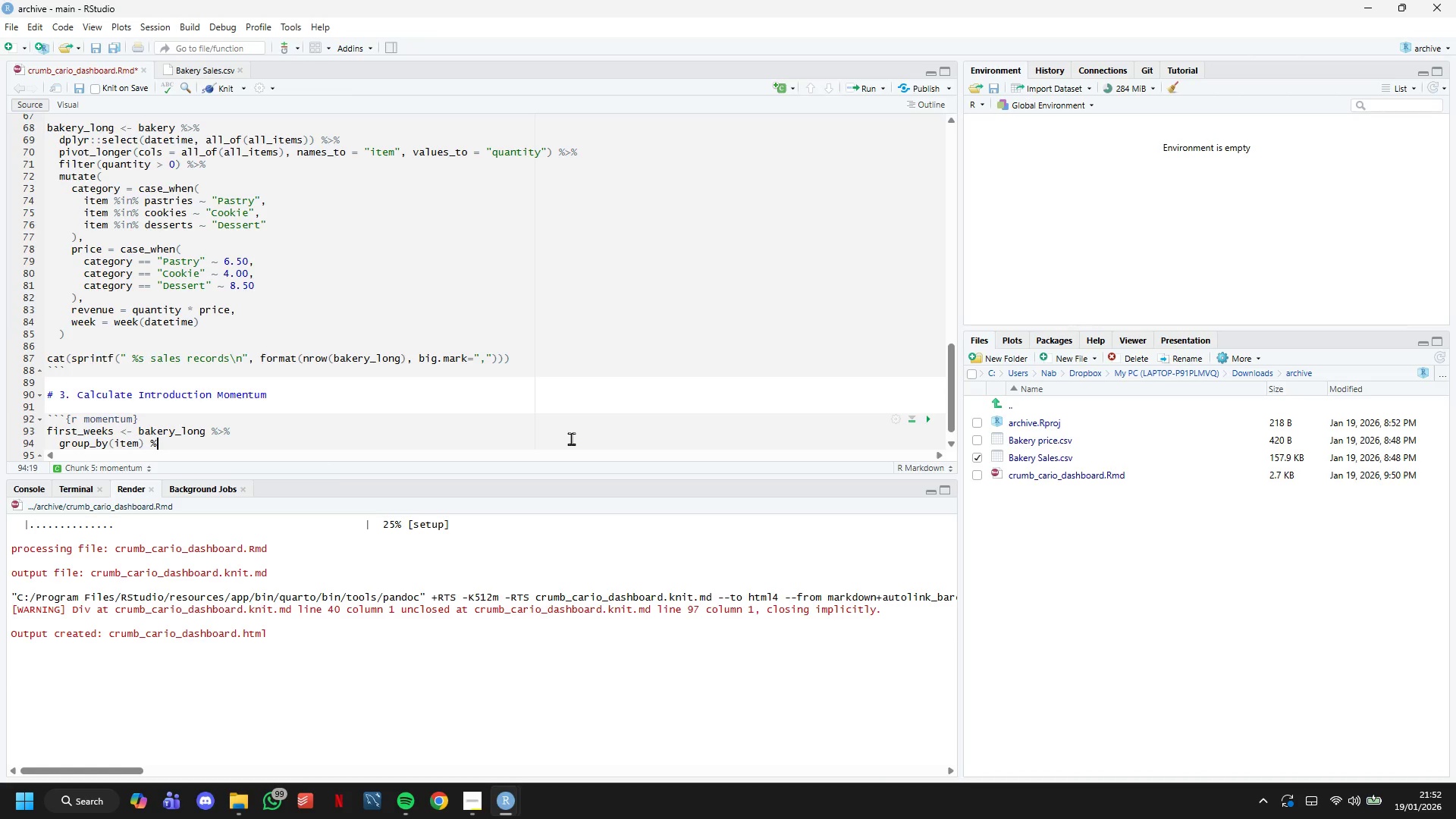 
key(Shift+Period)
 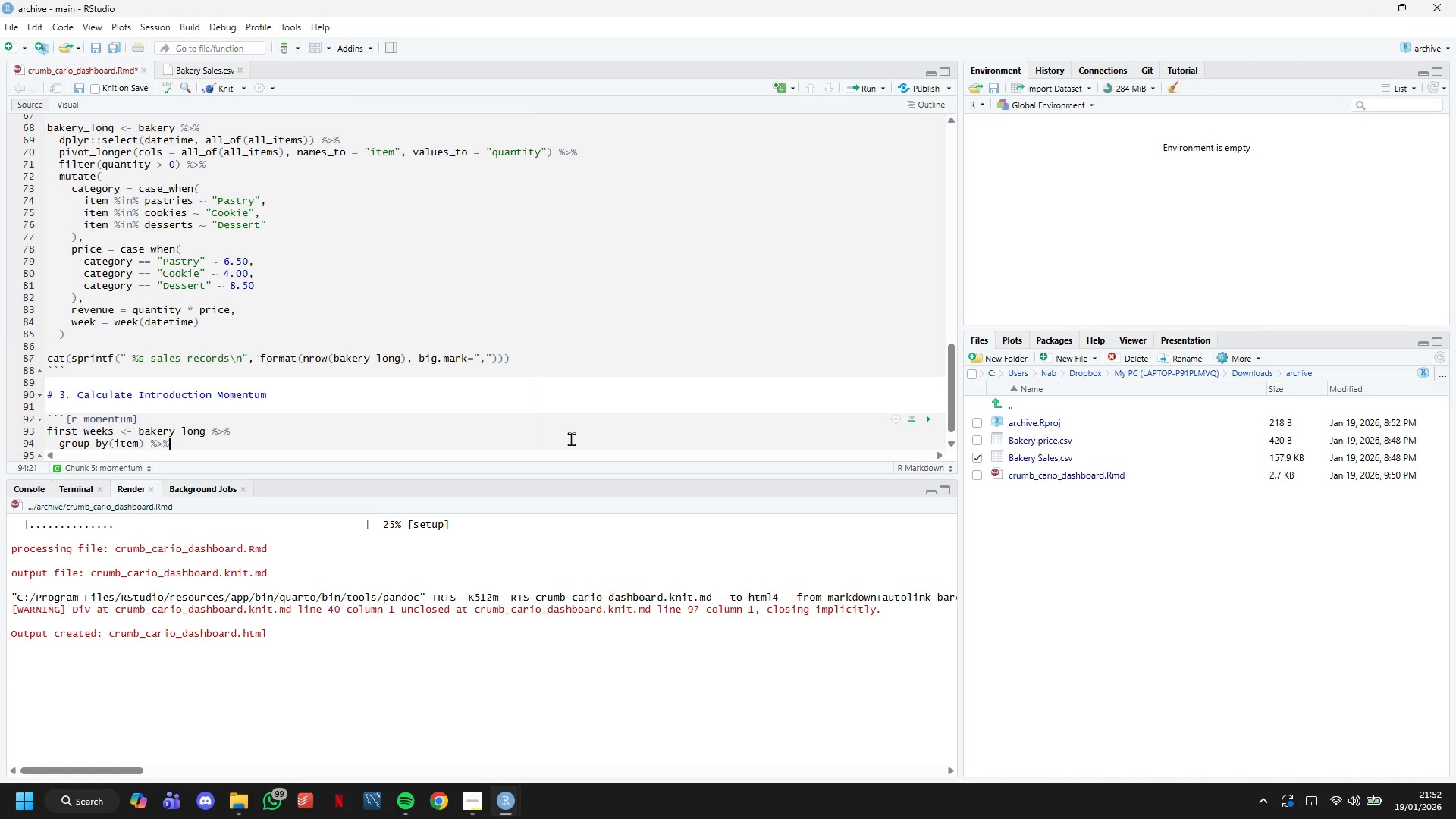 
key(Shift+5)
 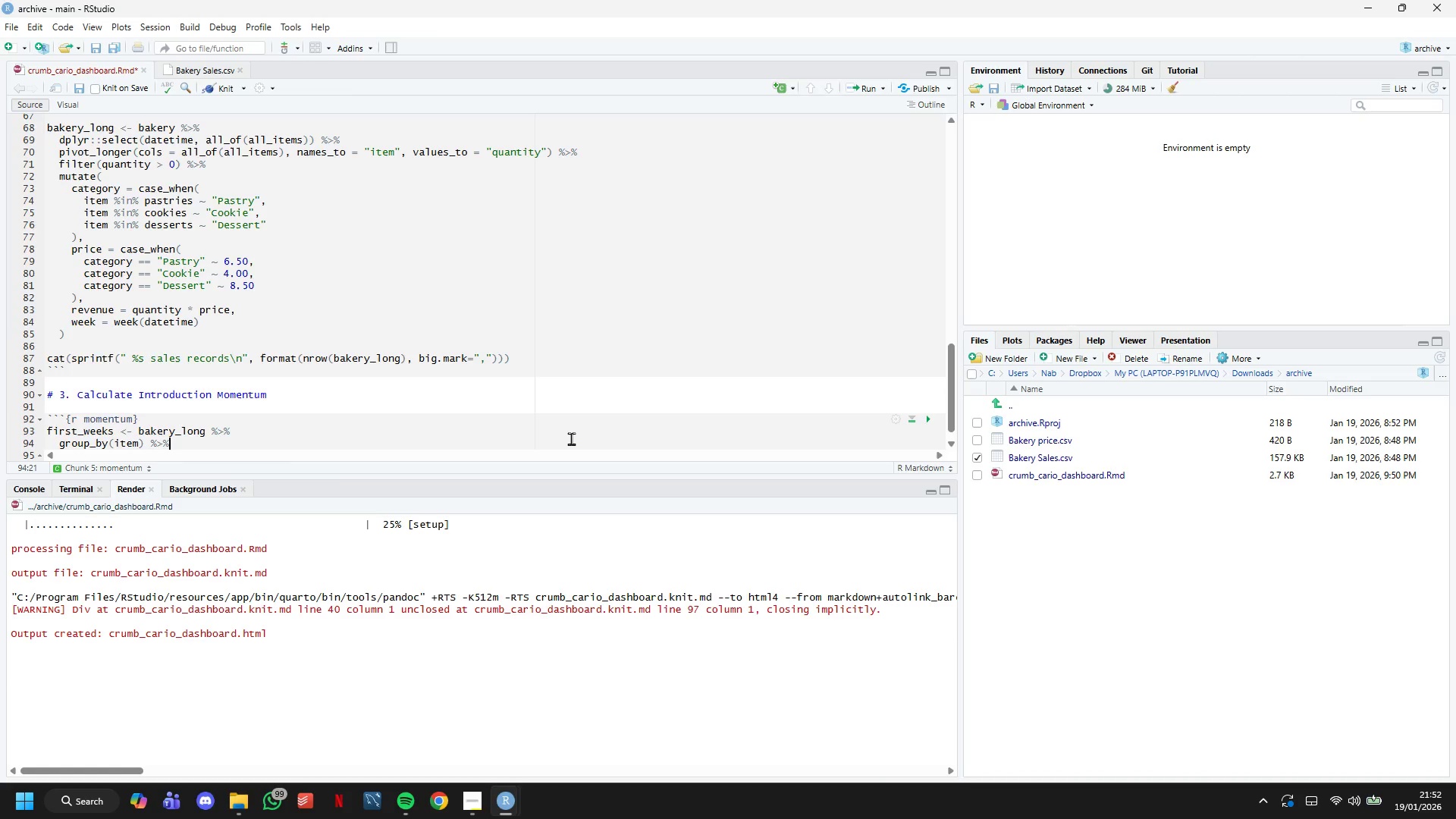 
key(Enter)
 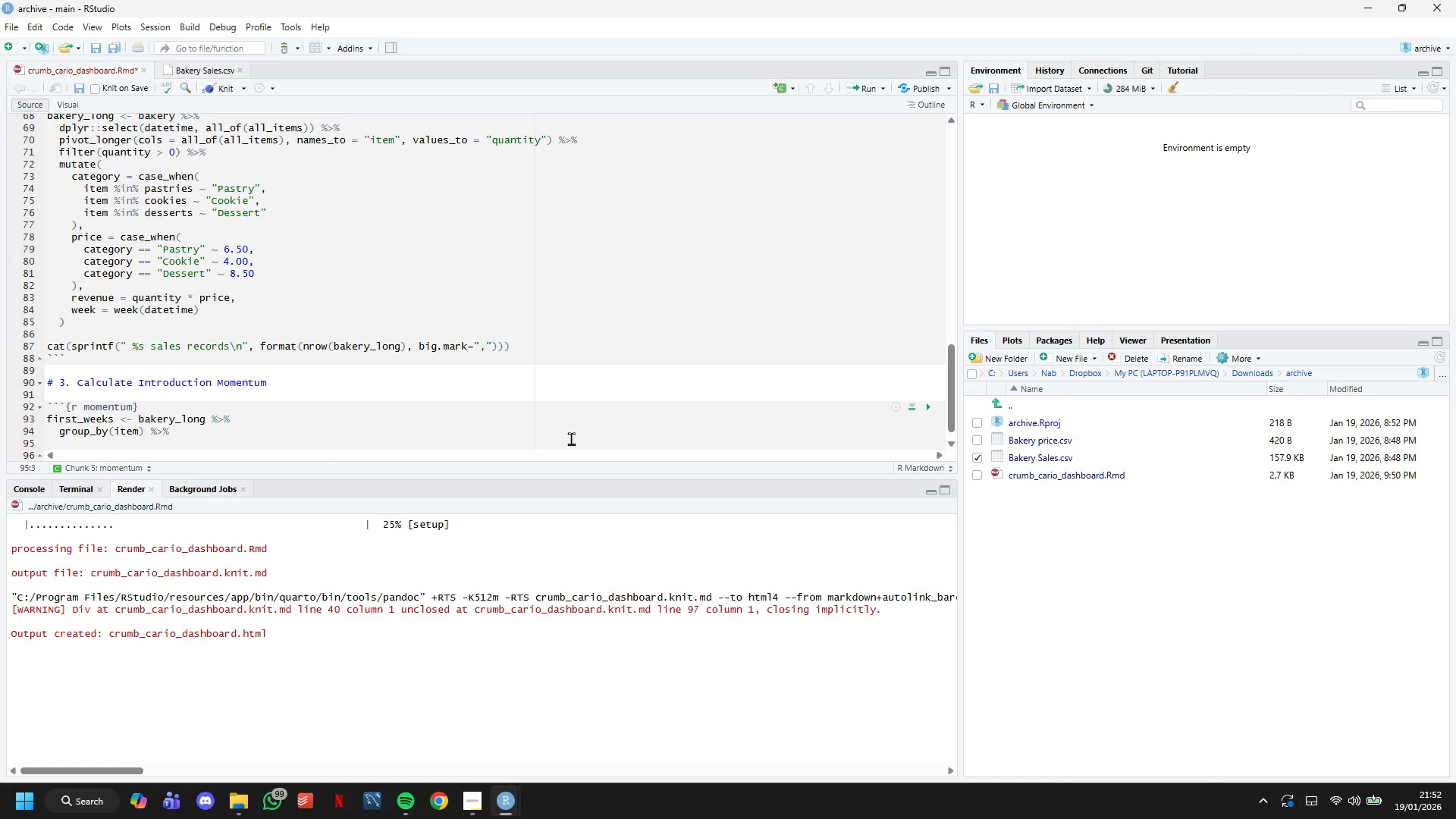 
type(dplyr::summarise(firsty)
key(Backspace)
type(_week = min(week)
 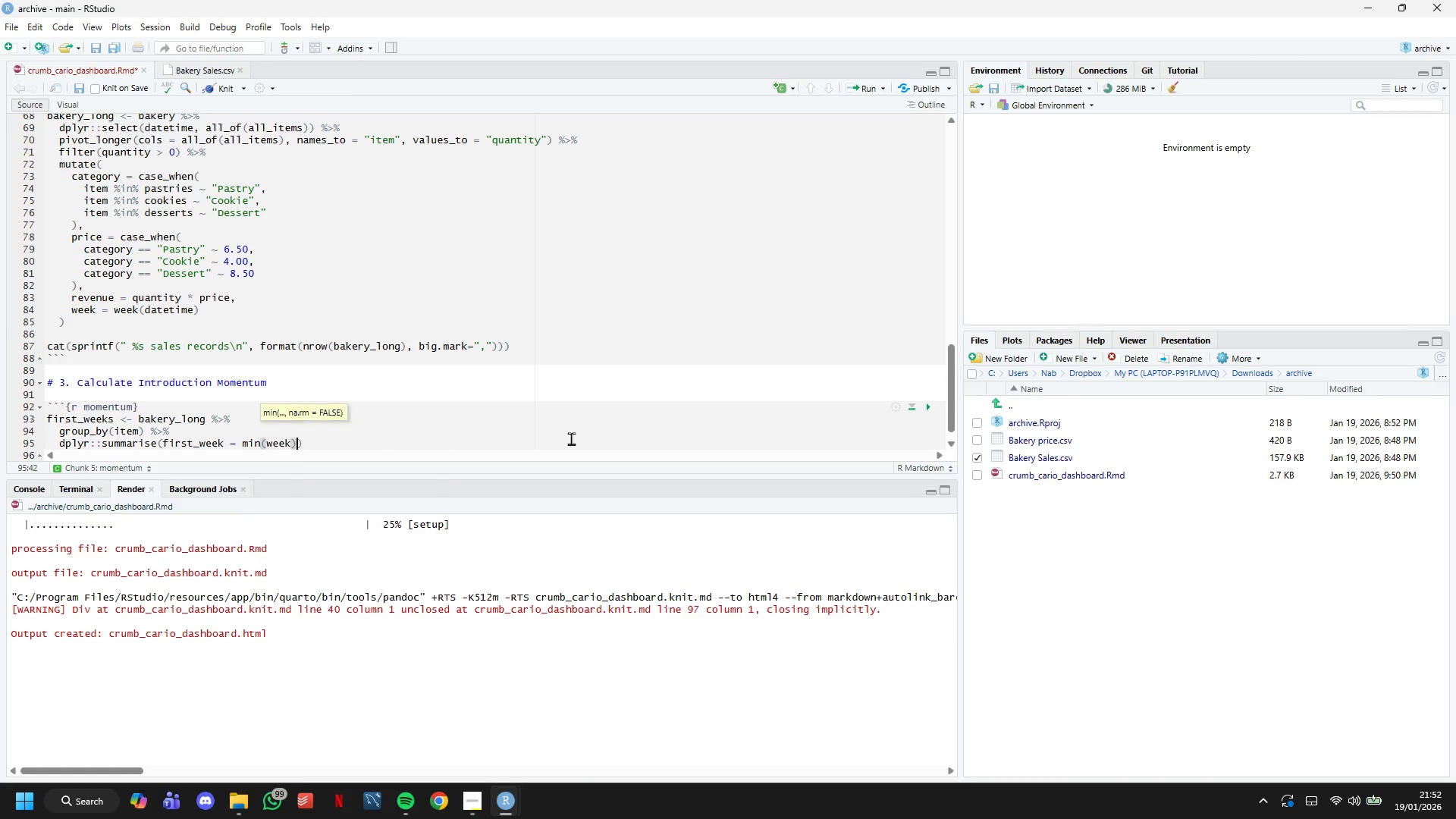 
 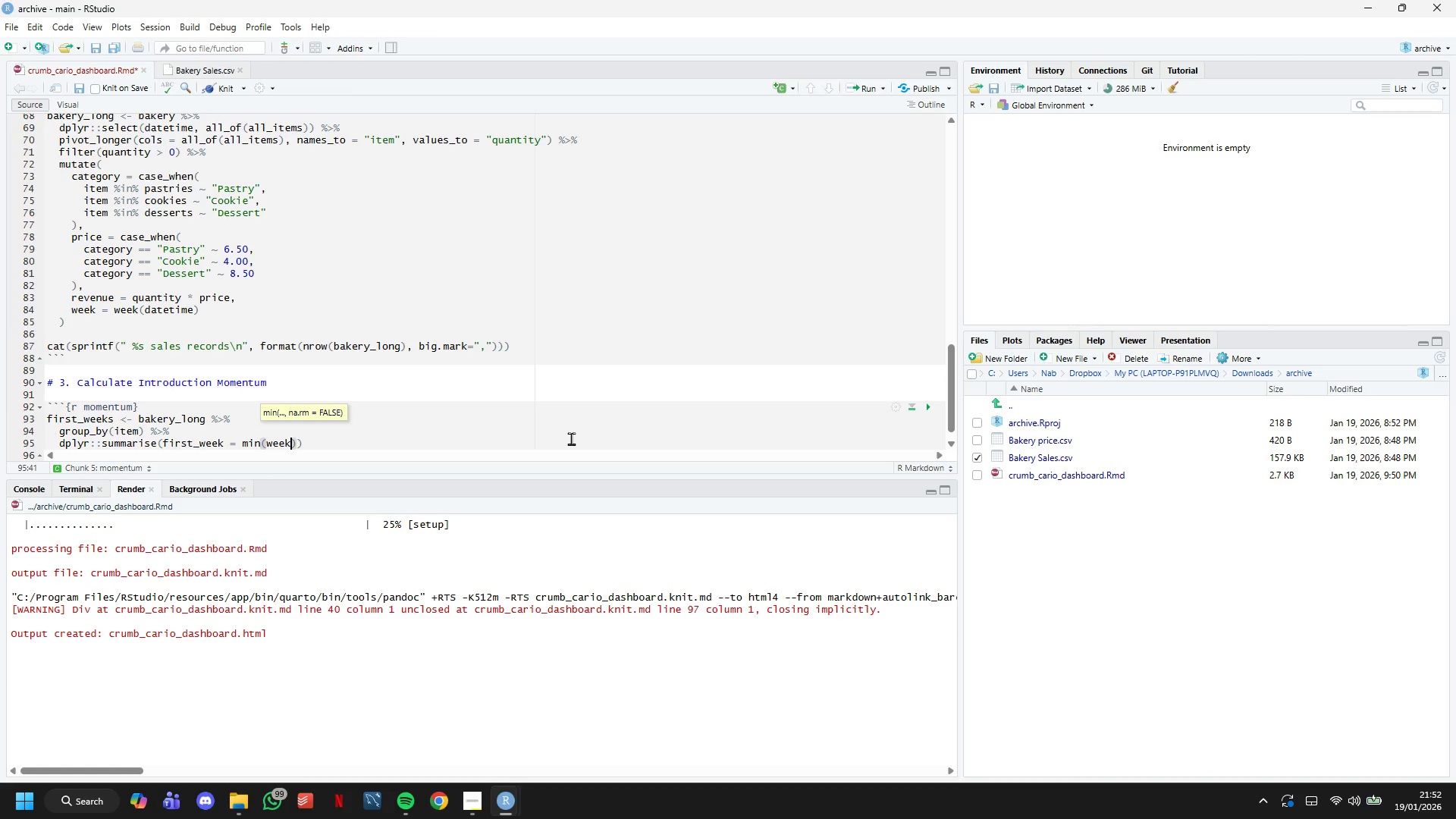 
key(ArrowRight)
 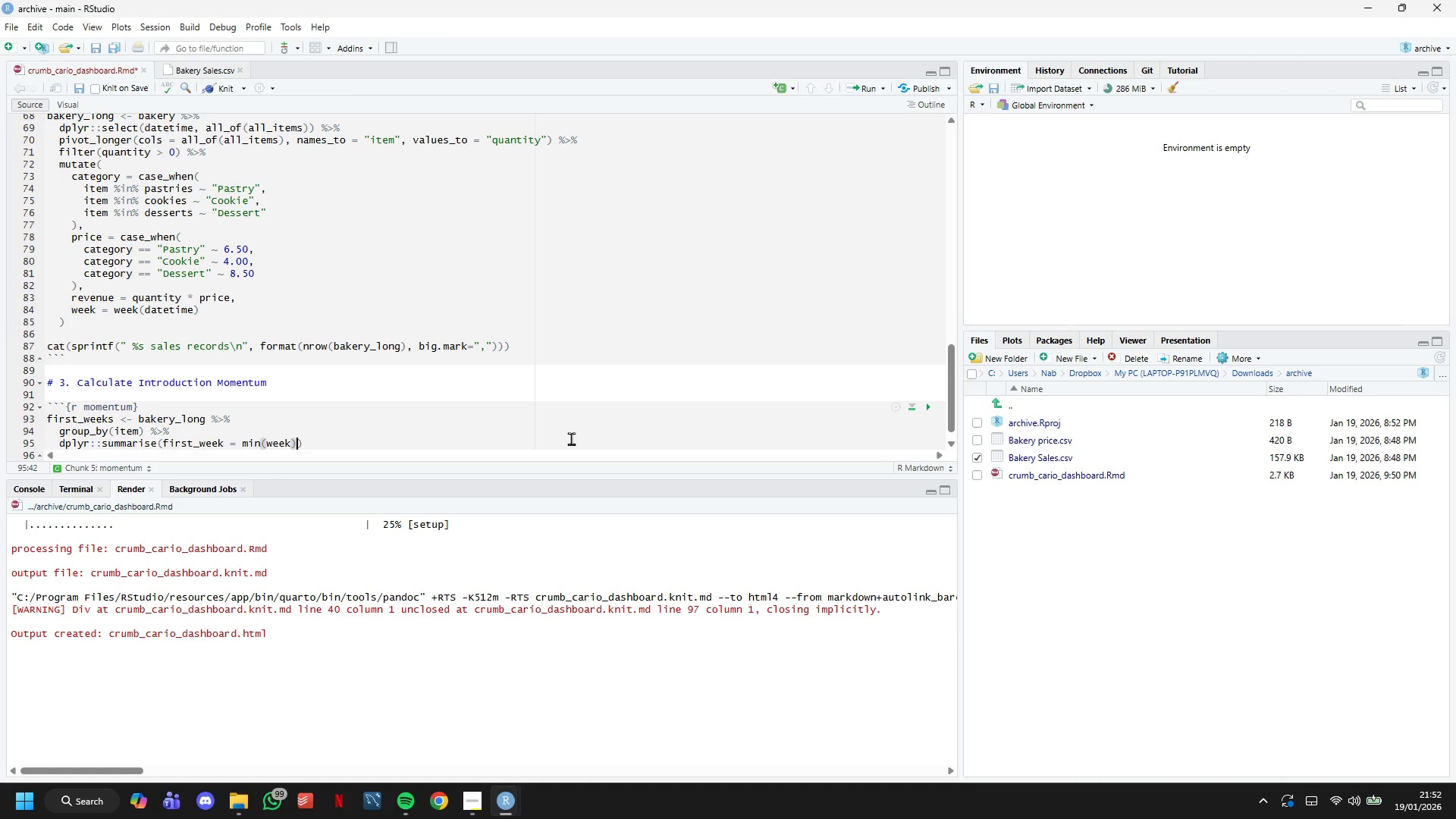 
key(Comma)
 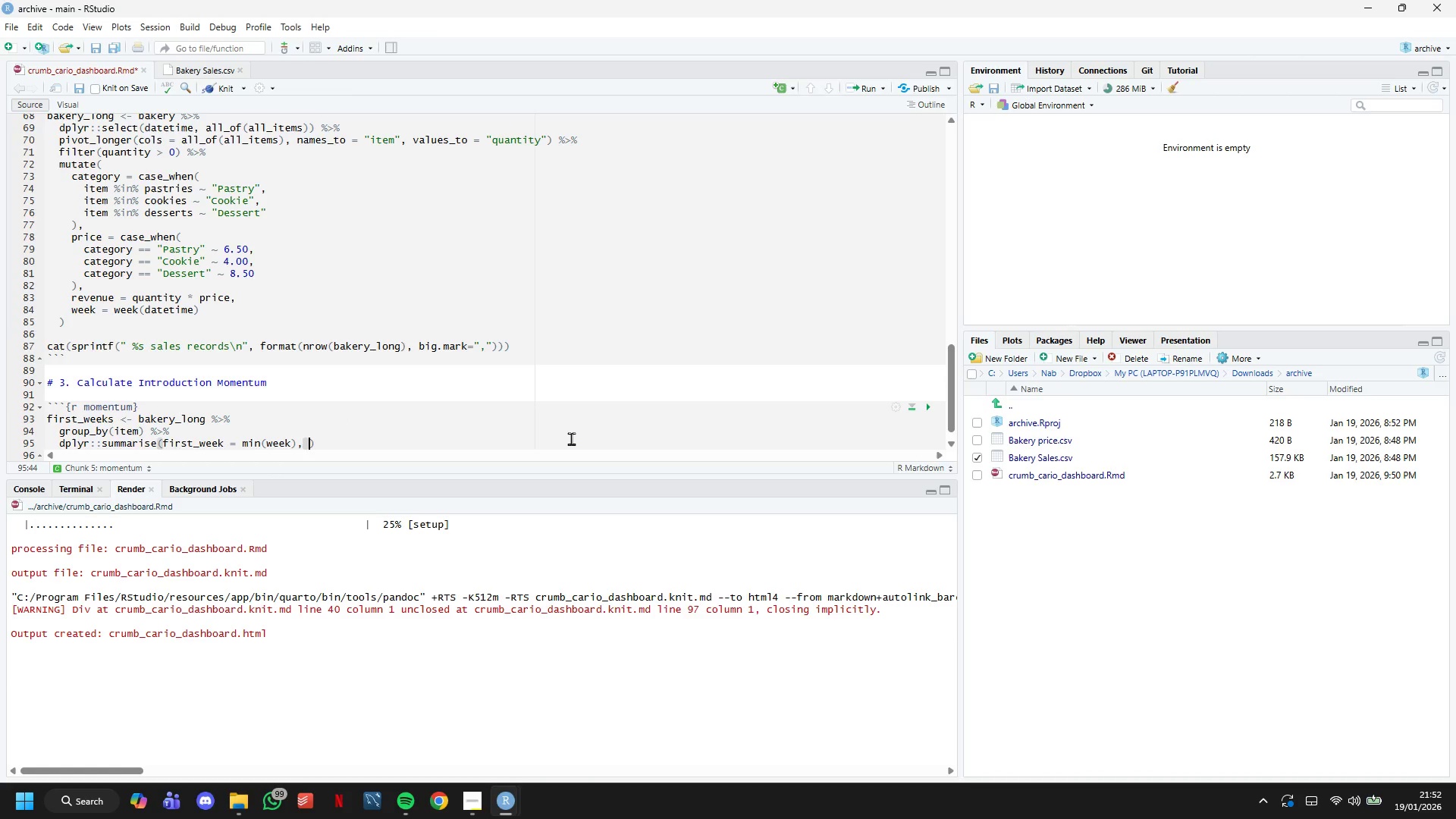 
key(Space)
 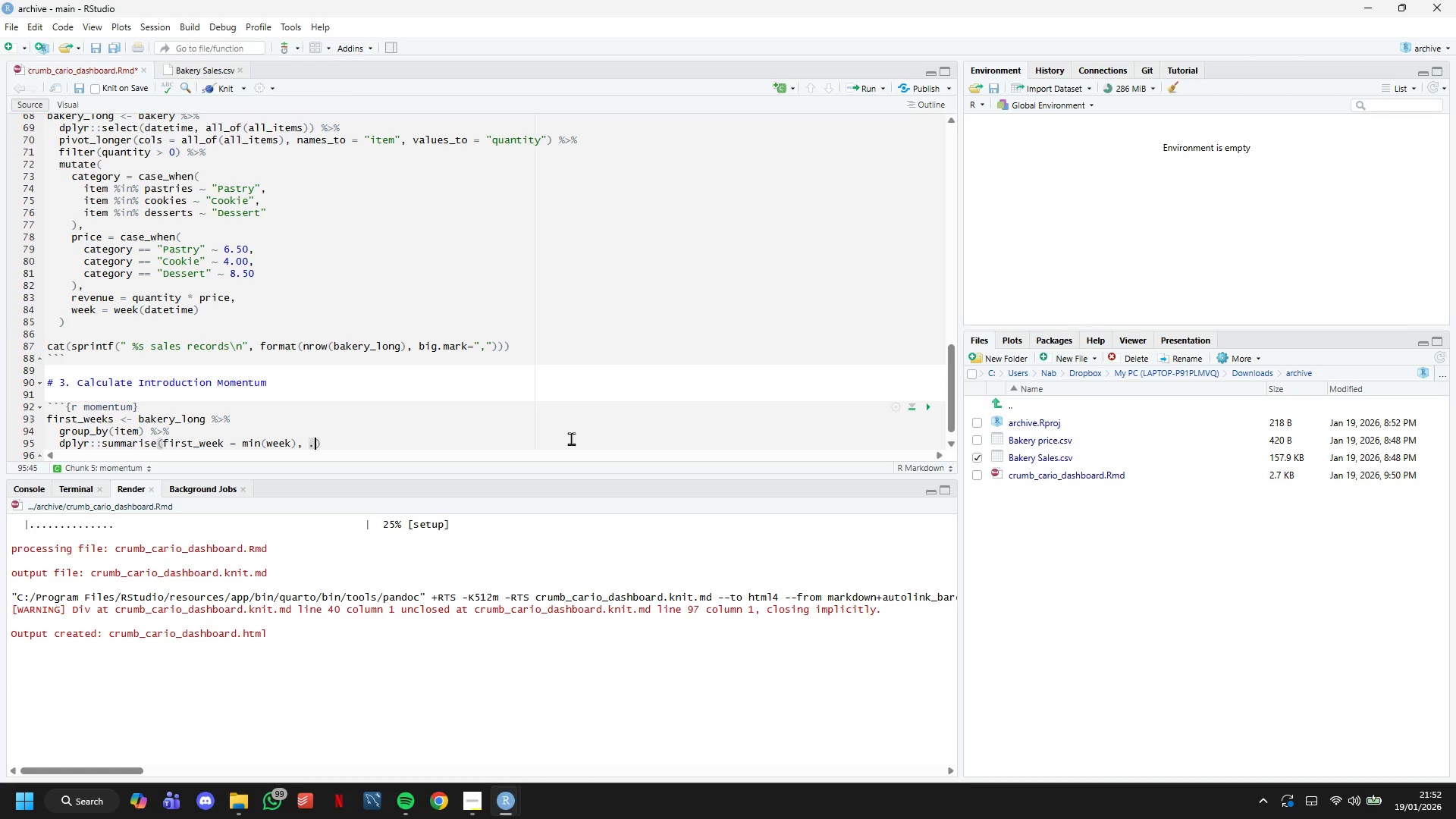 
key(Period)
 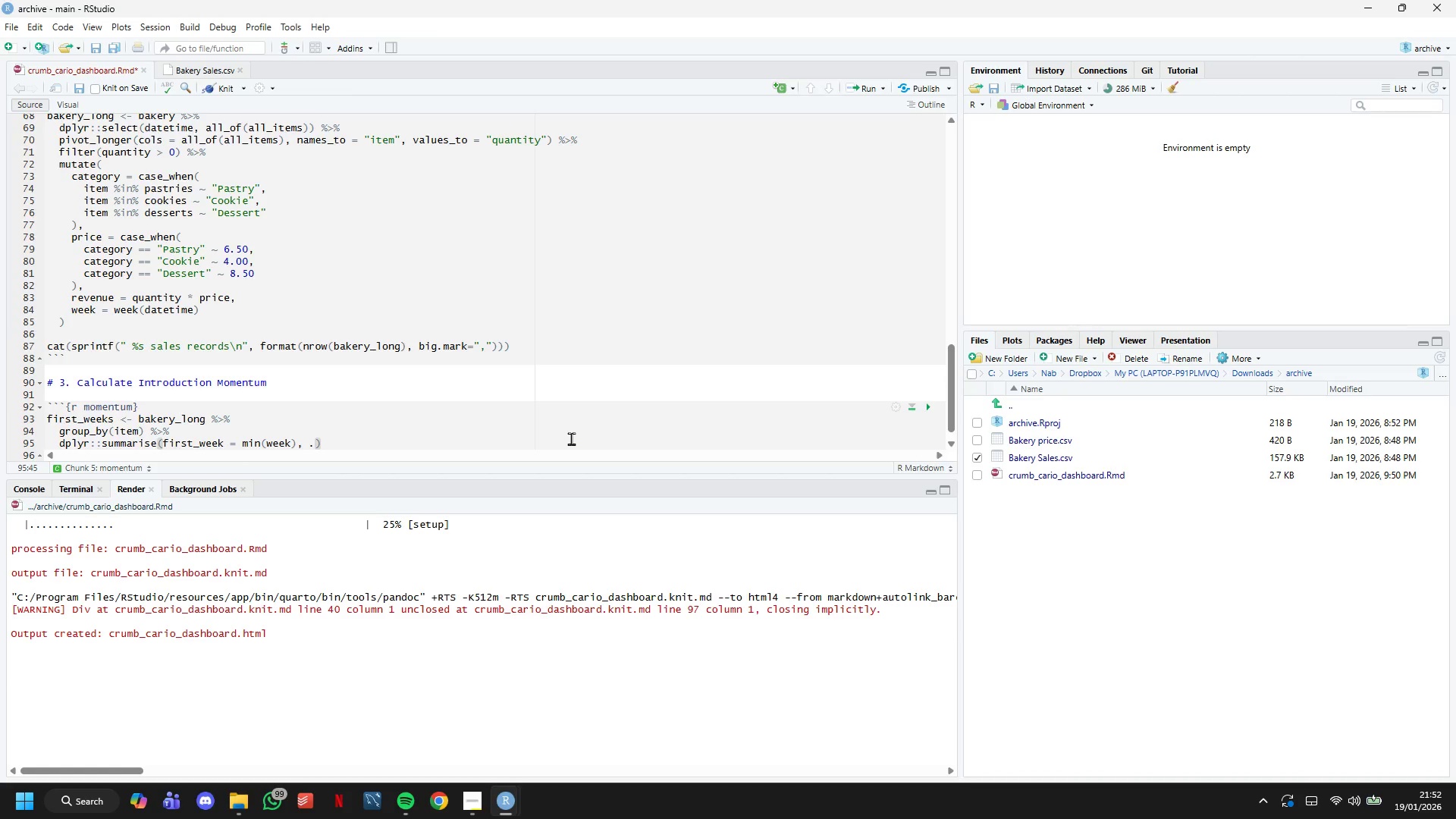 
wait(7.53)
 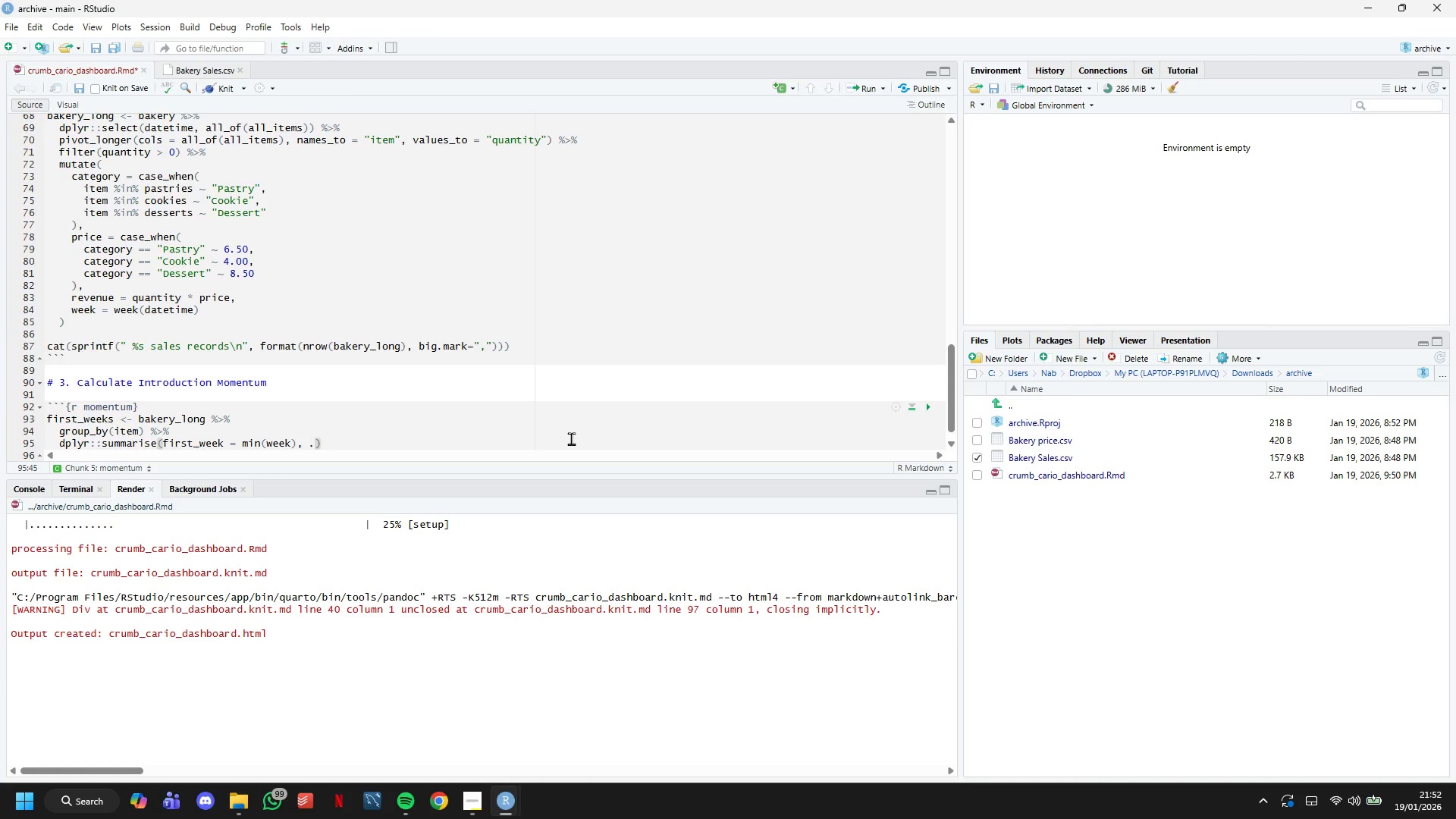 
type(groups="drop)
 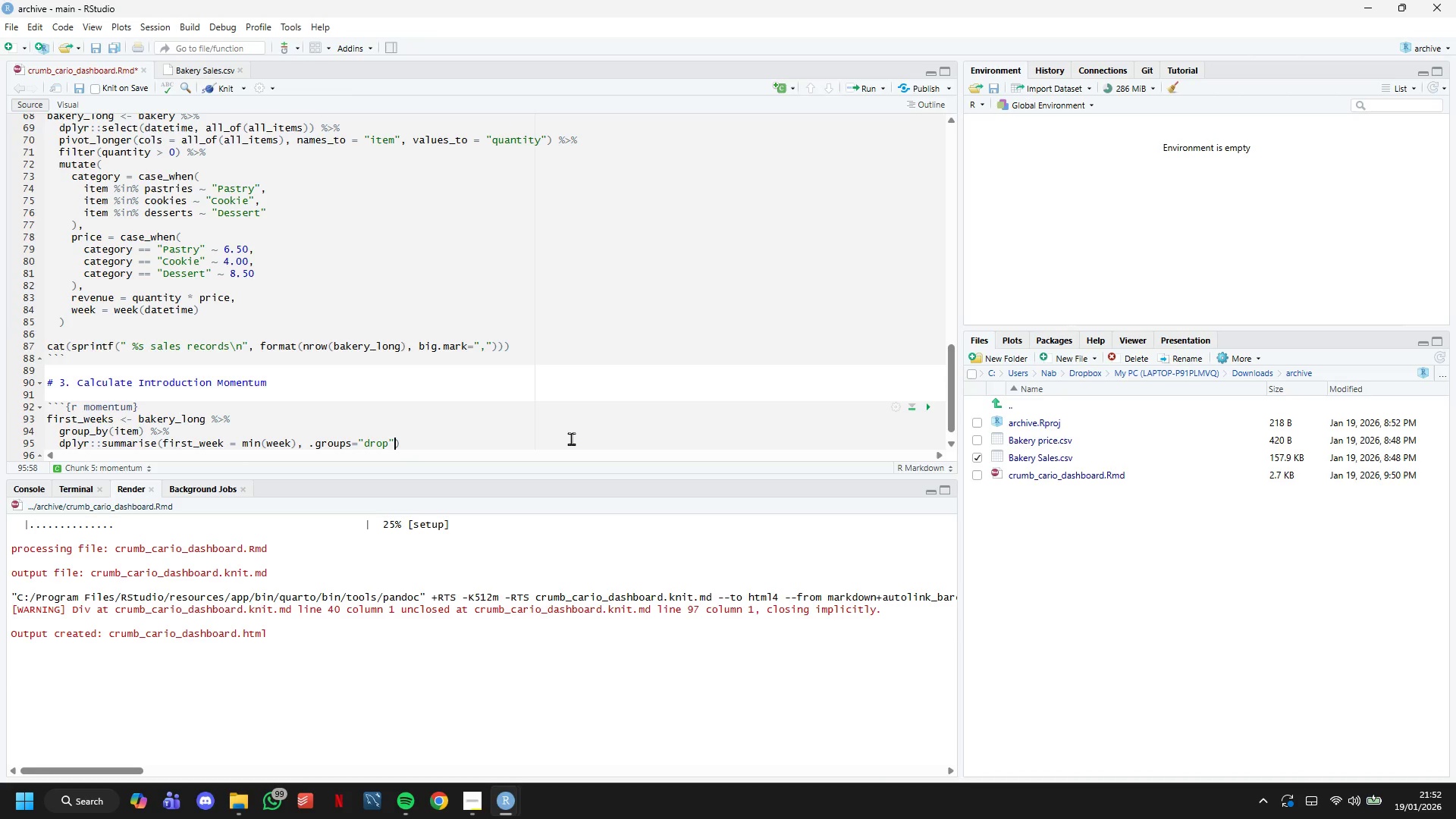 
key(ArrowRight)
 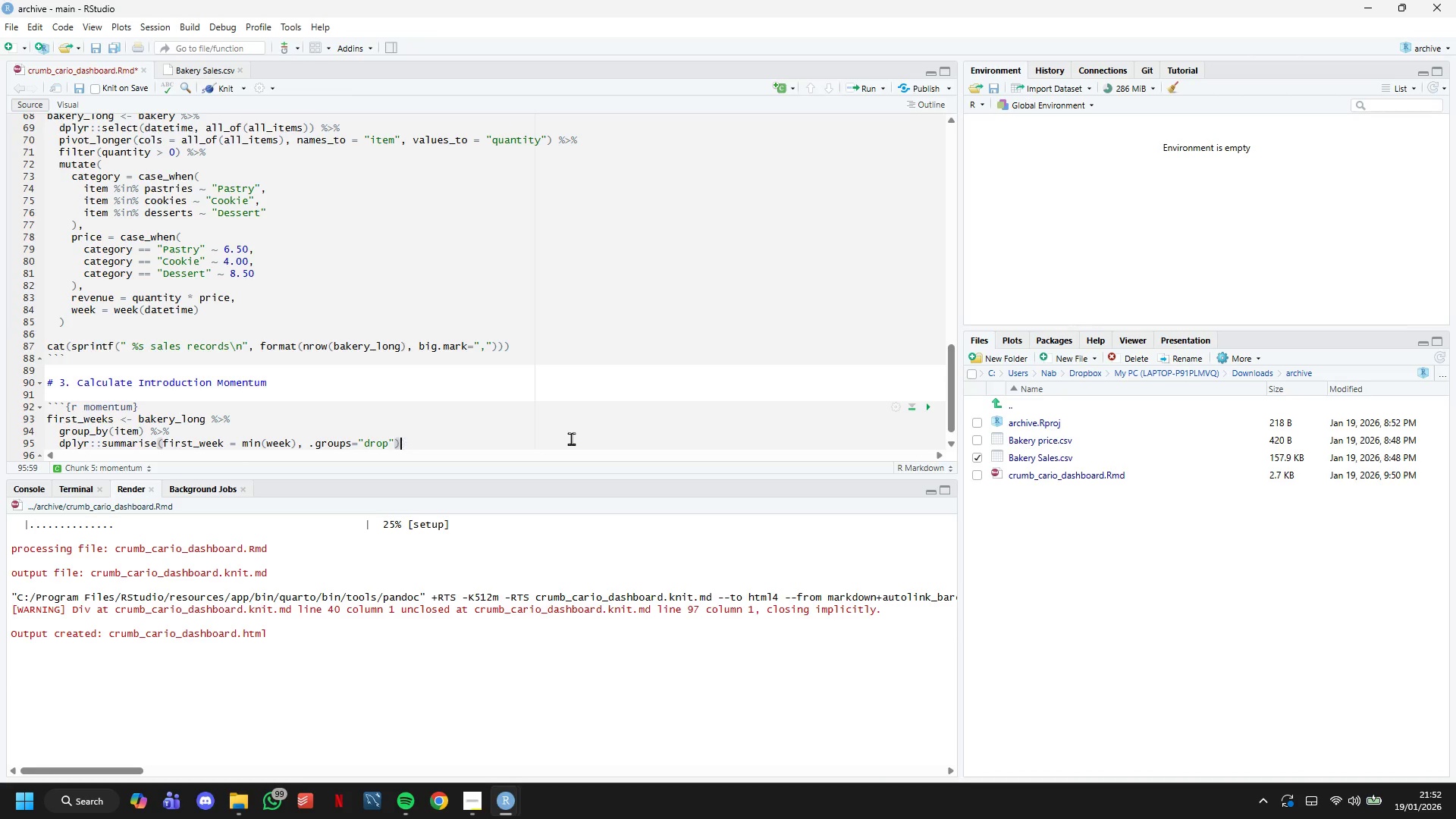 
key(ArrowRight)
 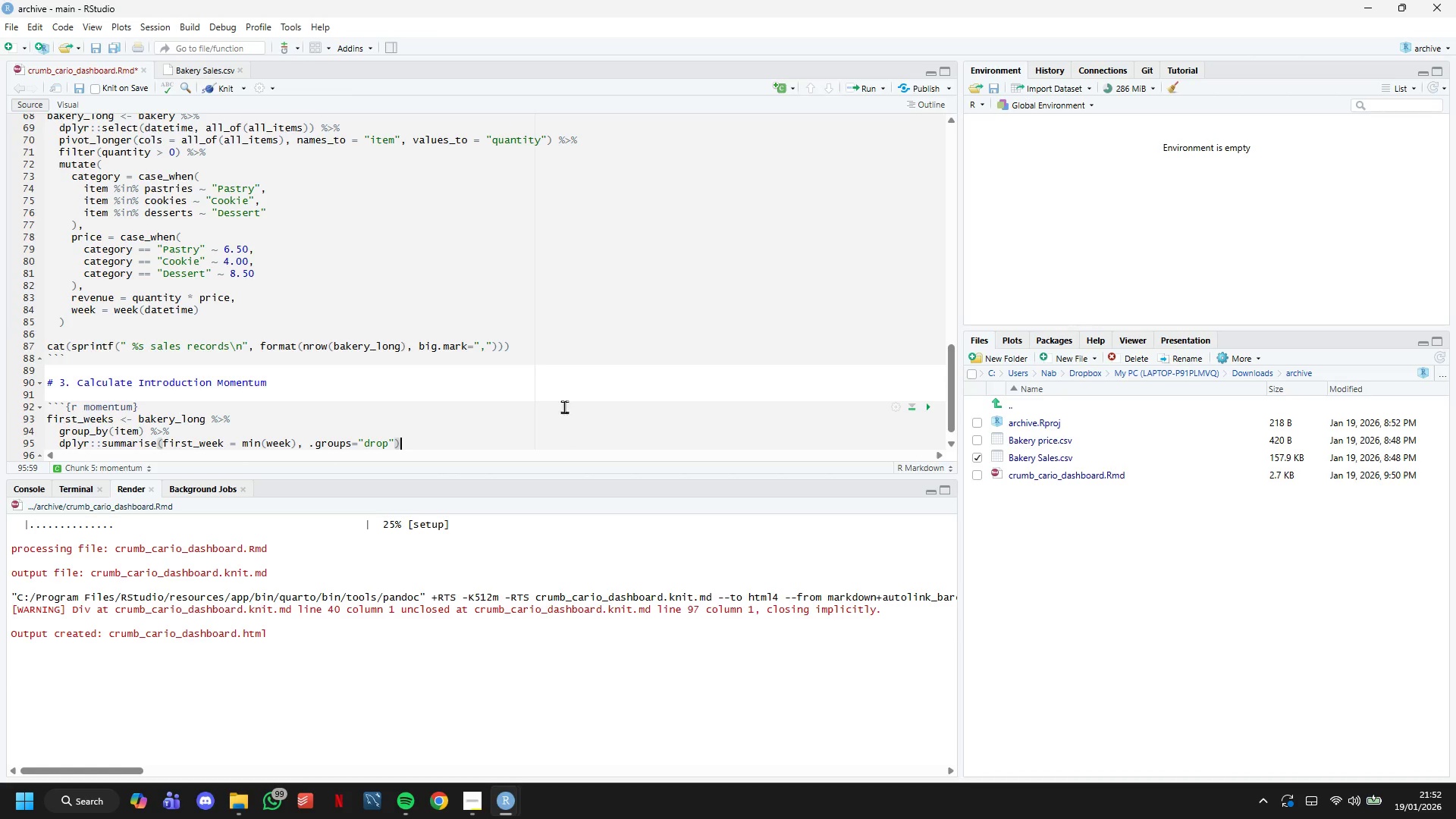 
left_click([212, 87])
 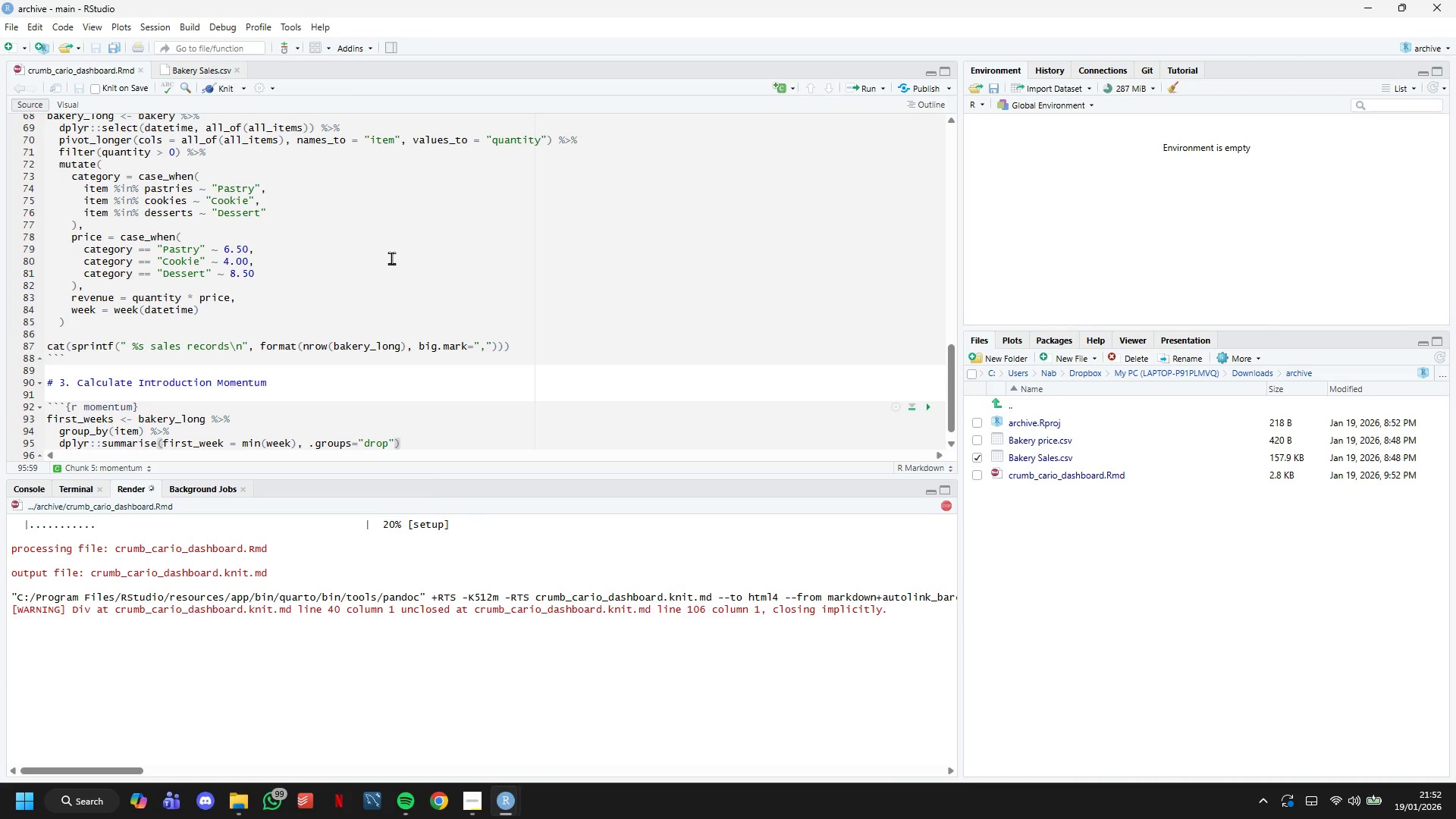 
wait(6.48)
 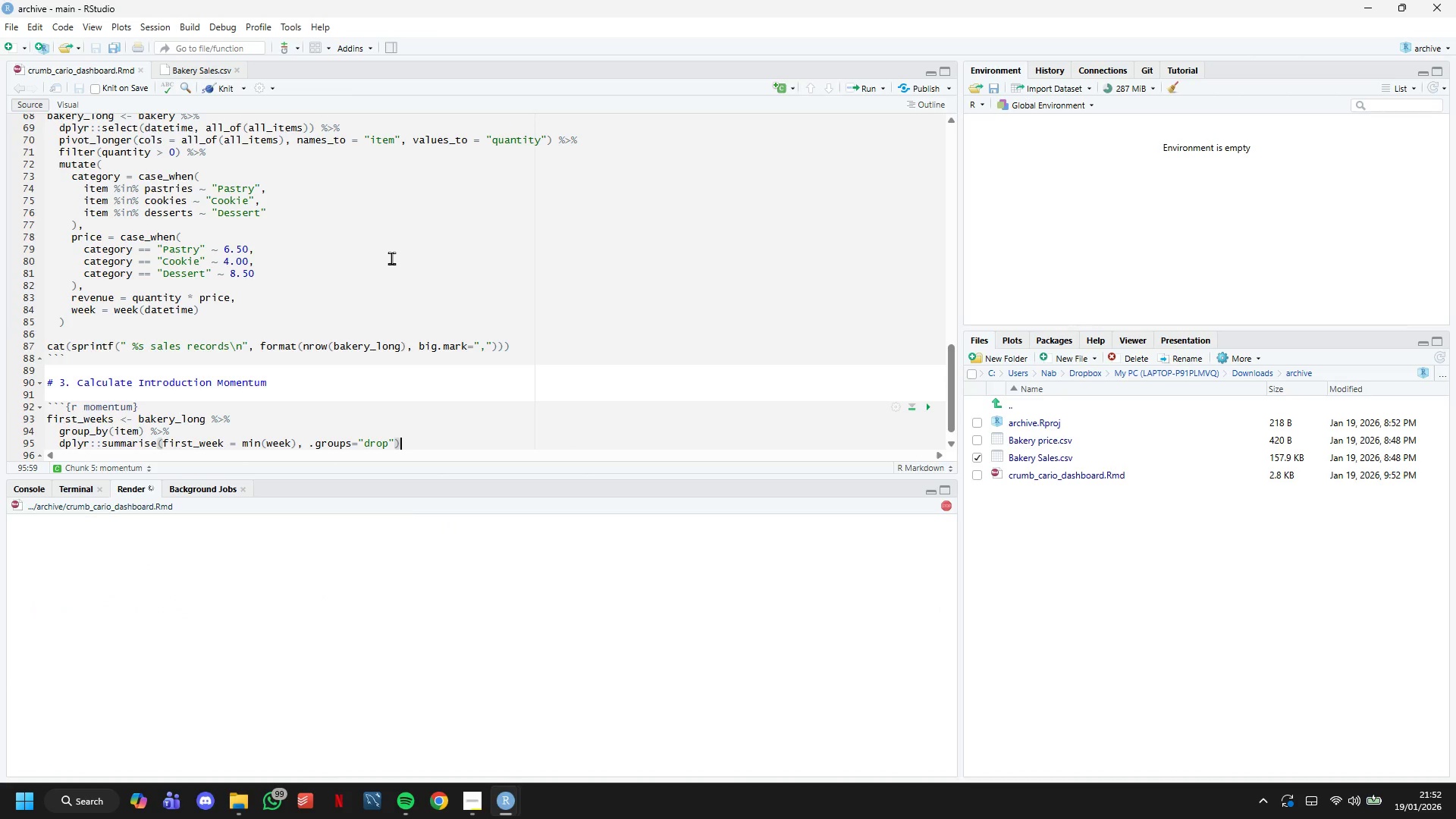 
scroll: coordinate [981, 304], scroll_direction: down, amount: 3.0
 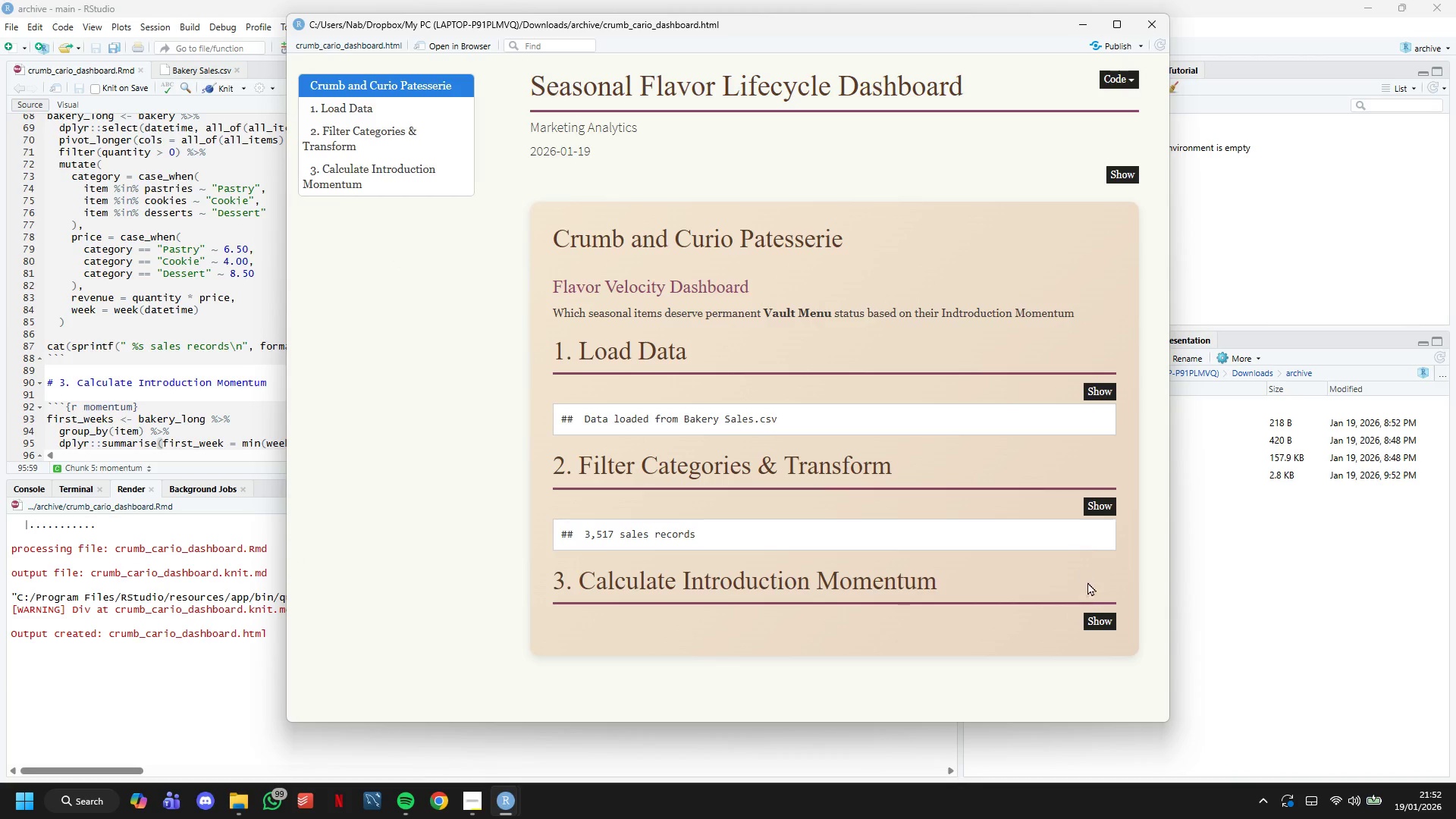 
left_click([1104, 624])
 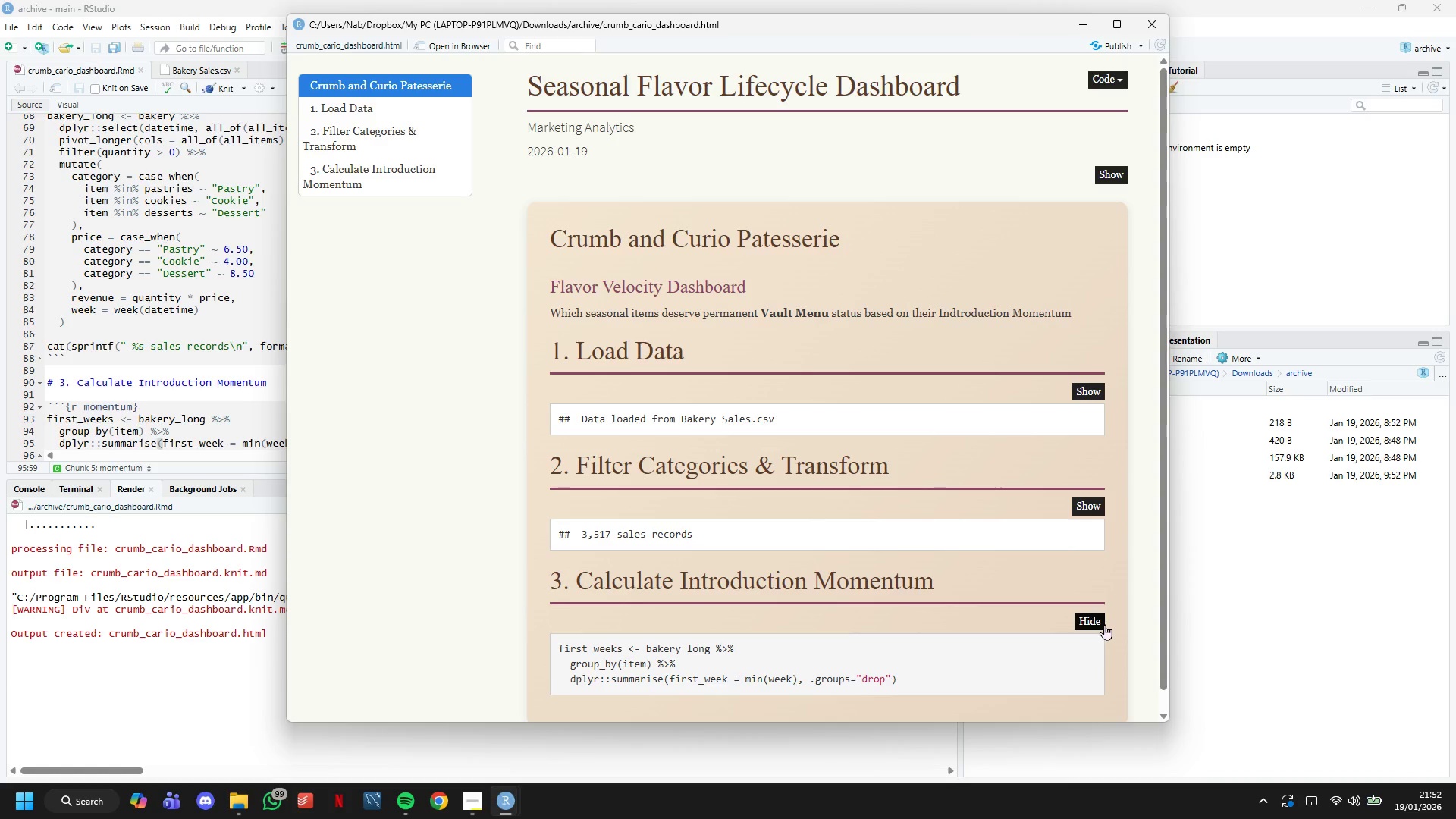 
left_click([1104, 624])
 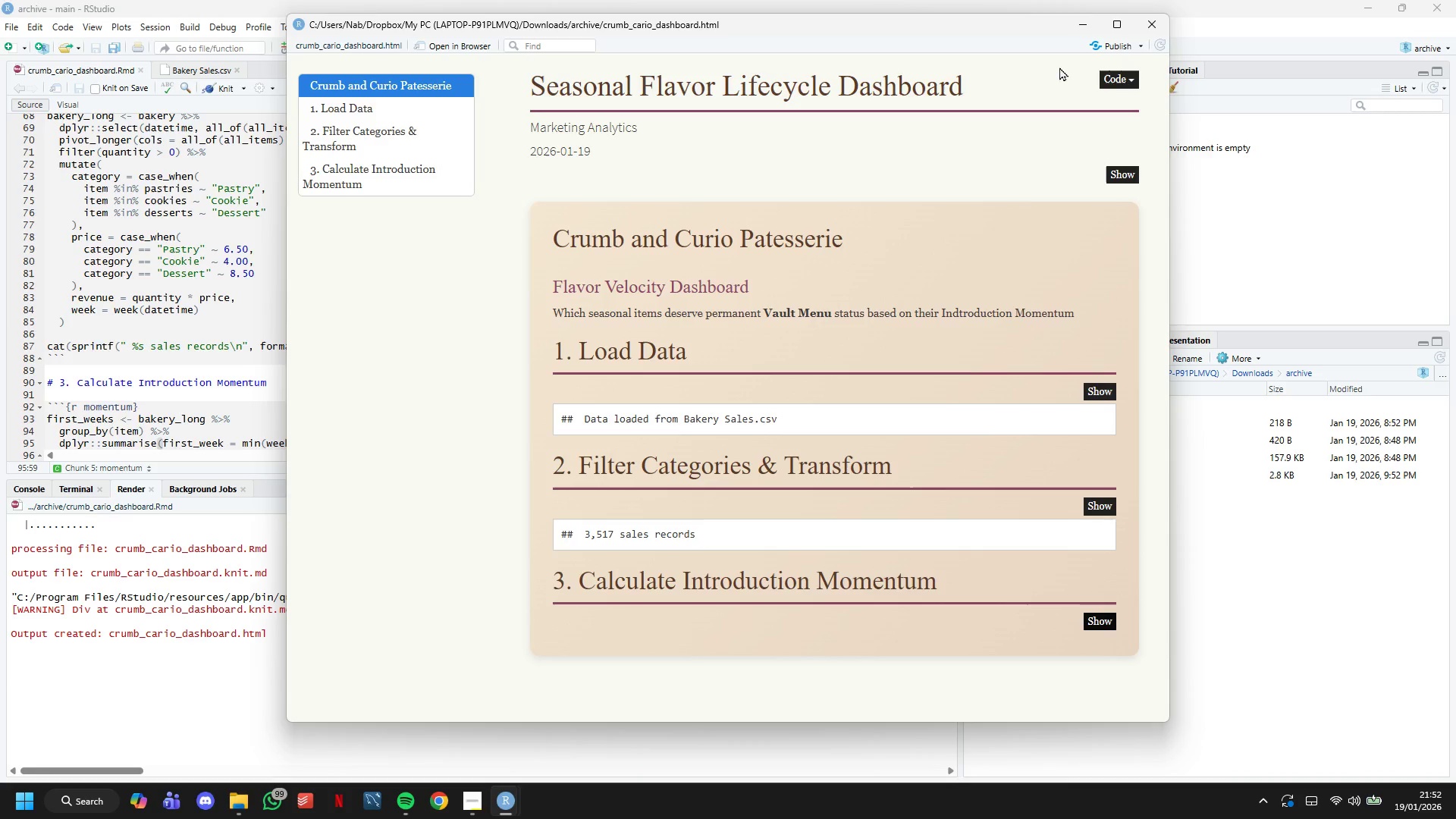 
left_click([1077, 20])
 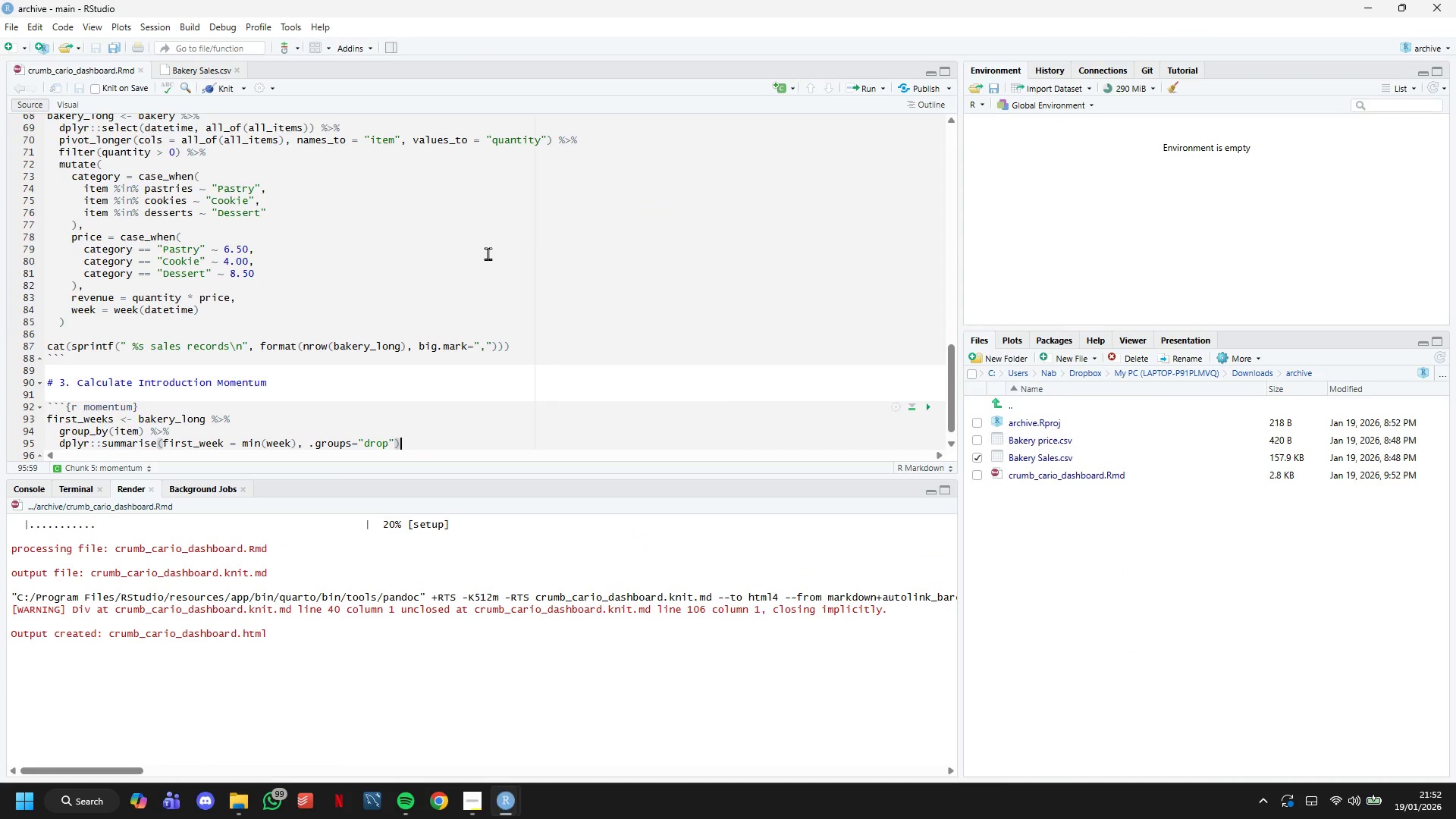 
scroll: coordinate [488, 253], scroll_direction: down, amount: 4.0
 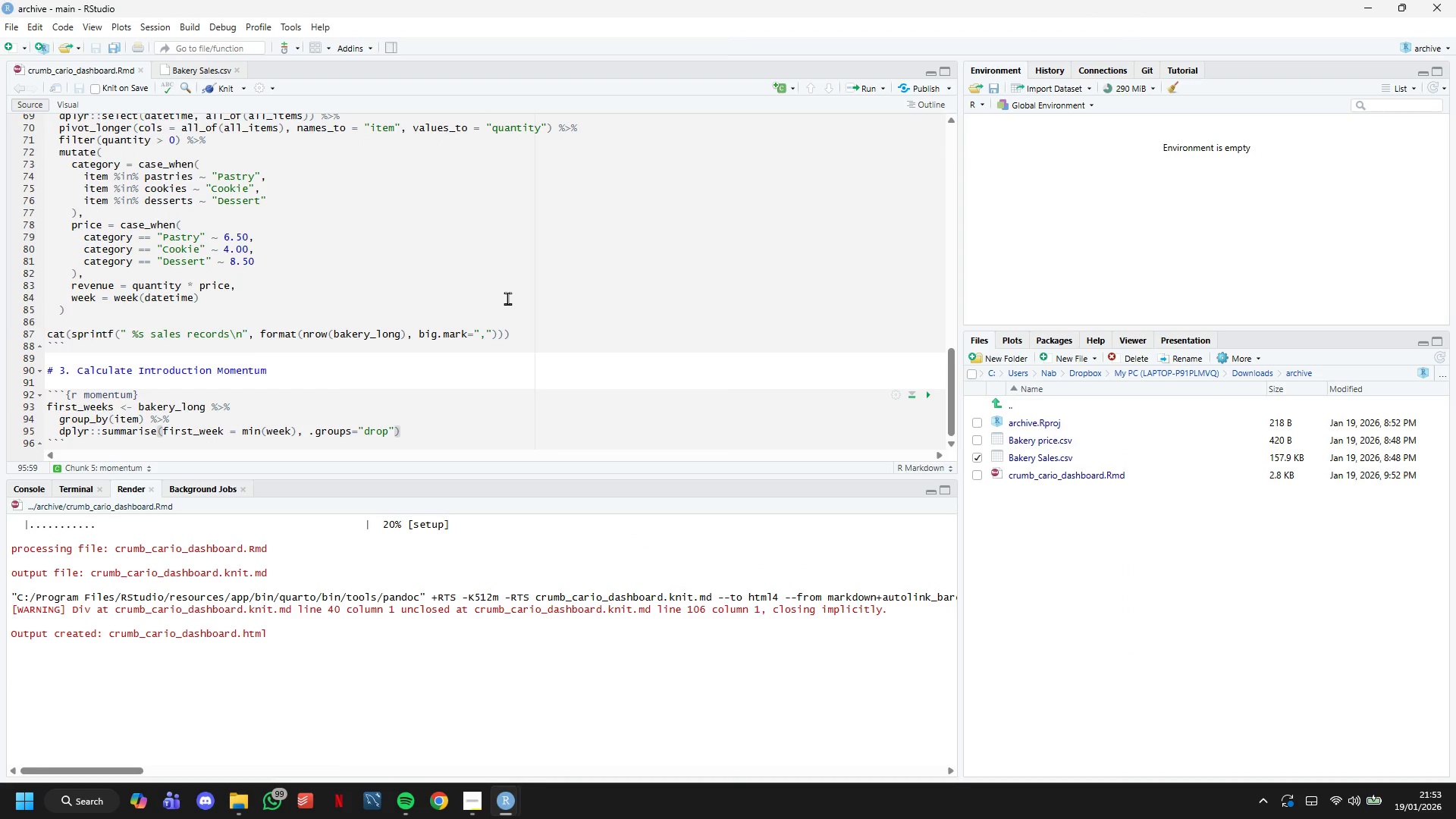 
key(Enter)
 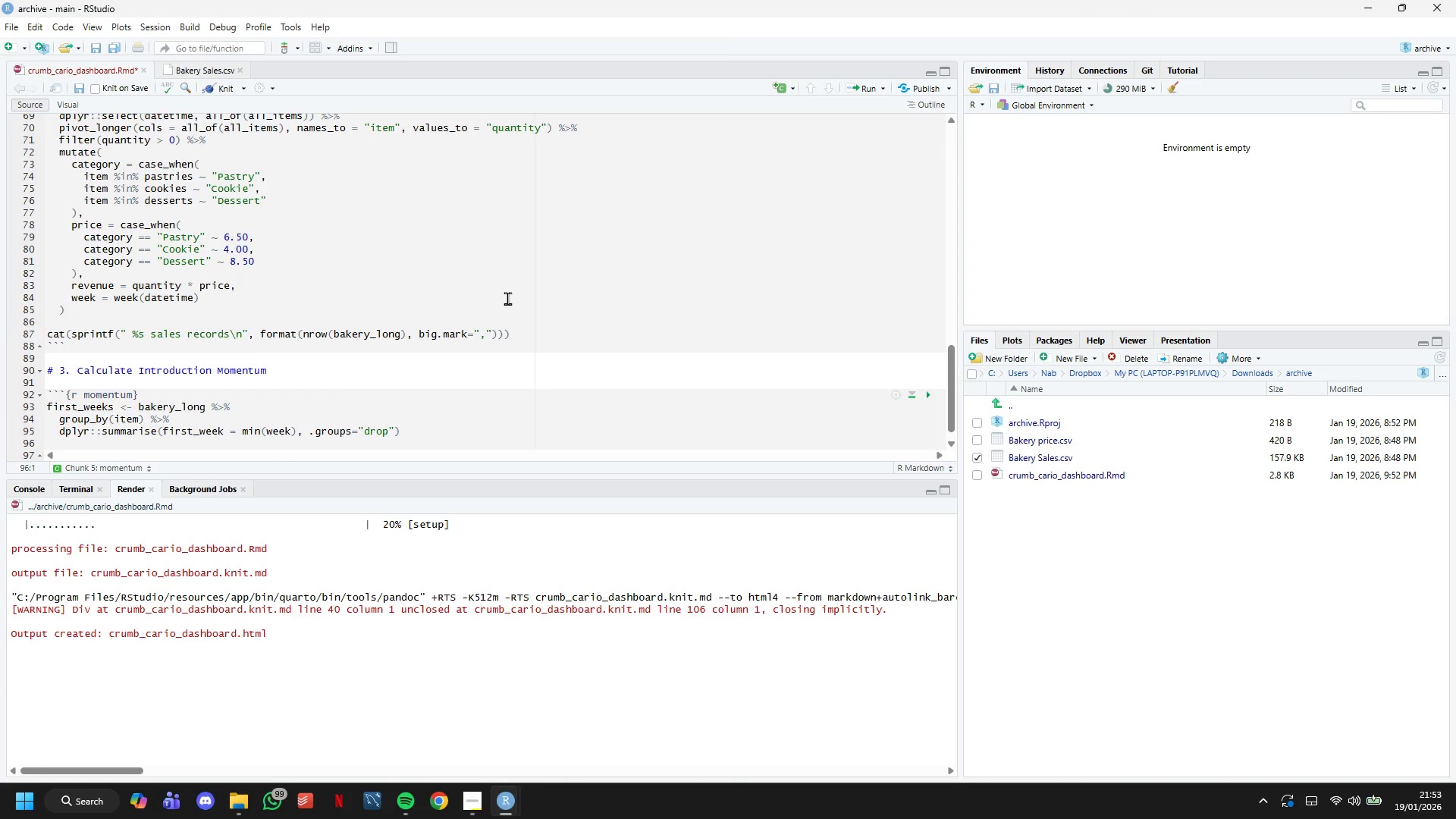 
key(Backspace)
 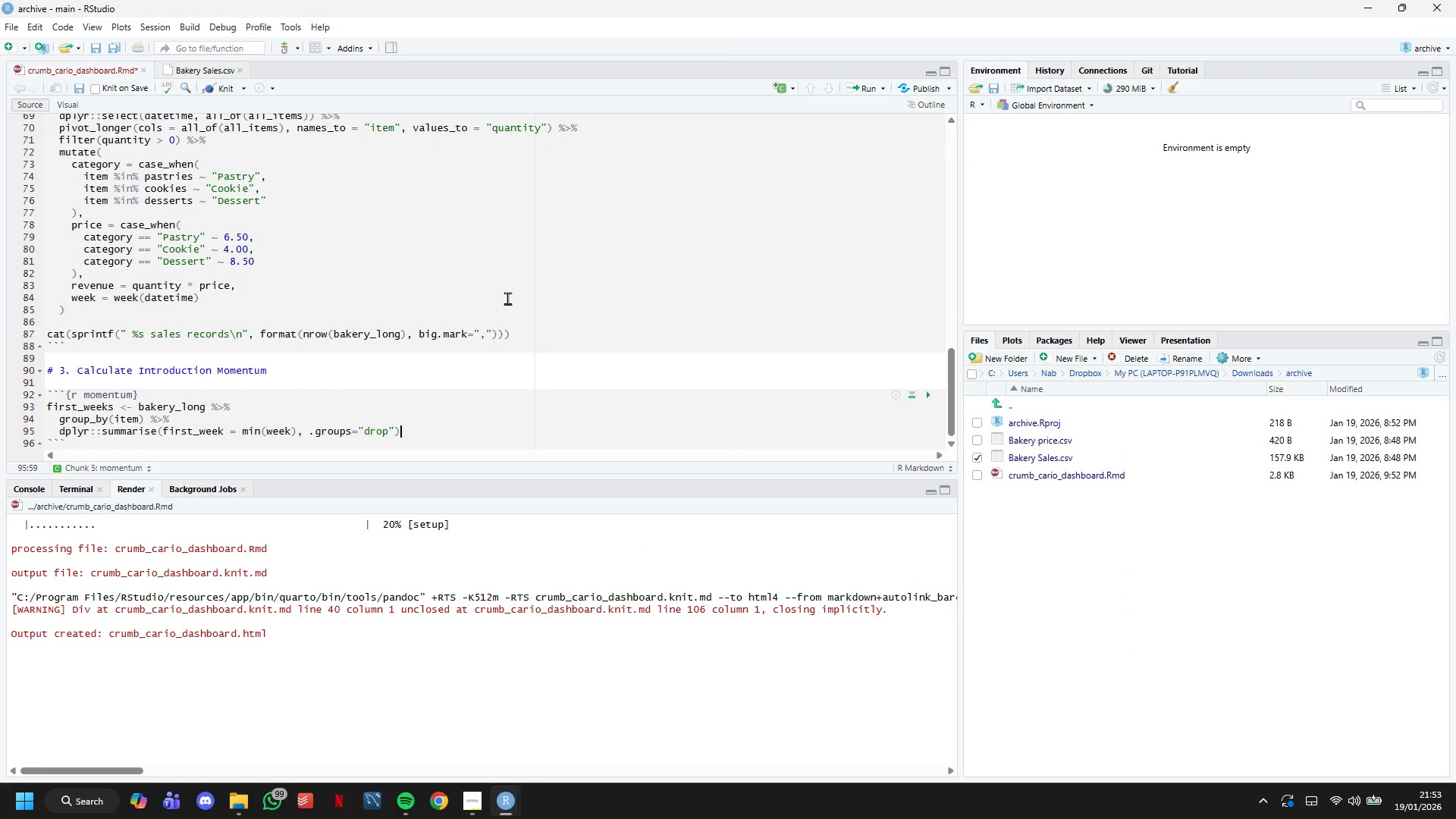 
key(Enter)
 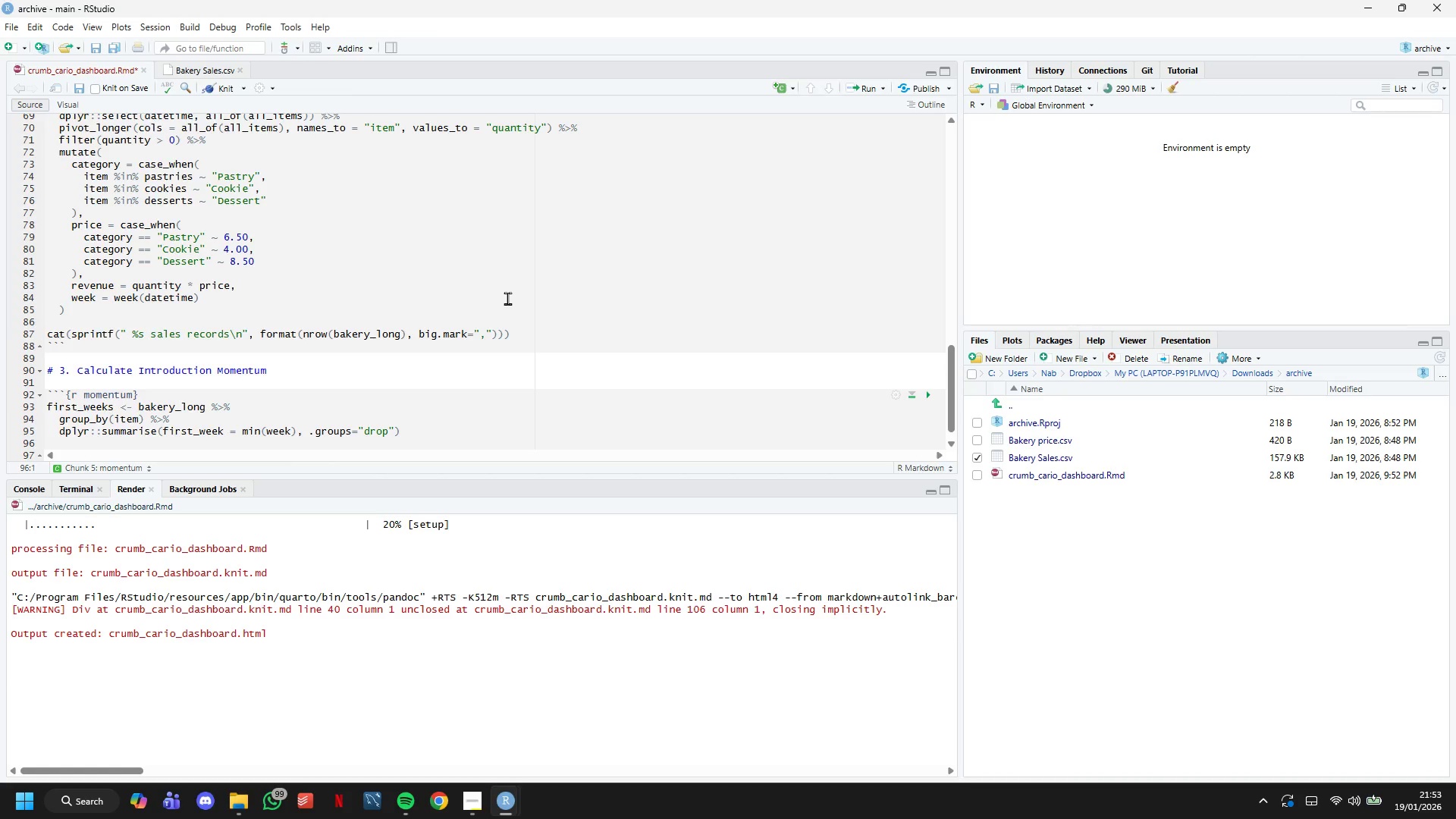 
key(Backspace)
 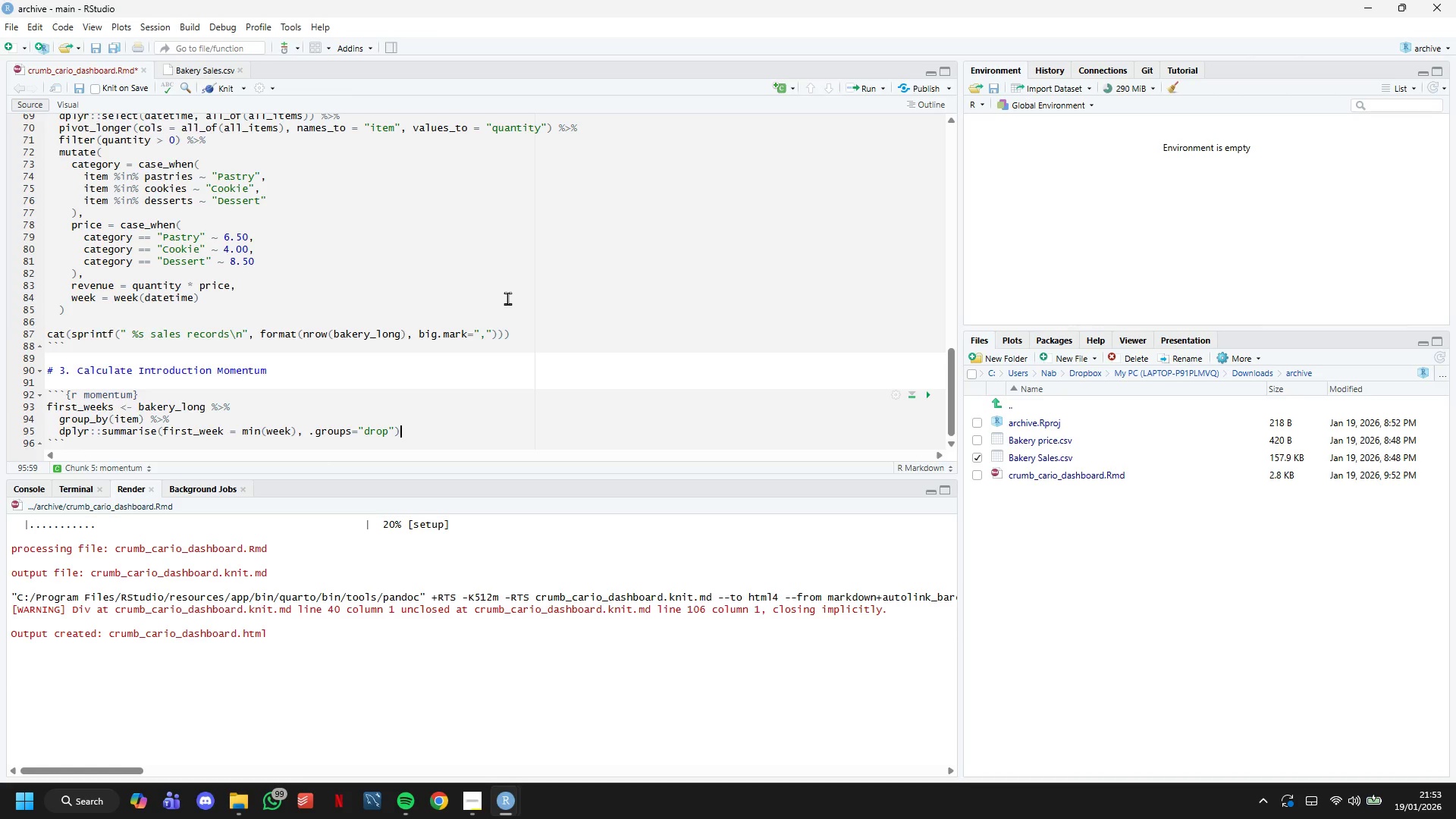 
key(Space)
 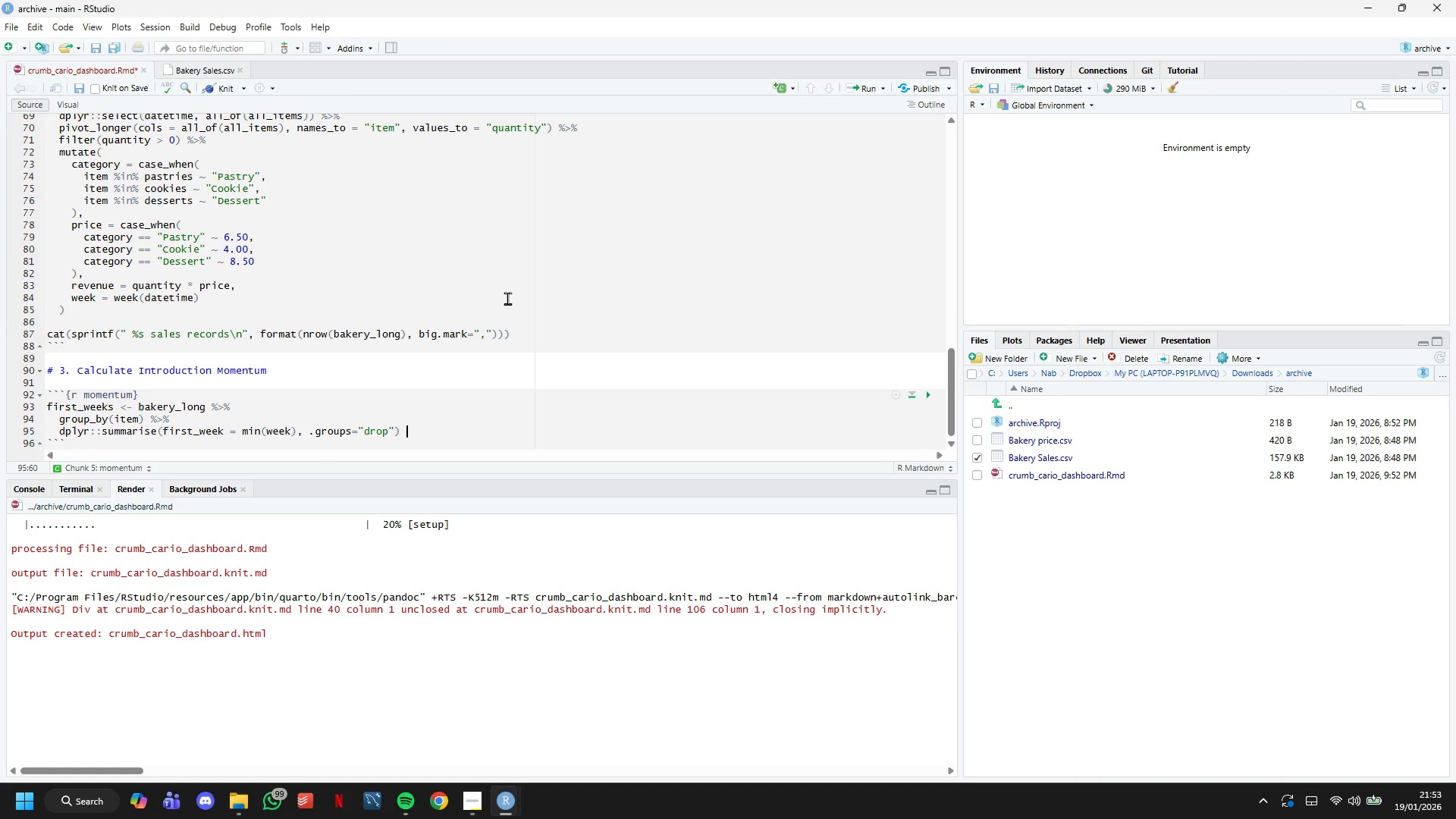 
hold_key(key=ShiftRight, duration=1.5)
 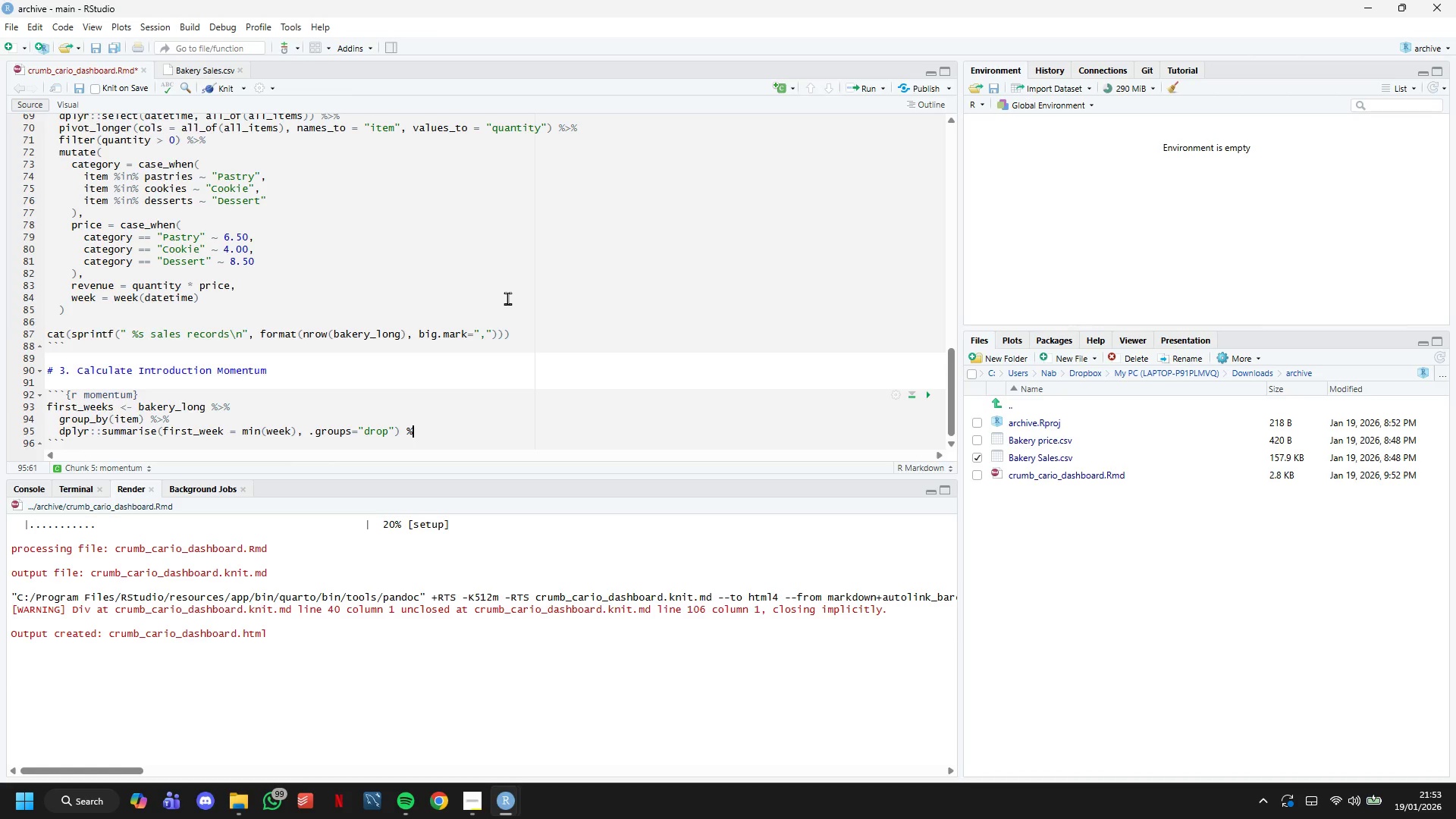 
key(Shift+5)
 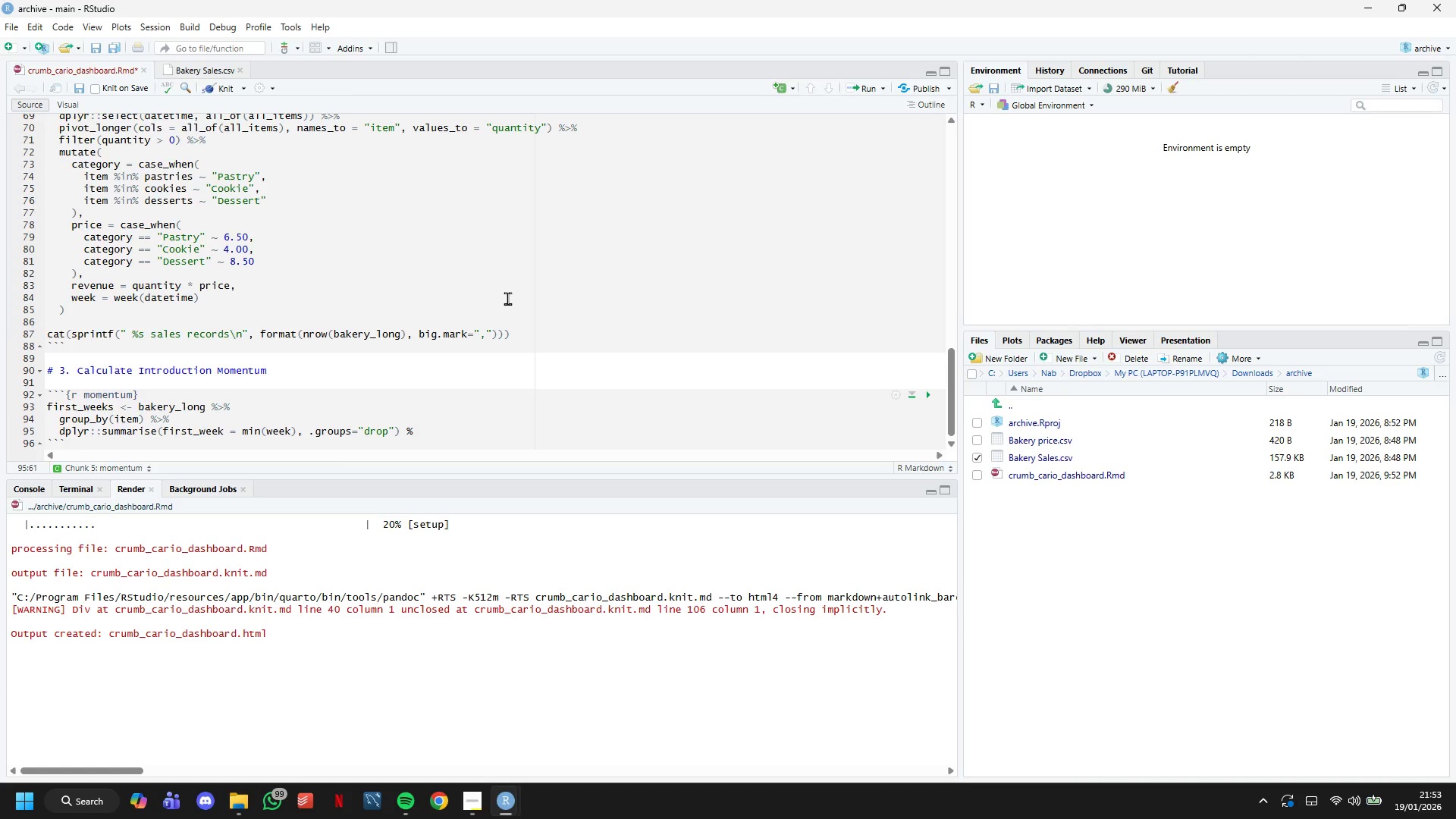 
key(Shift+Period)
 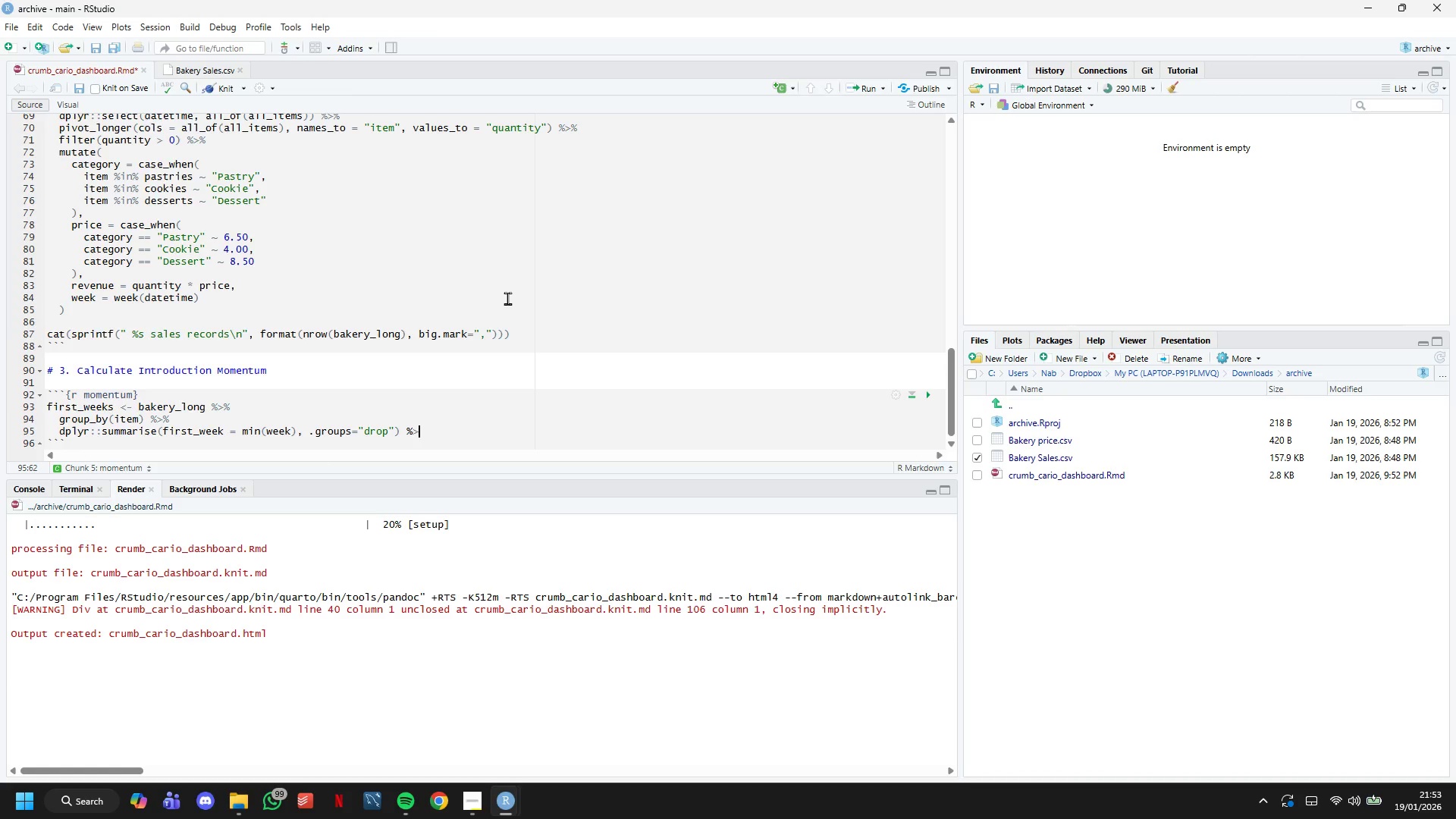 
key(Shift+5)
 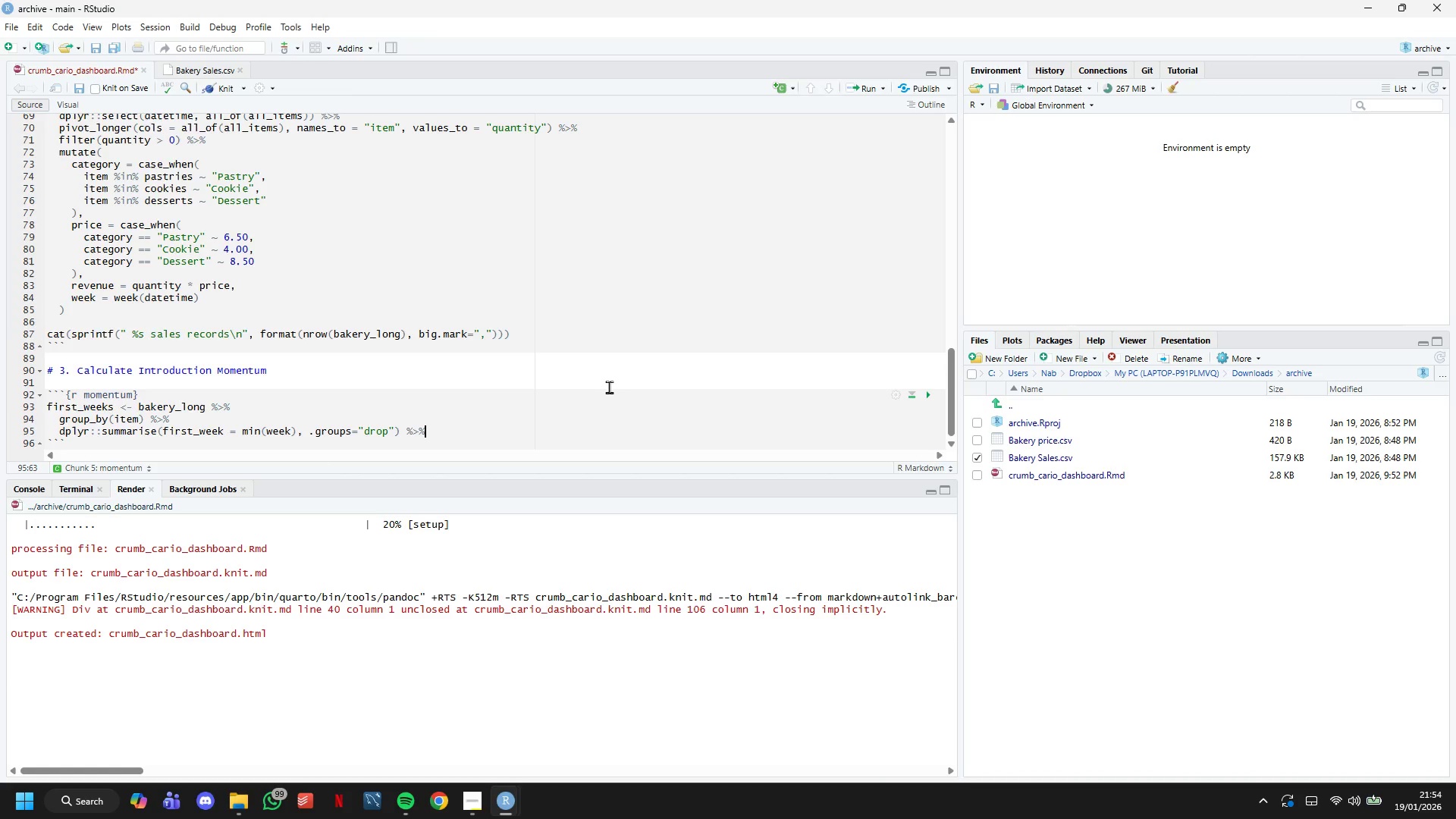 
wait(73.96)
 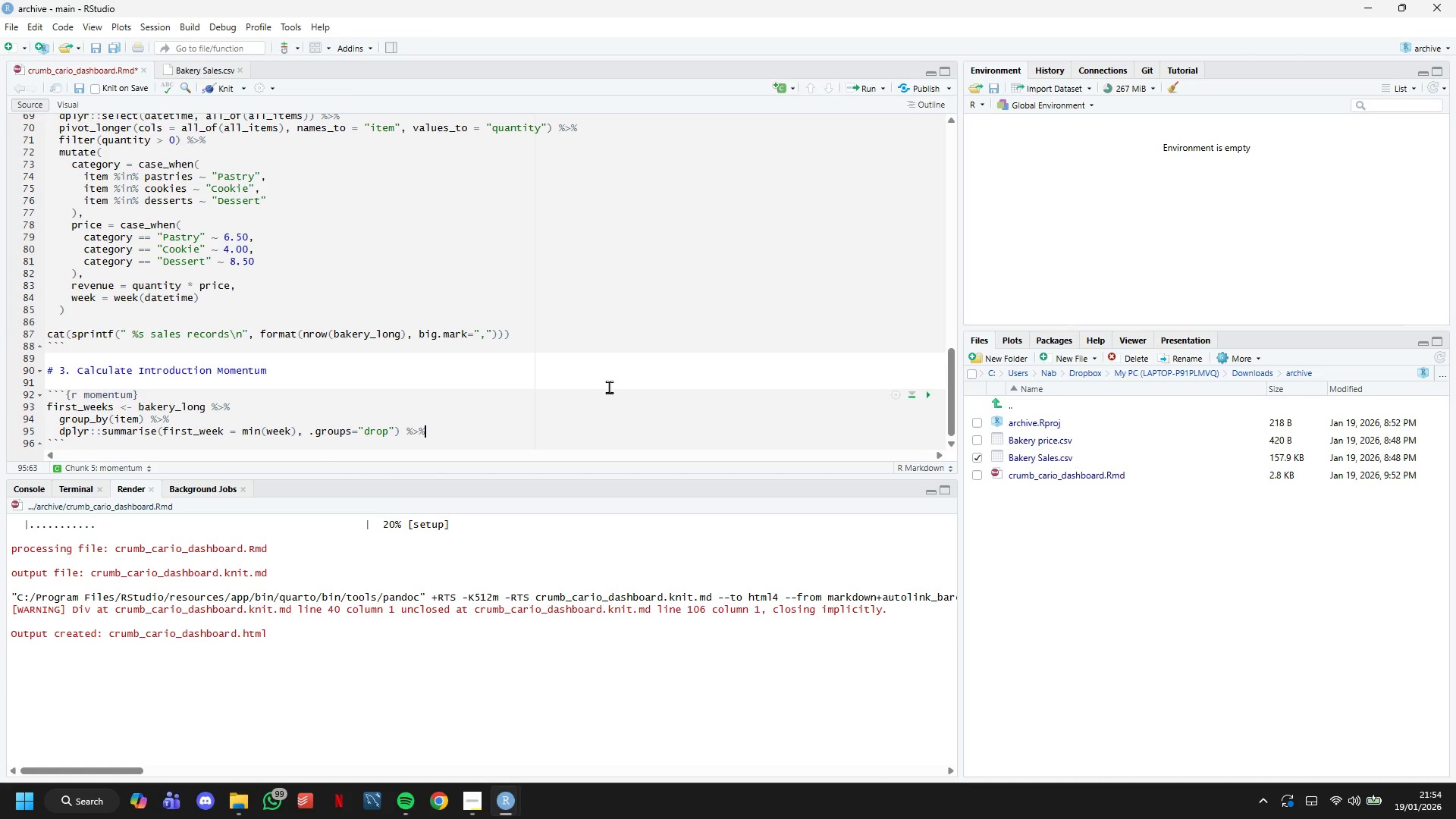 
mouse_move([38, 352])
 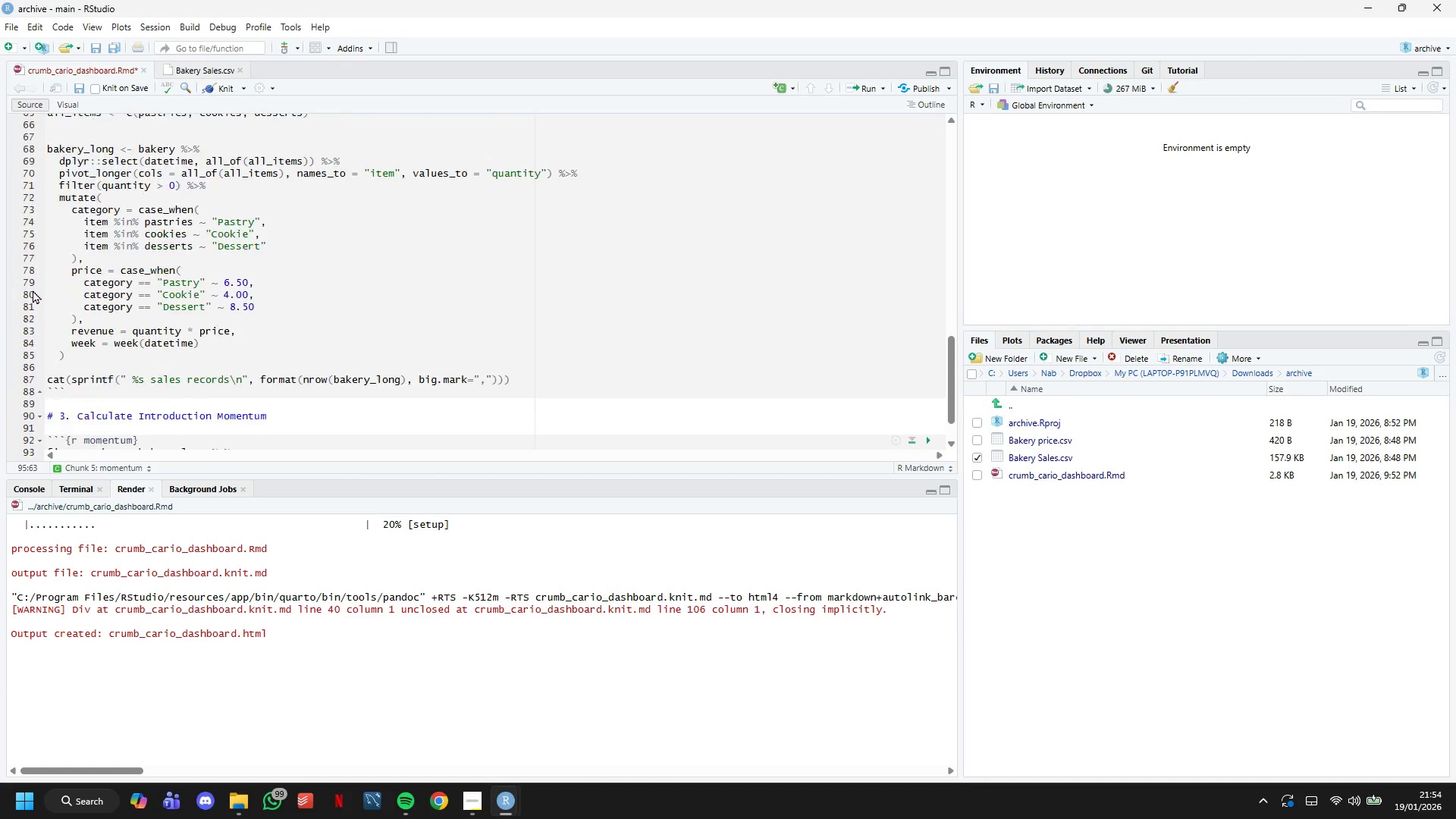 
scroll: coordinate [33, 295], scroll_direction: up, amount: 3.0
 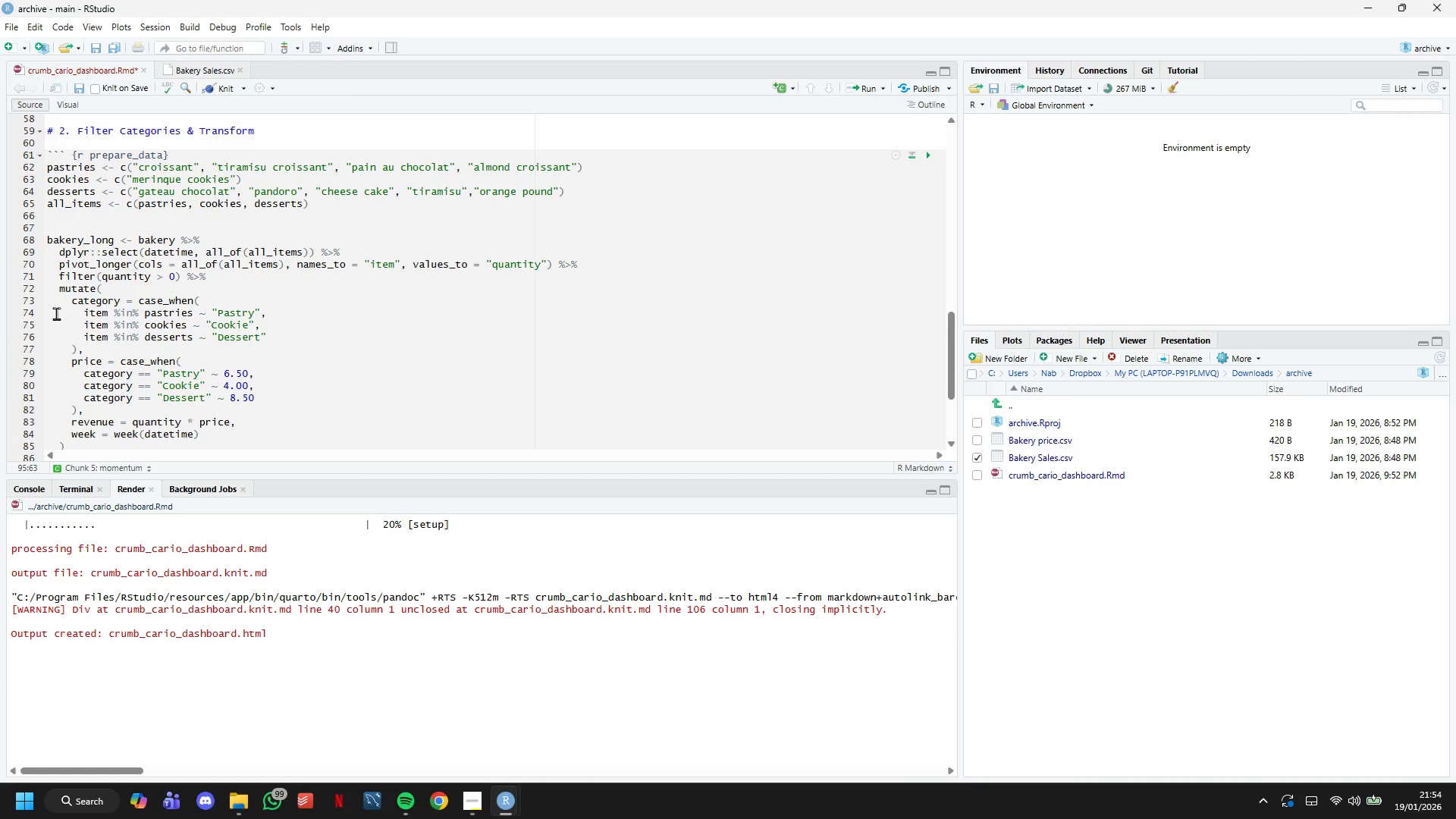 
wait(7.18)
 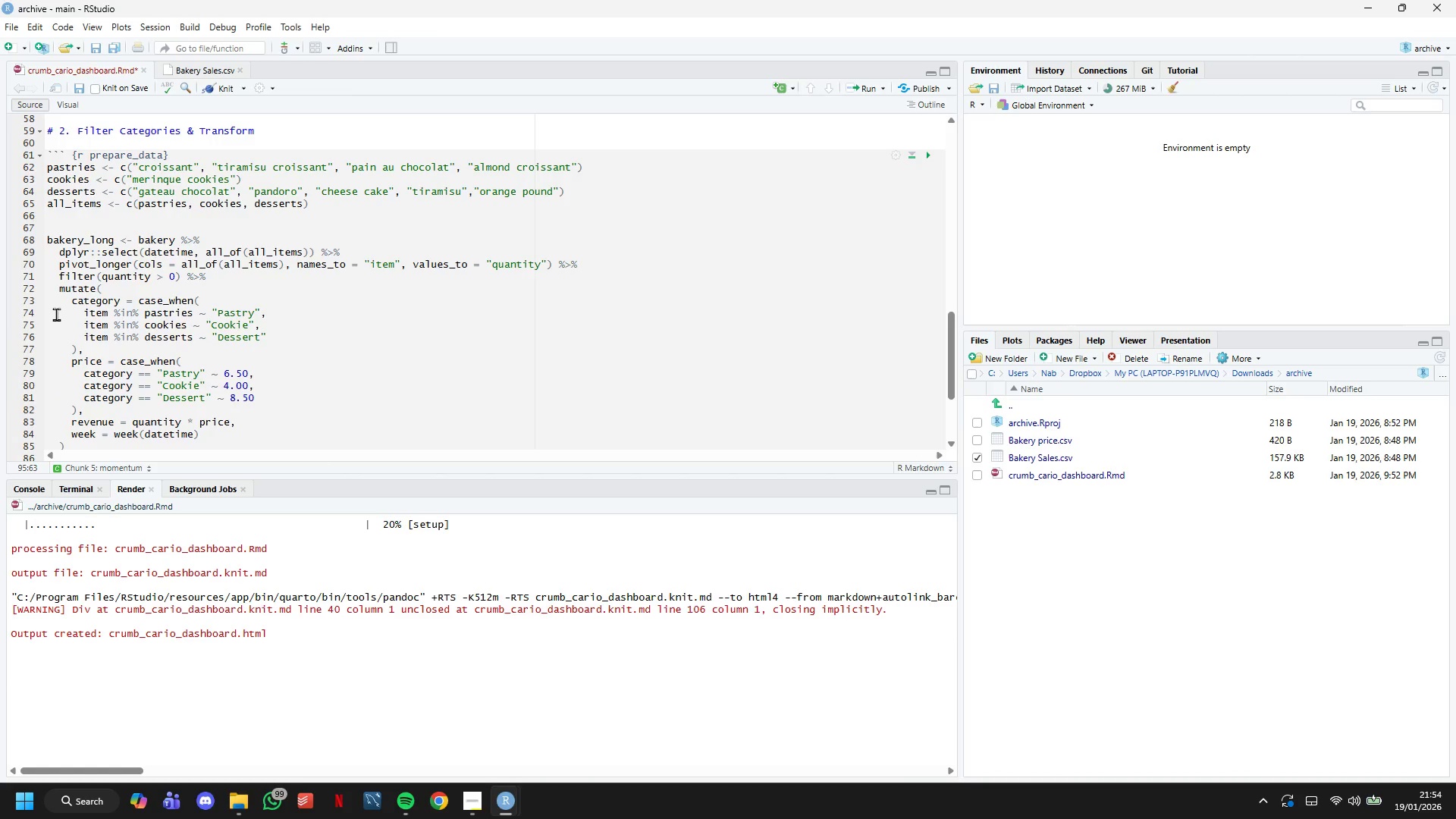 
scroll: coordinate [99, 350], scroll_direction: up, amount: 5.0
 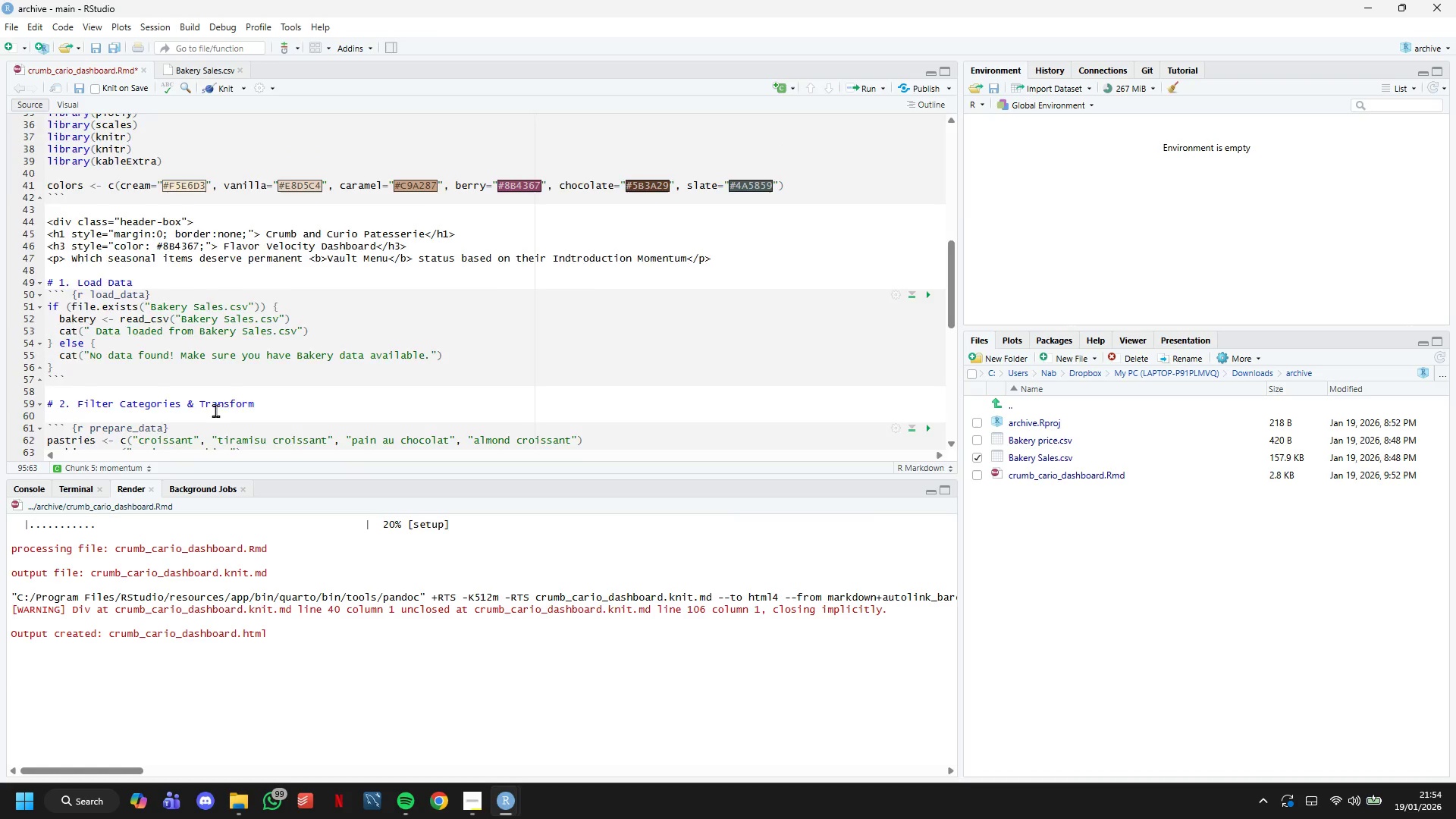 
scroll: coordinate [215, 410], scroll_direction: down, amount: 3.0
 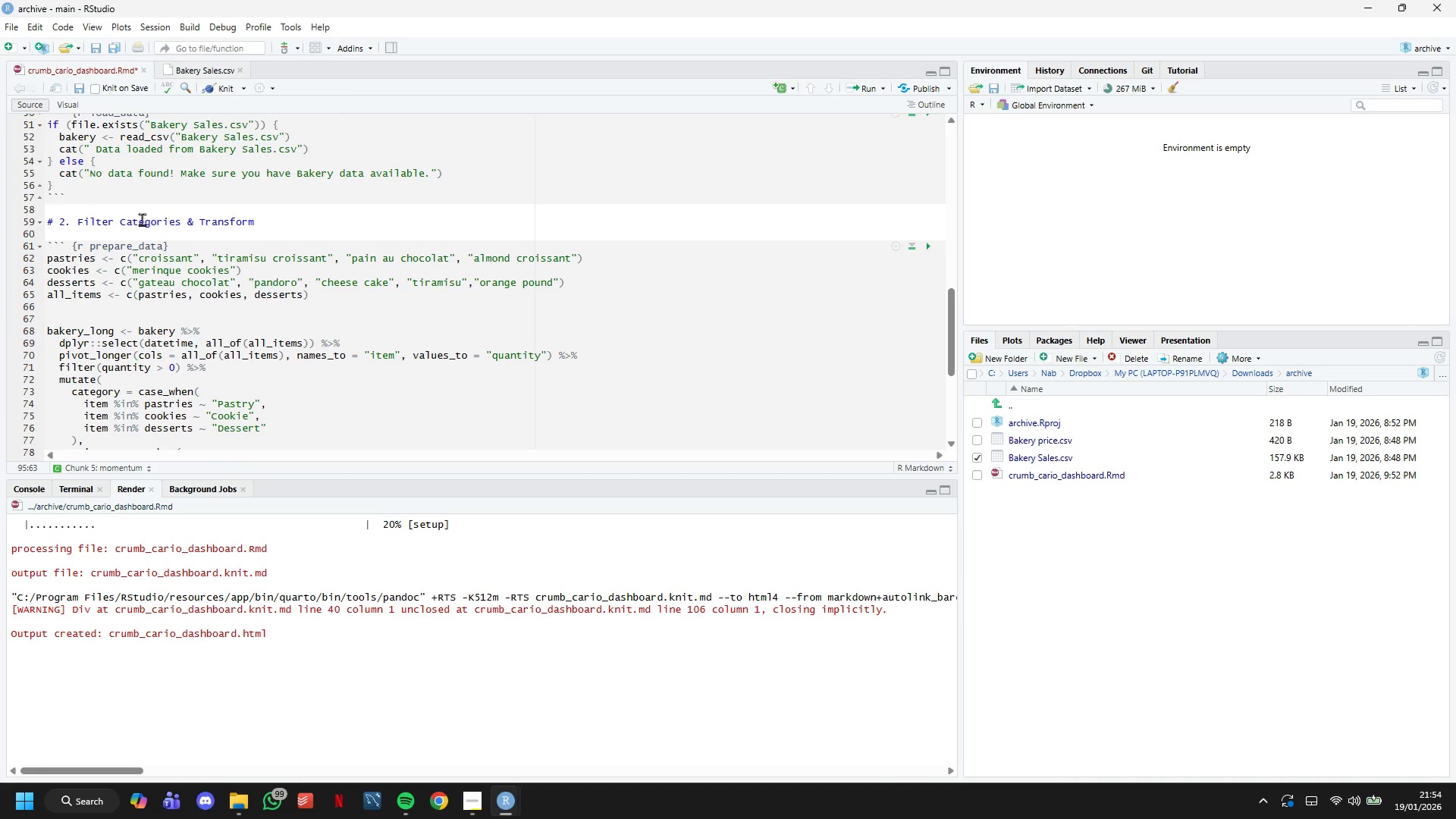 
left_click([142, 204])
 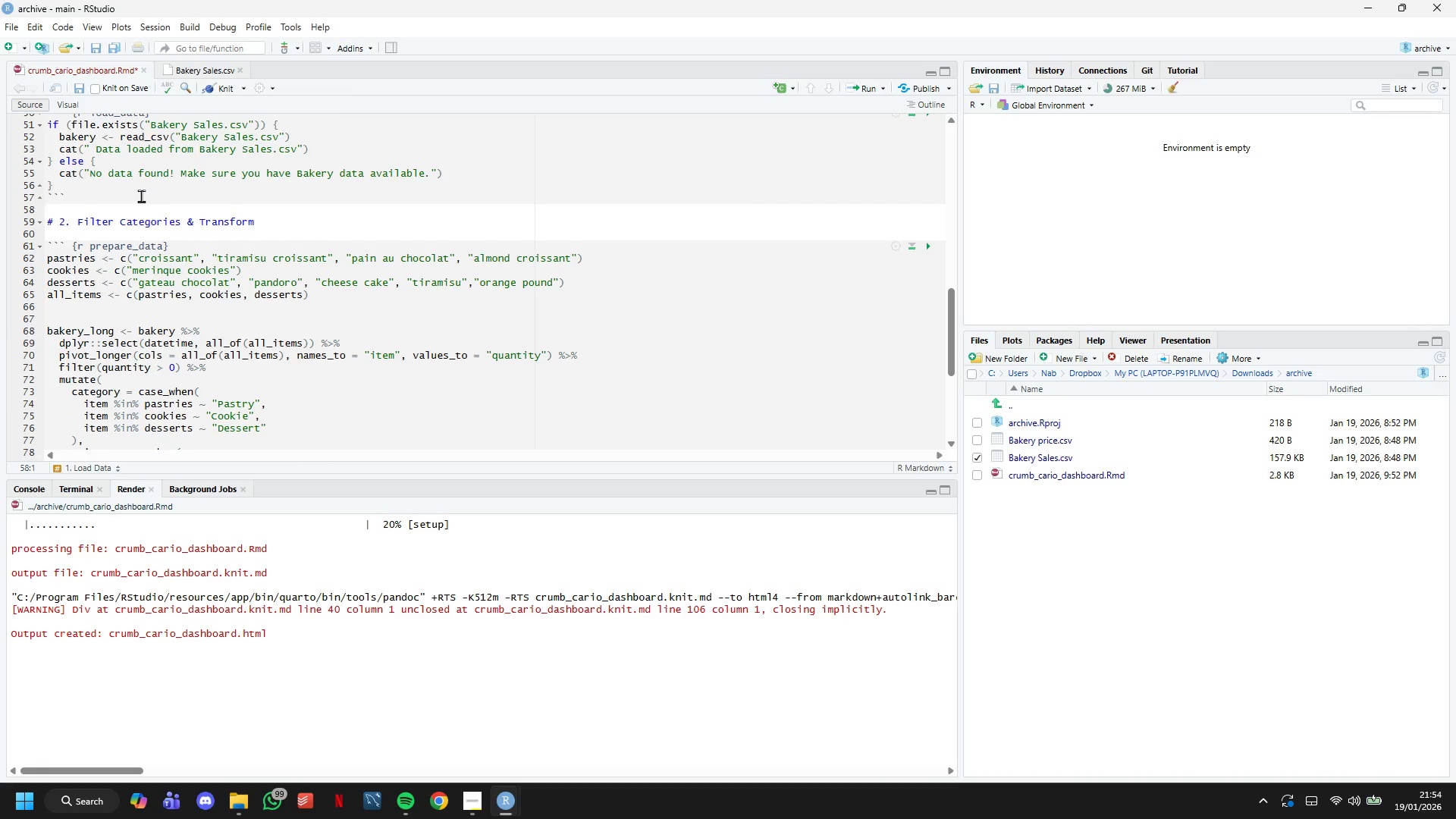 
left_click([141, 196])
 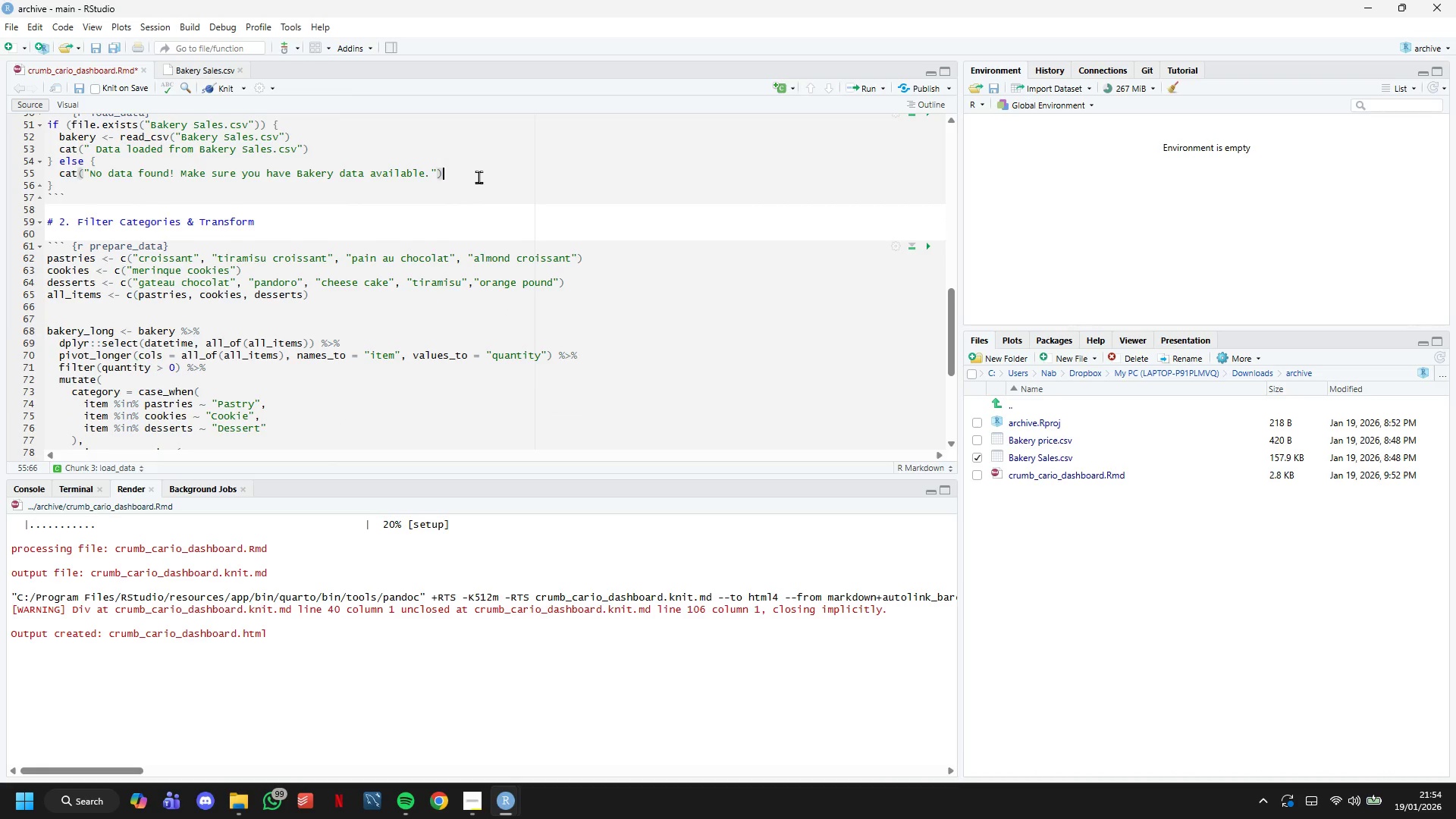 
key(Enter)
 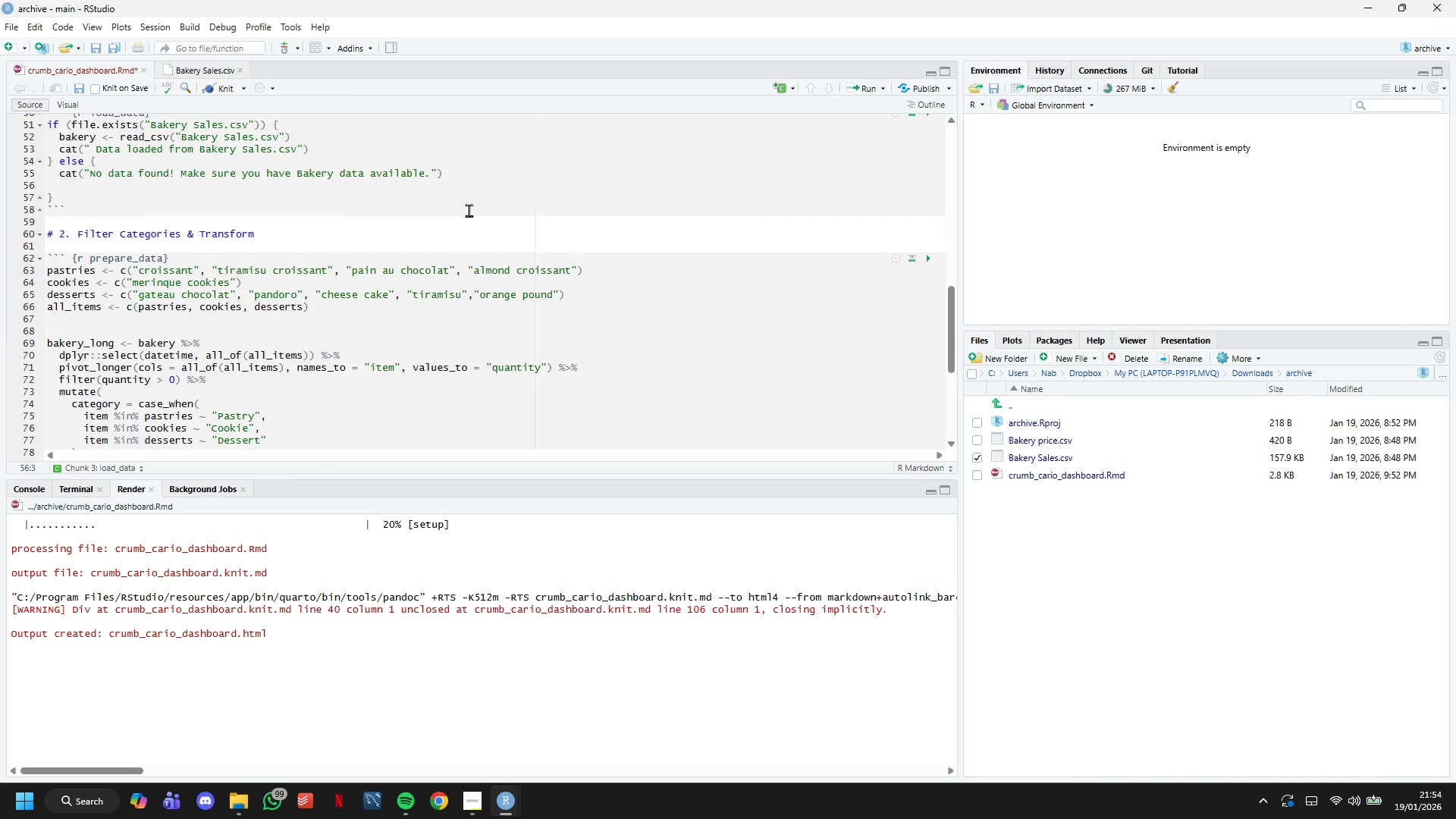 
key(Backspace)
 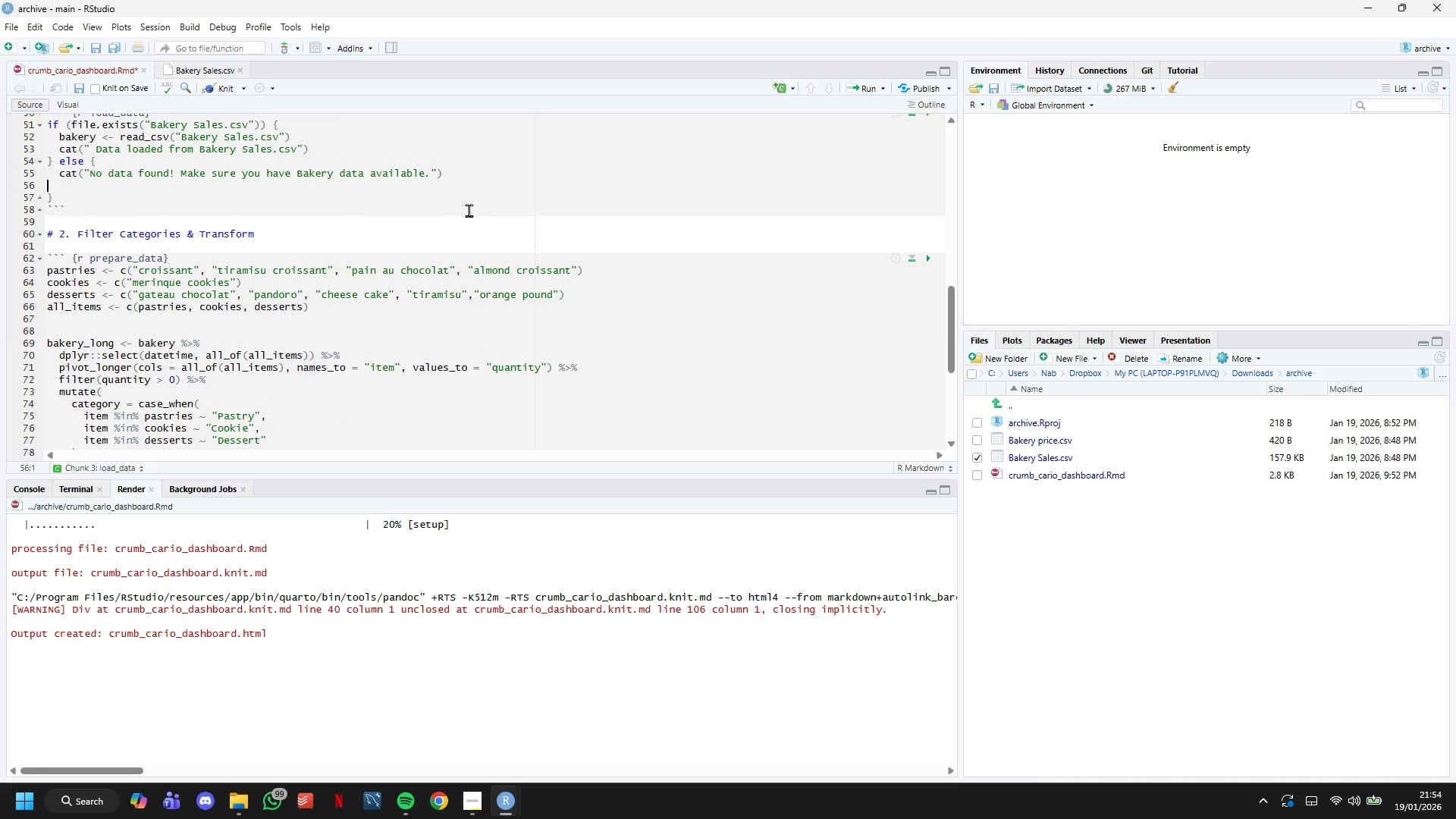 
key(Backspace)
 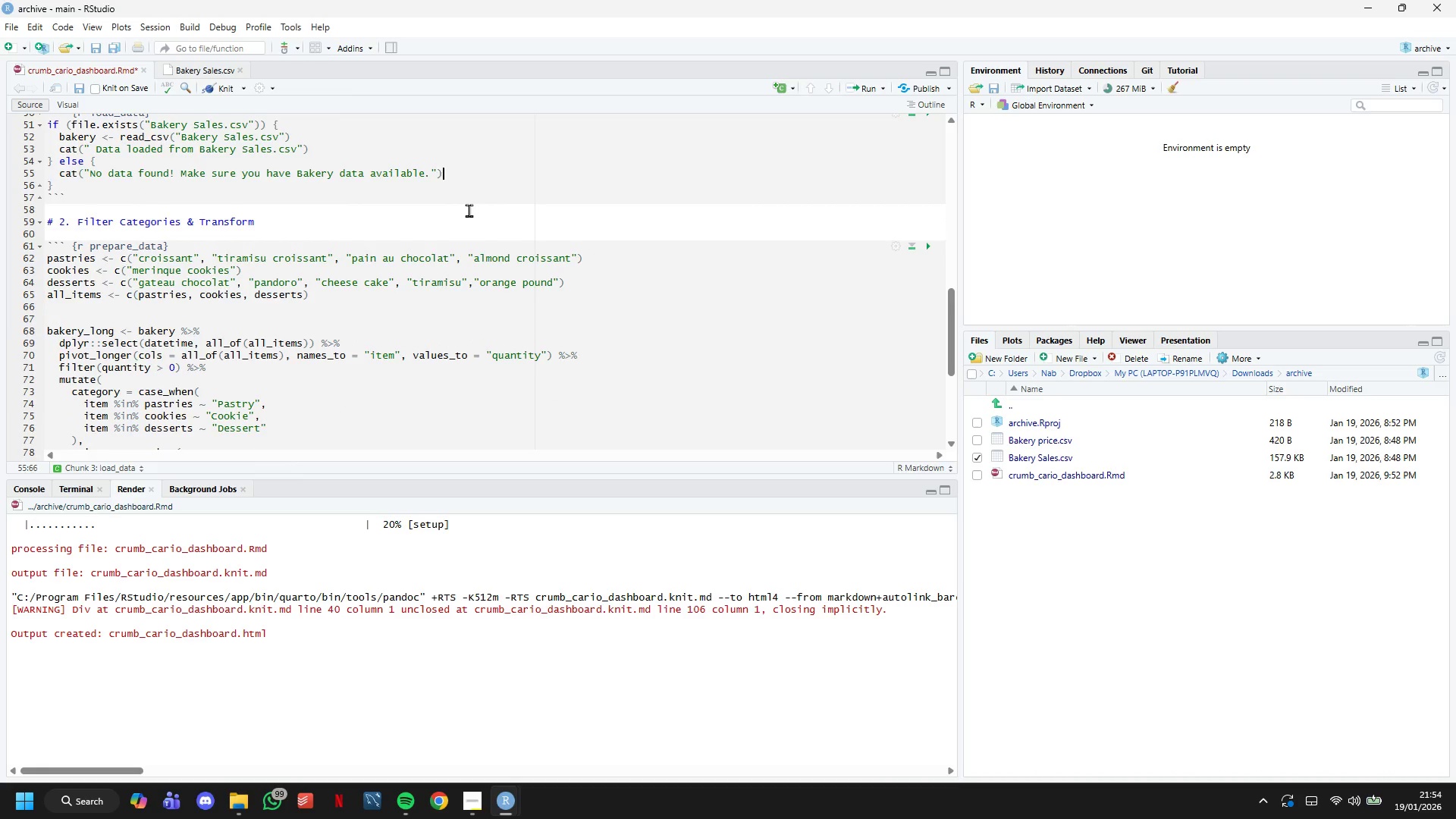 
key(ArrowDown)
 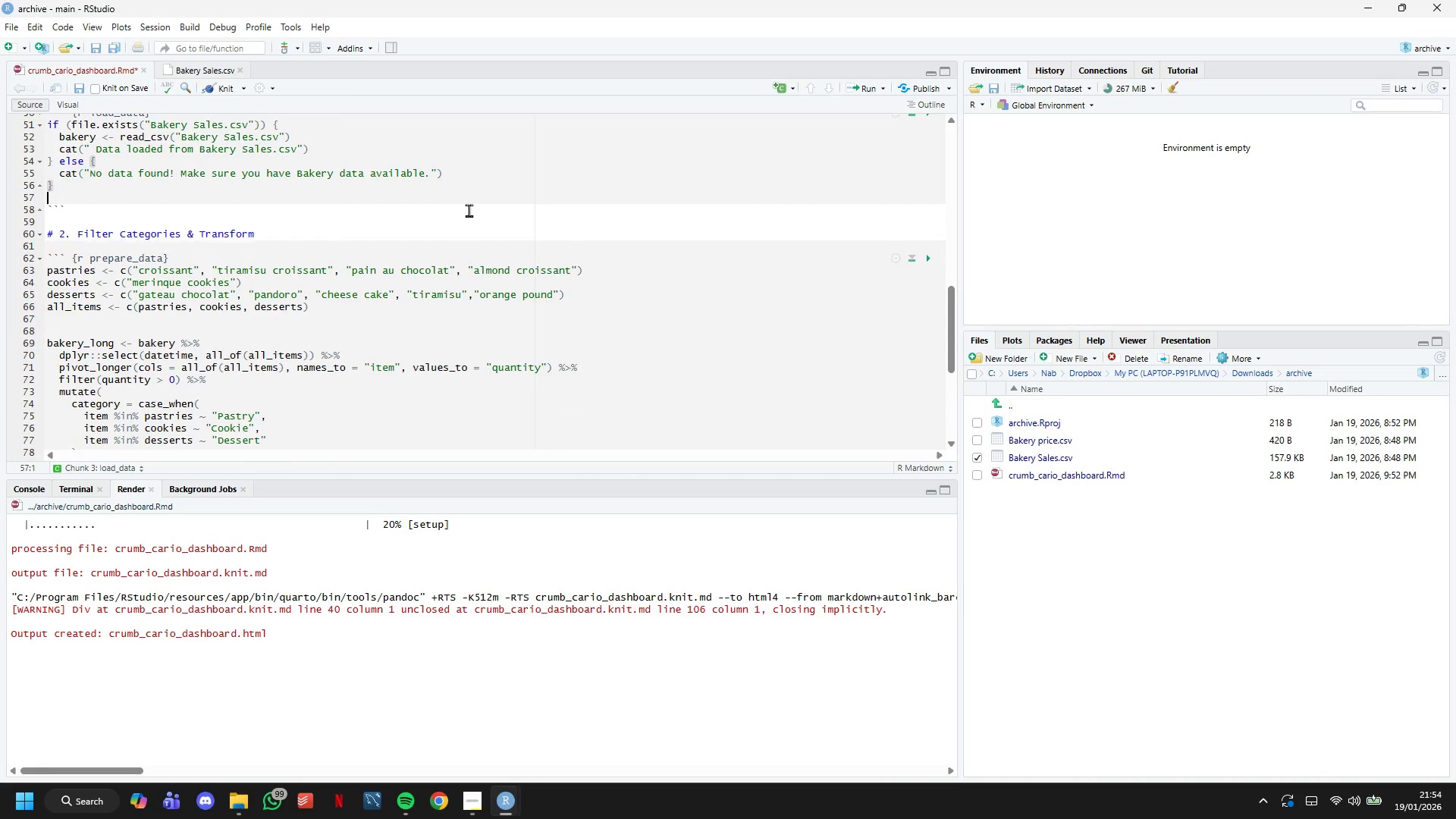 
key(Enter)
 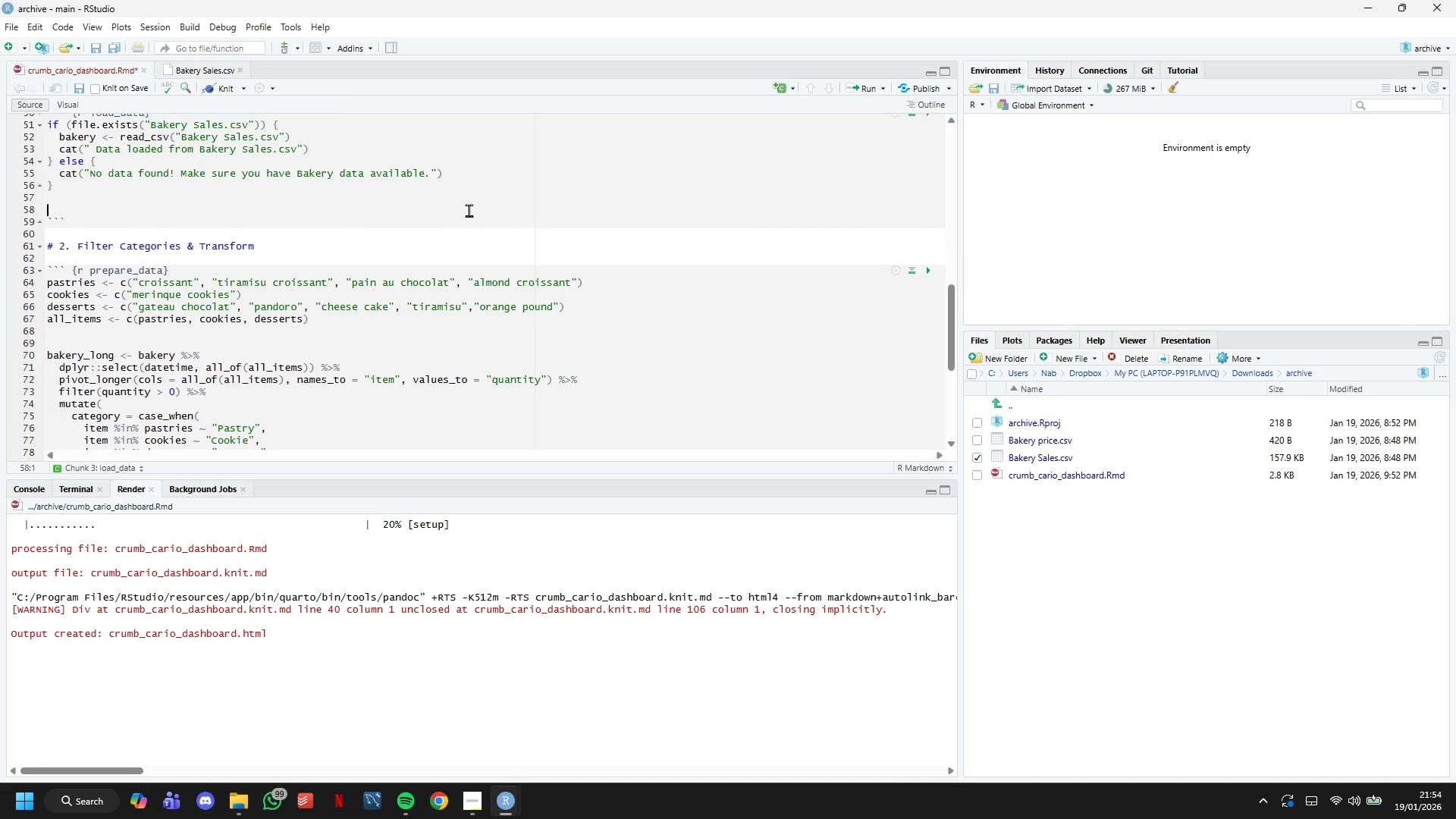 
key(Enter)
 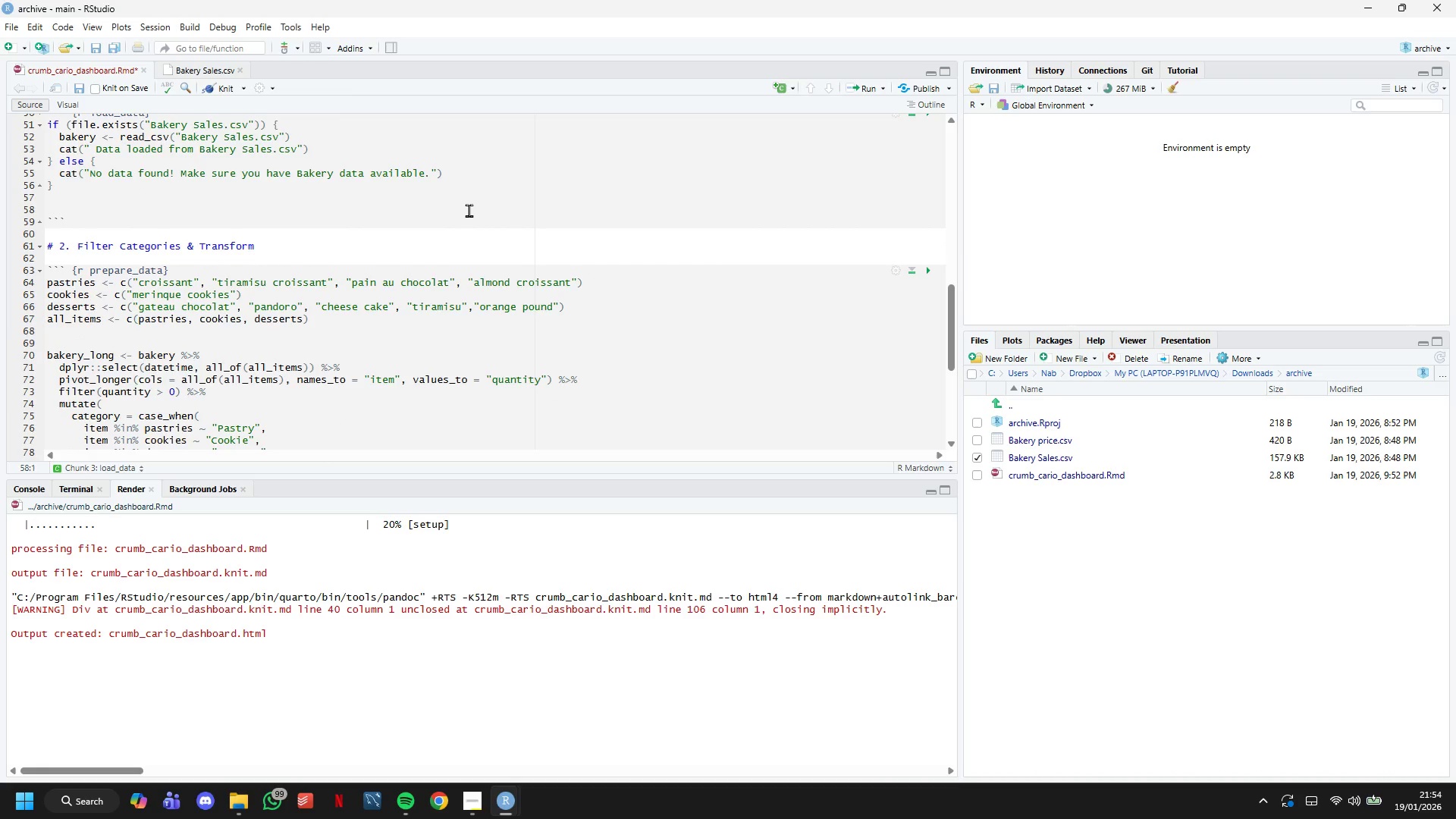 
type(# Check if time columns exists, if not, create them)
 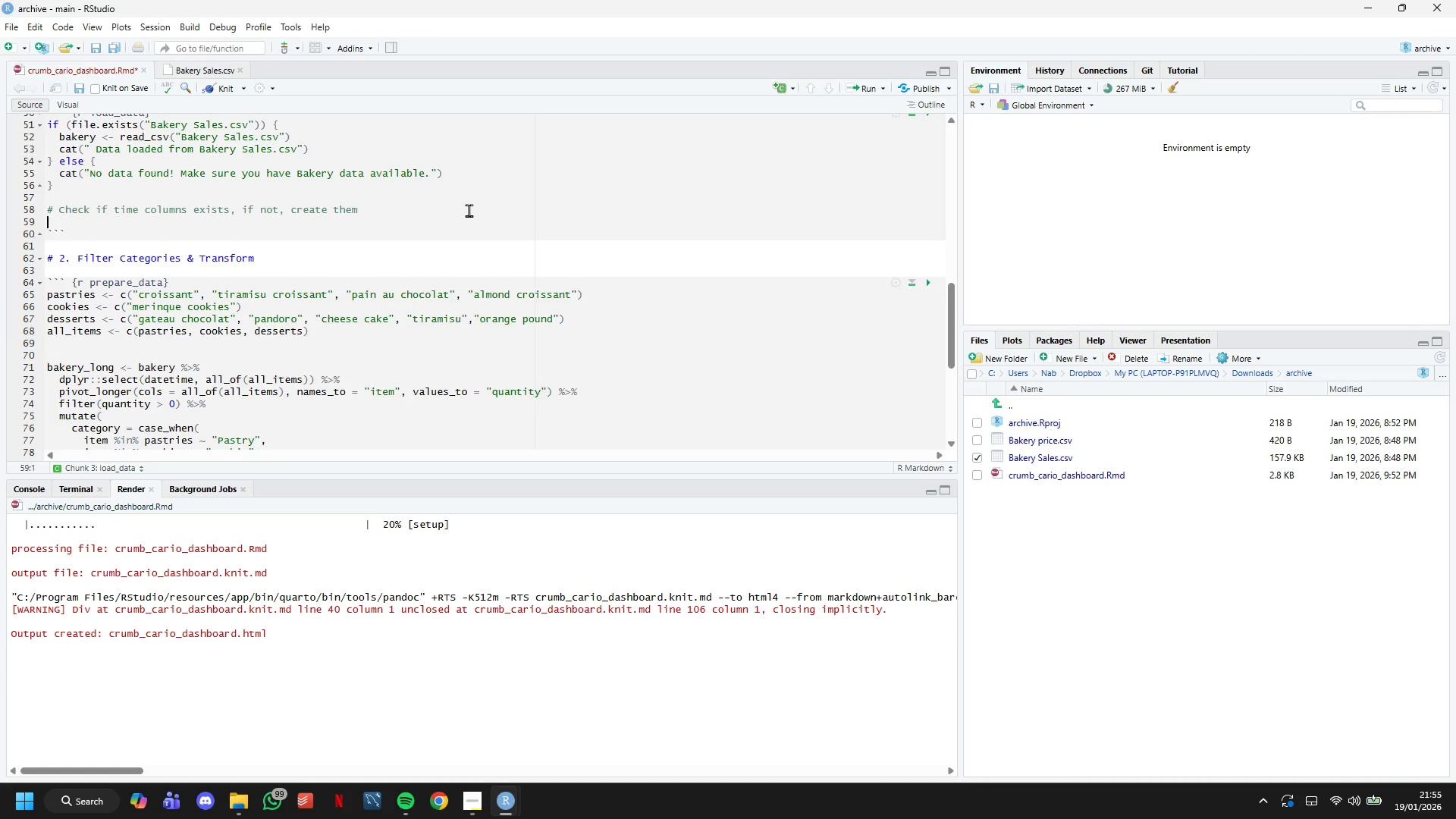 
key(Enter)
 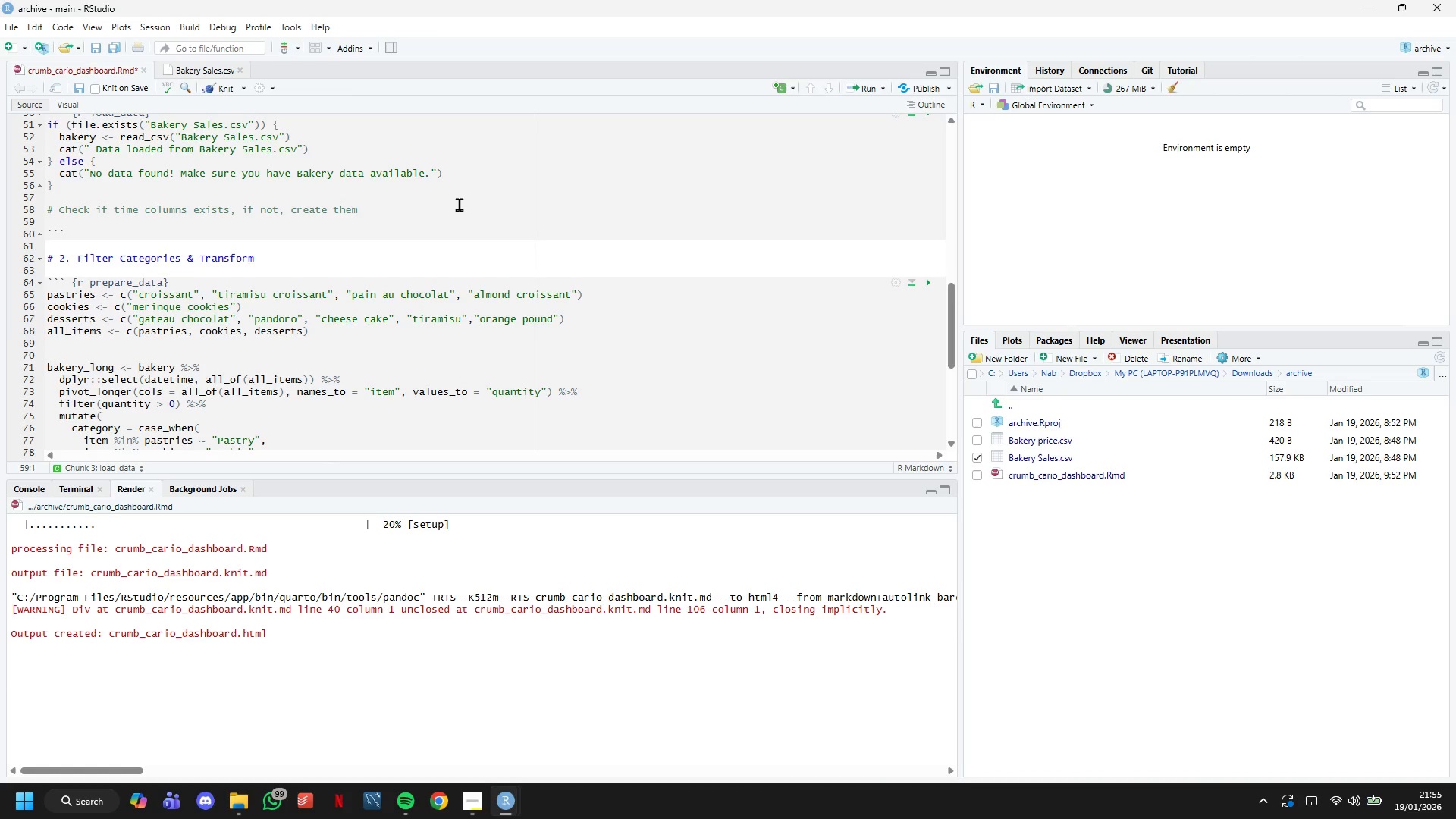 
type(if (!hour)
 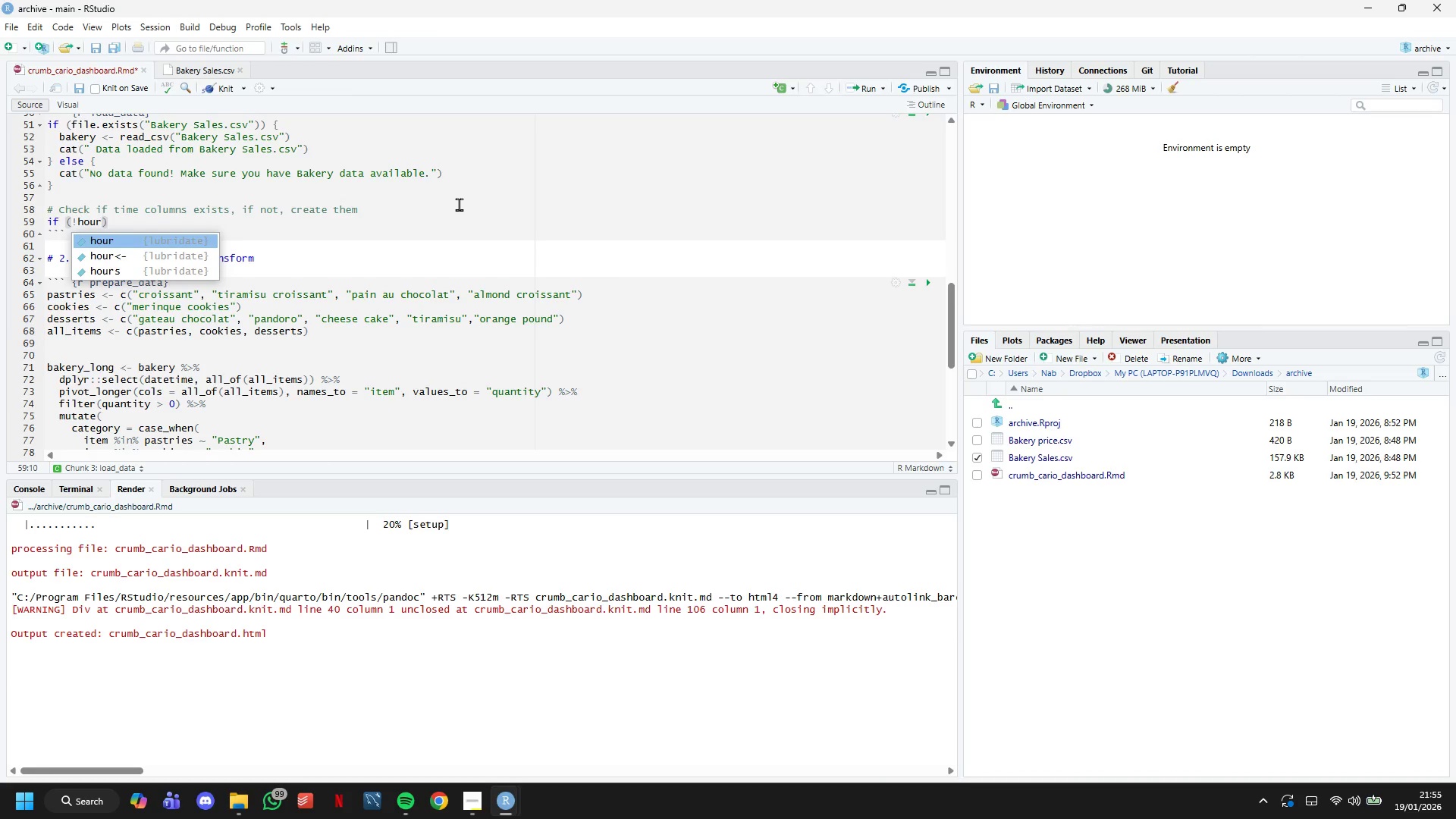 
key(Shift+ShiftLeft)
 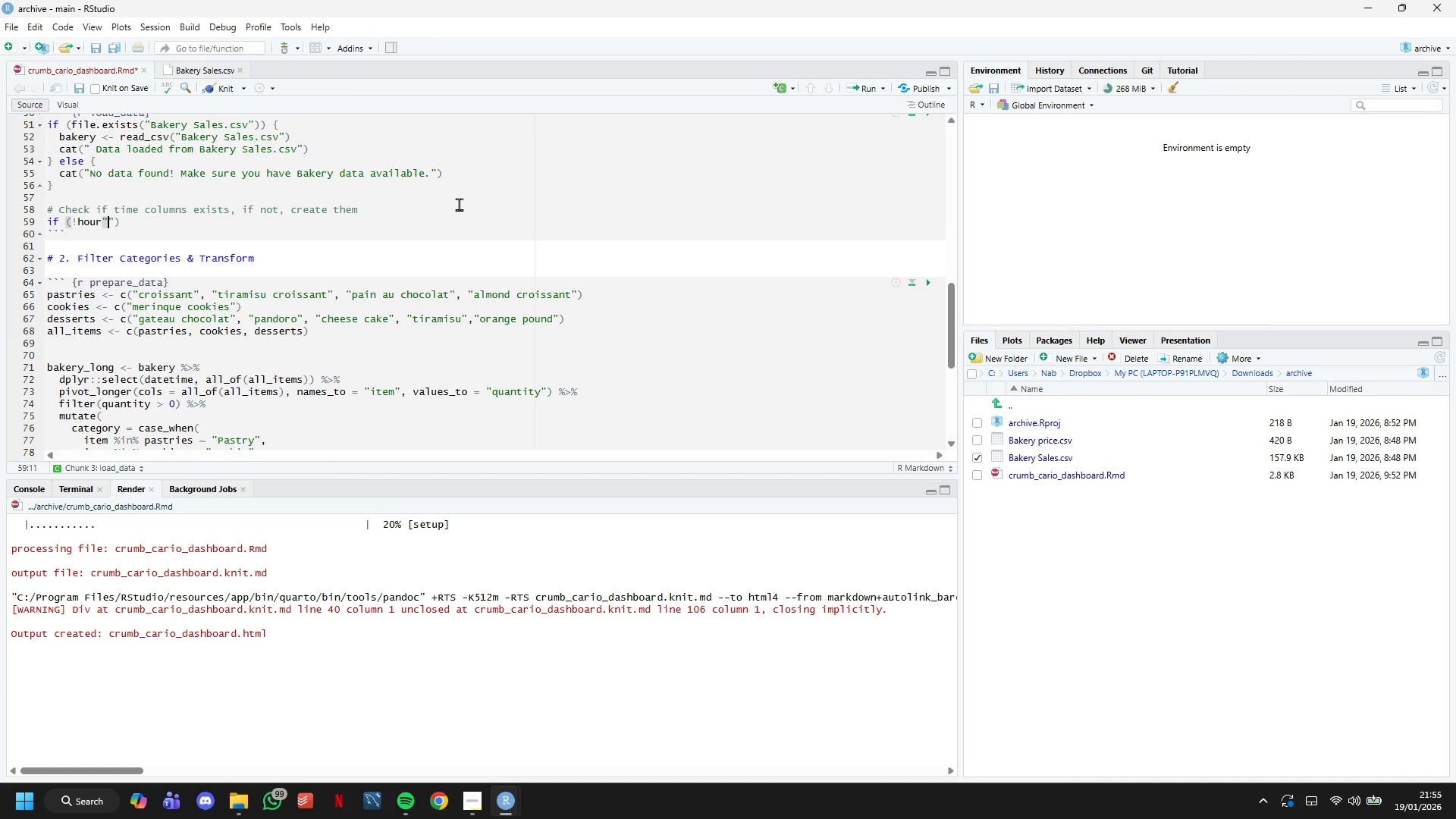 
key(Shift+Quote)
 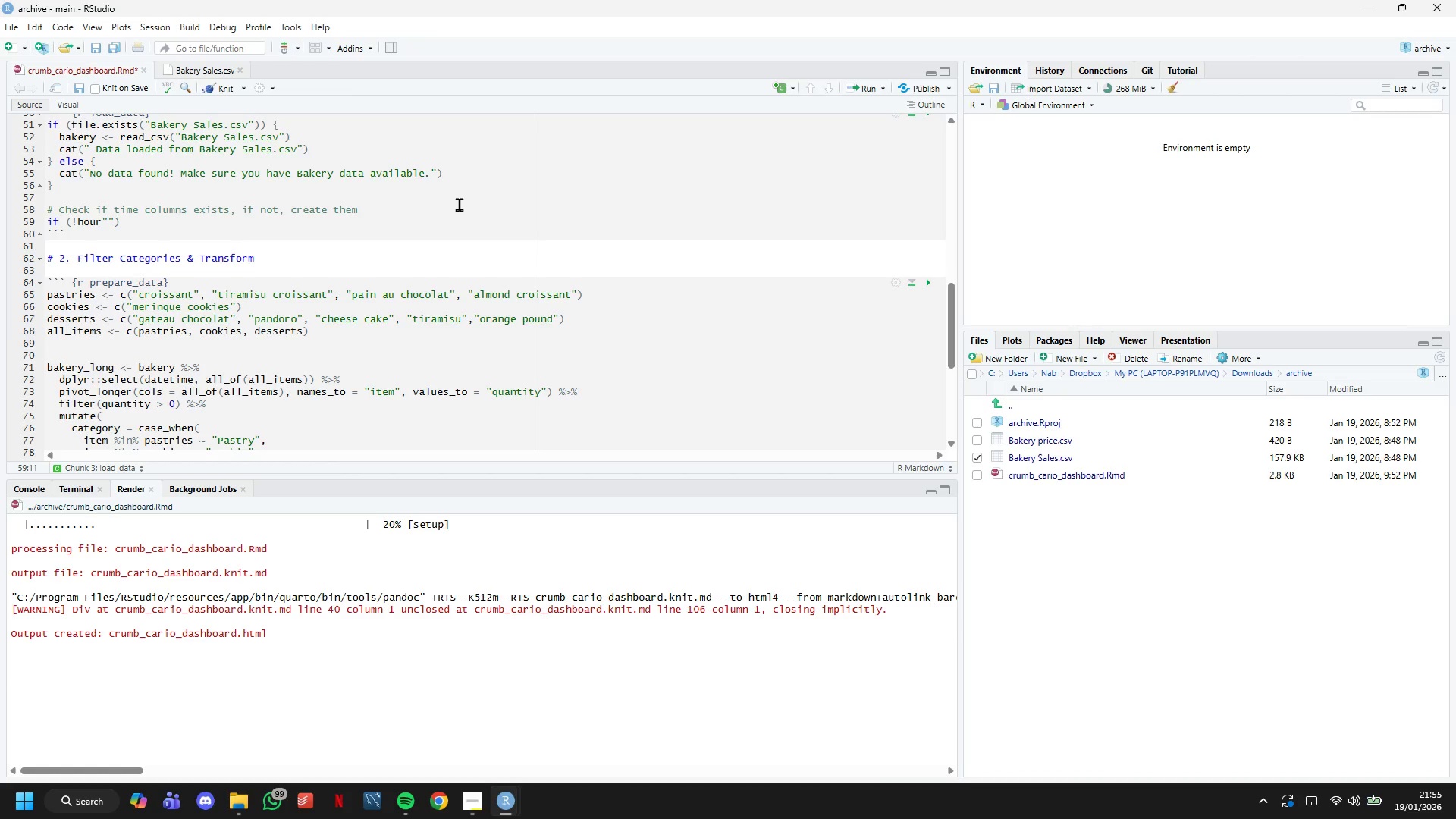 
key(ArrowRight)
 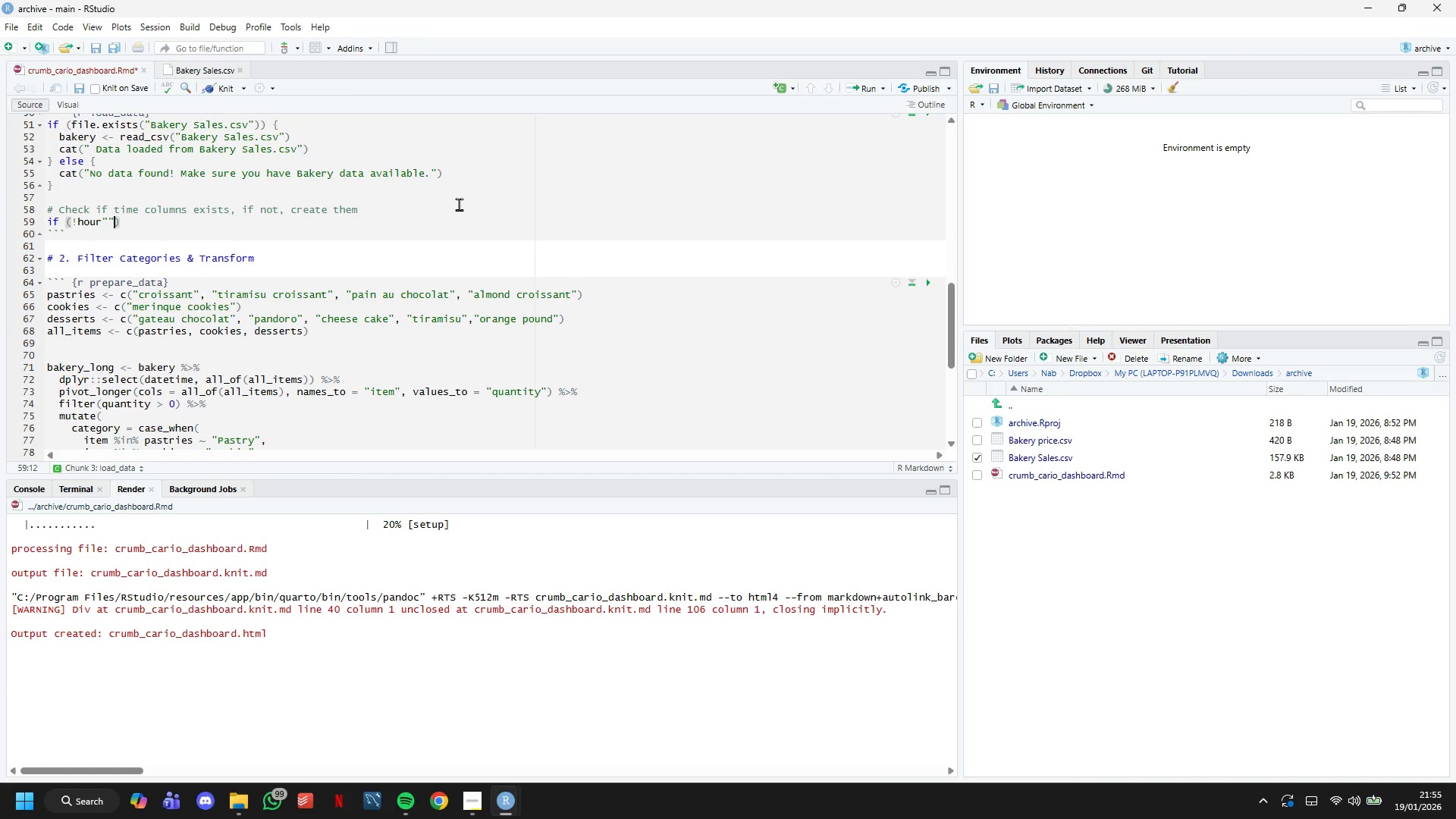 
key(Backspace)
 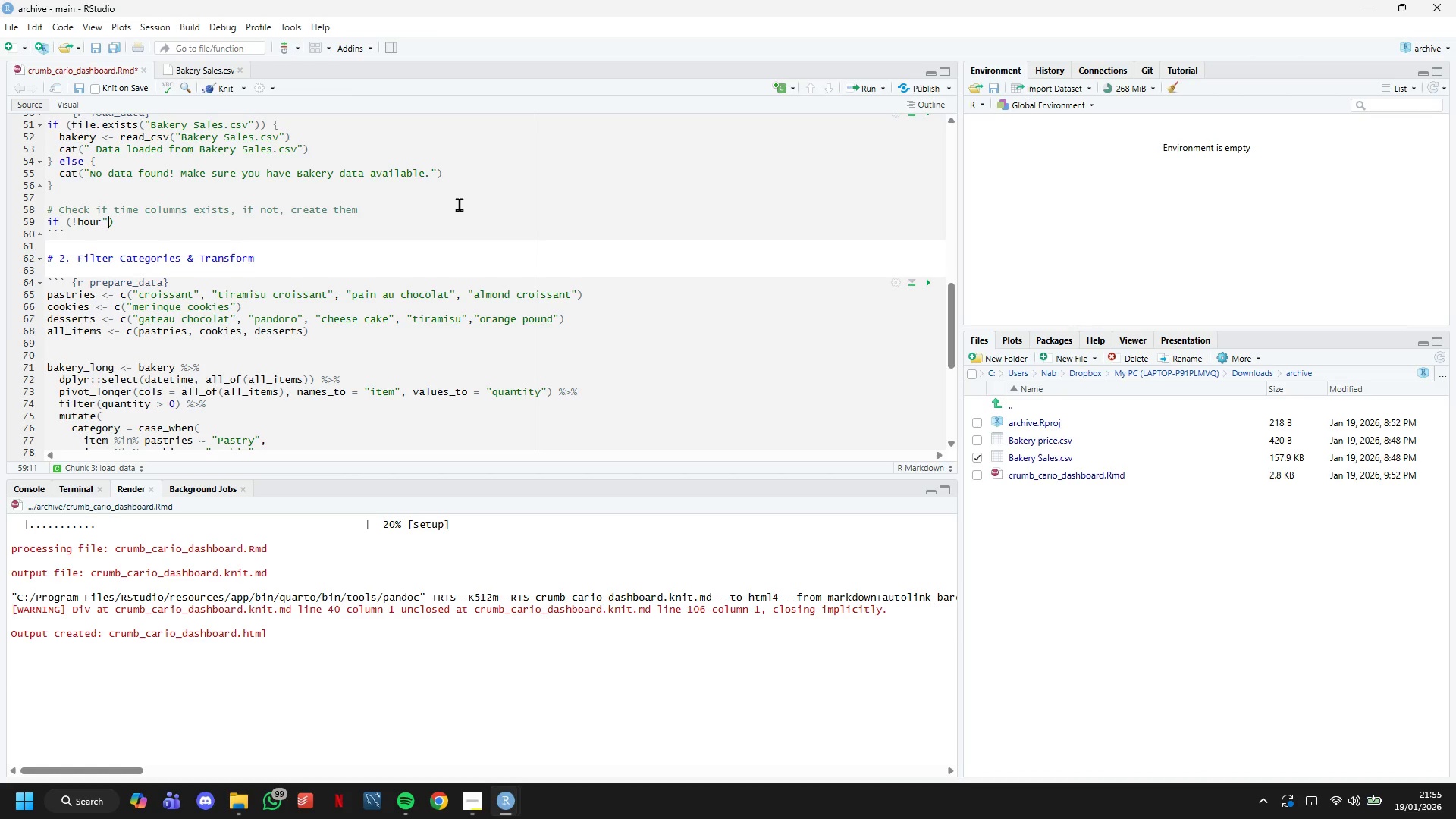 
key(ArrowLeft)
 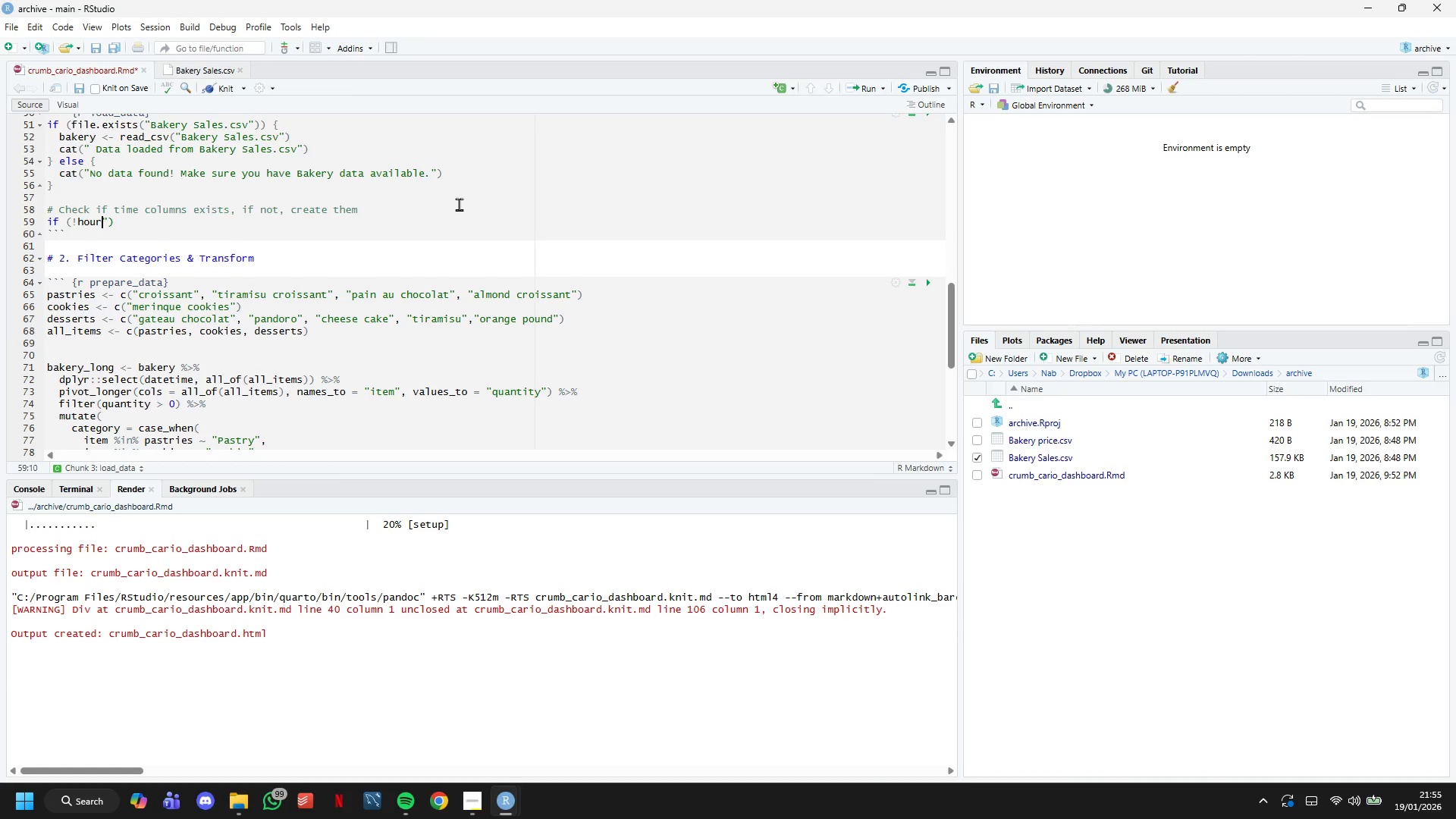 
key(ArrowLeft)
 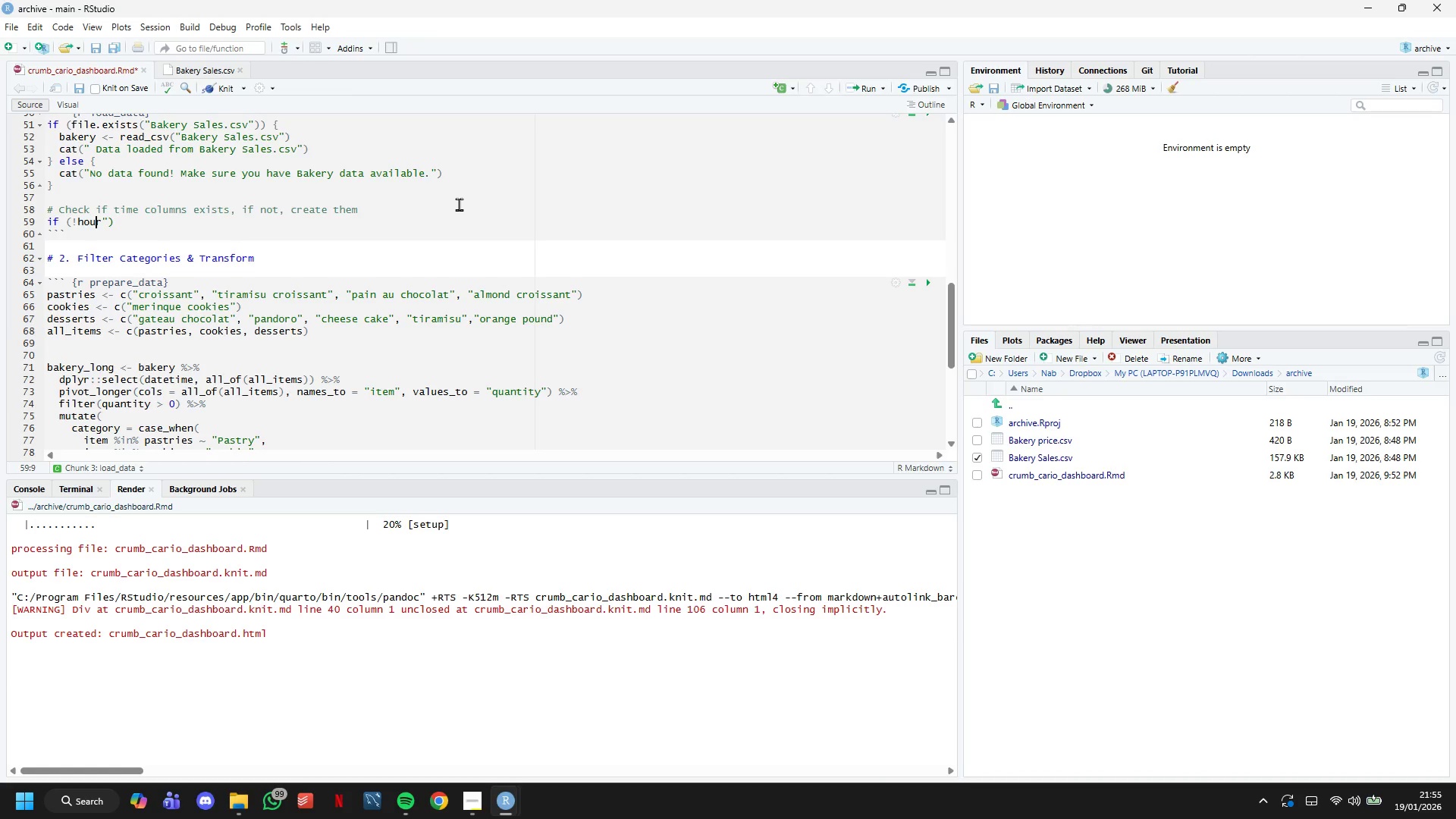 
key(ArrowLeft)
 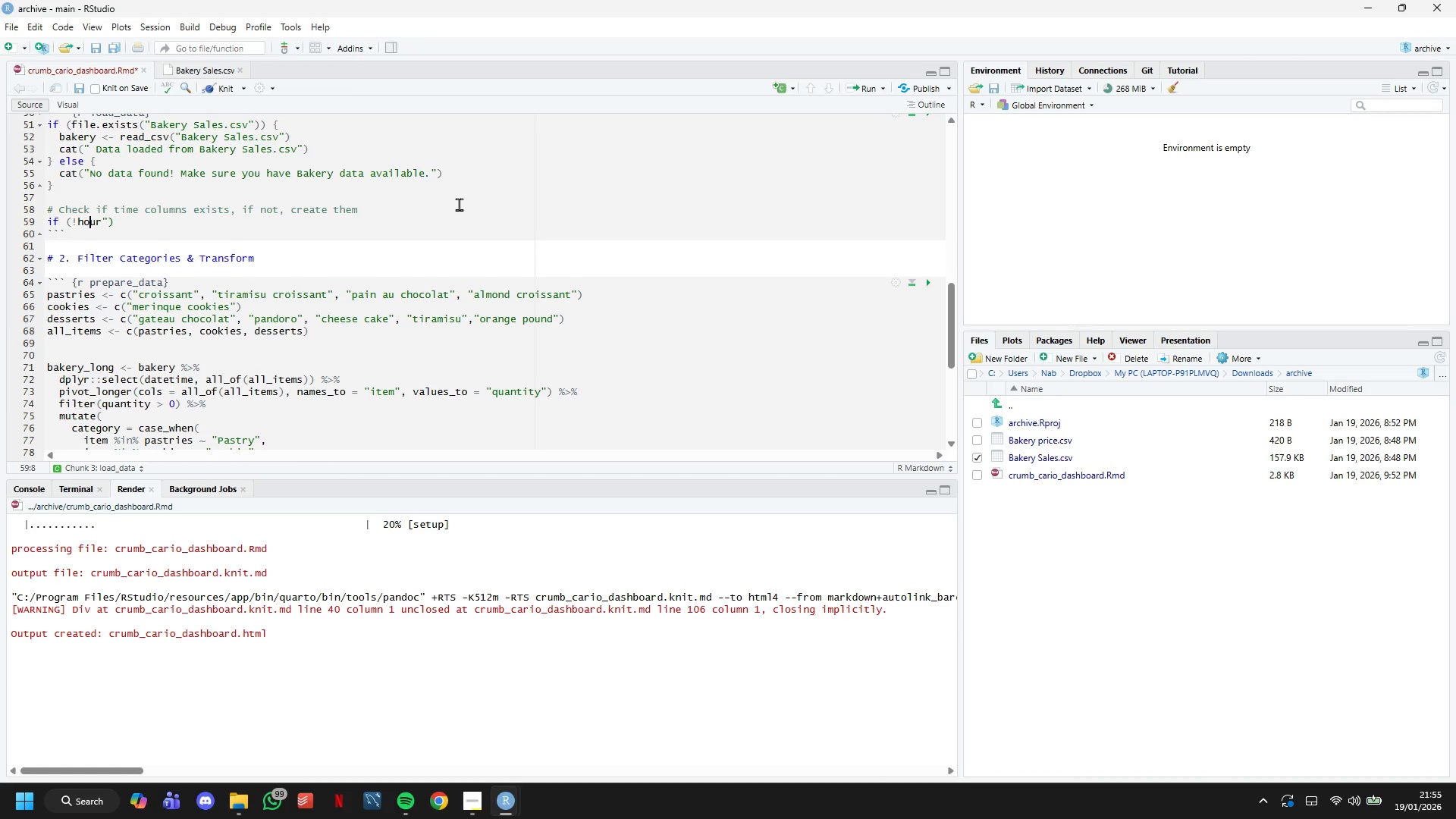 
key(ArrowLeft)
 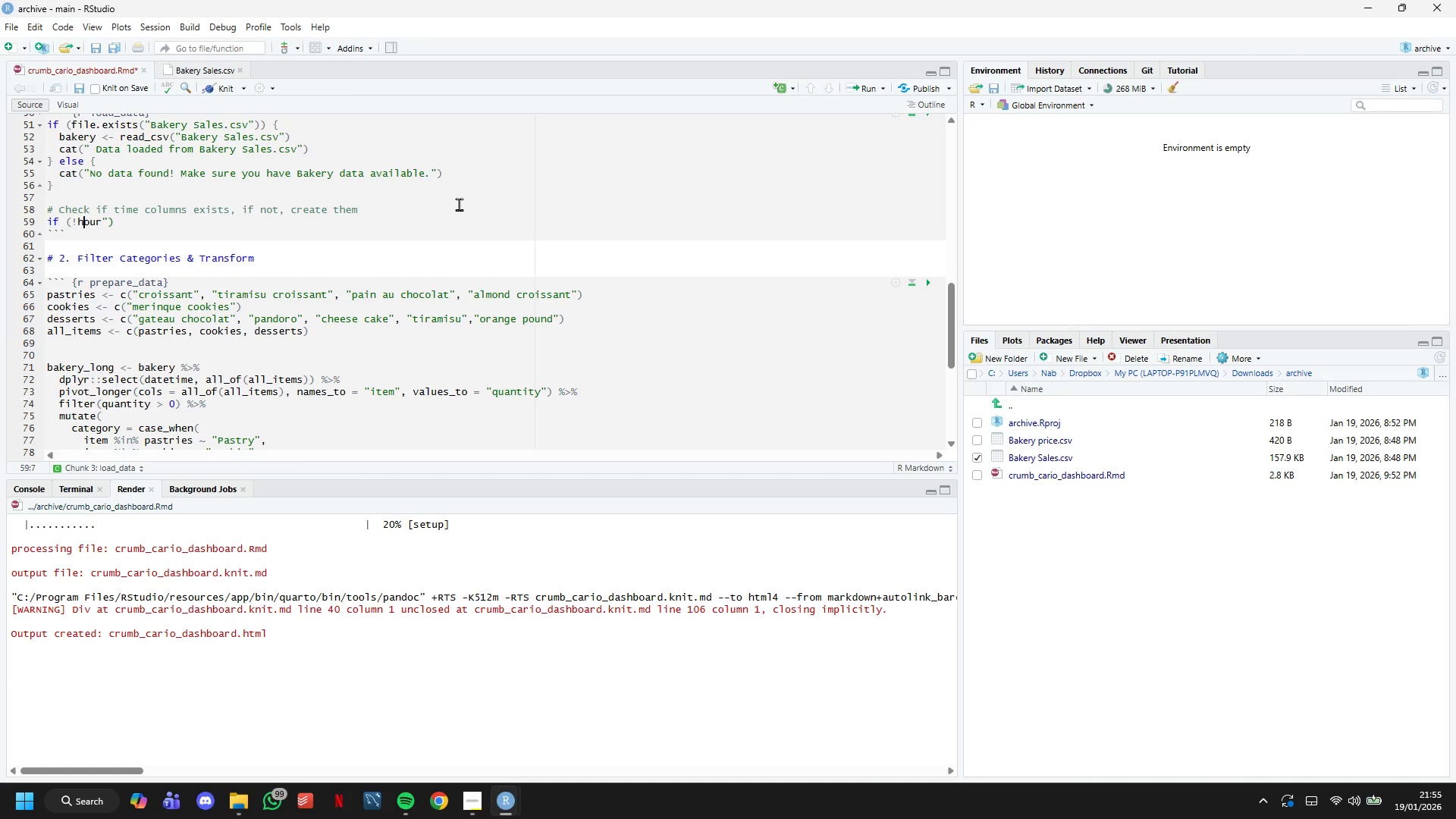 
key(ArrowLeft)
 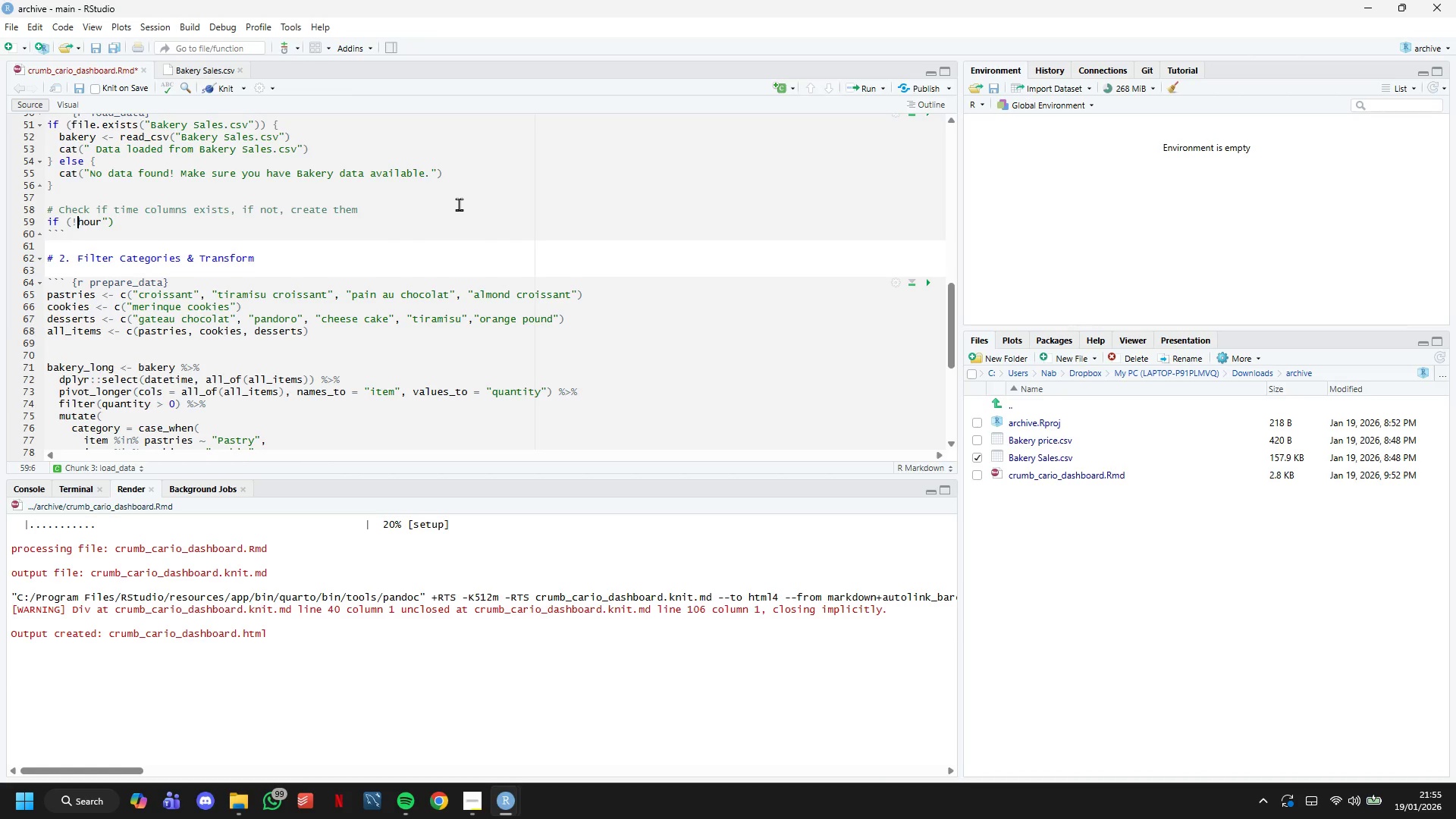 
key(Shift+ShiftLeft)
 